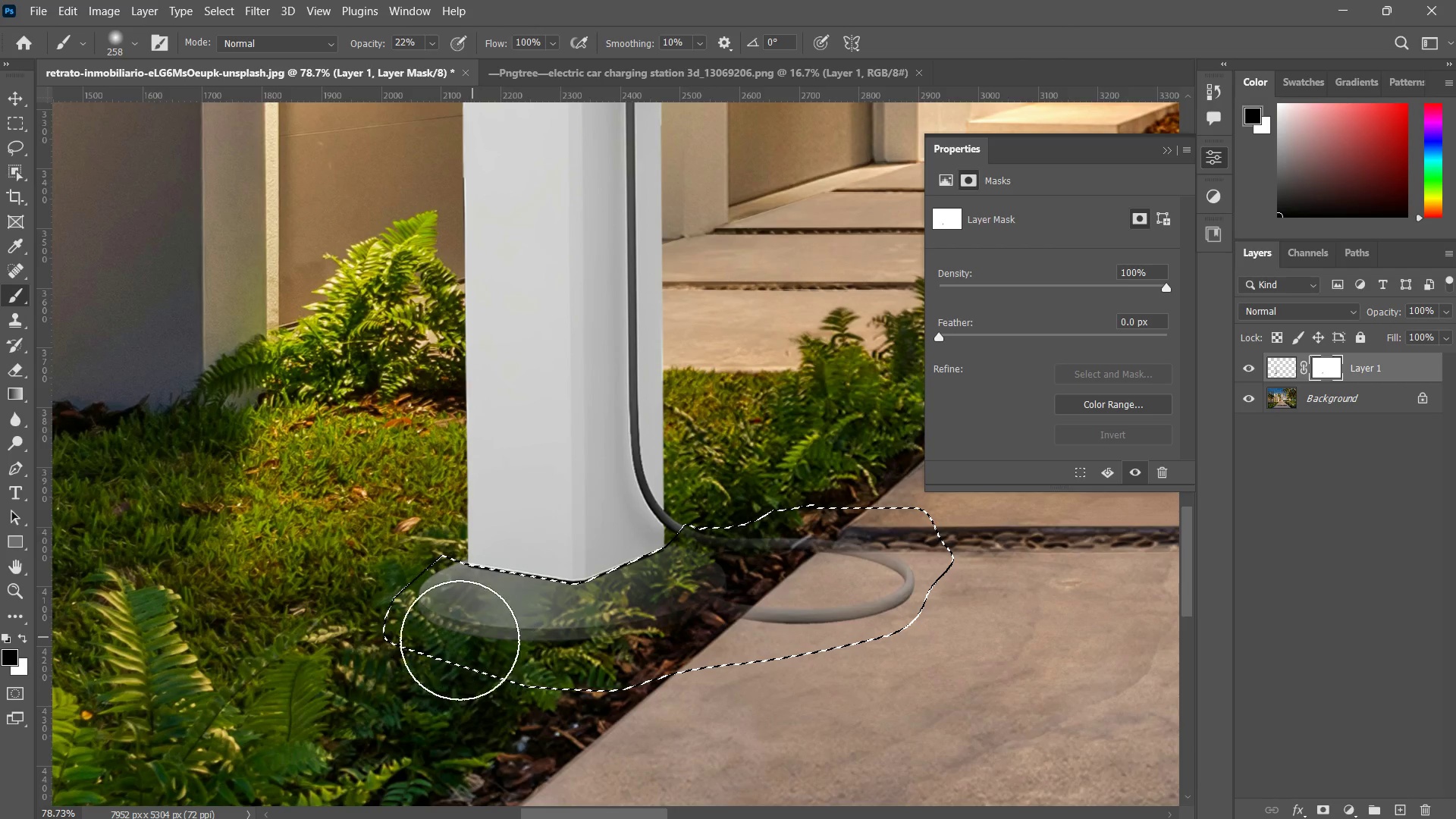 
left_click_drag(start_coordinate=[438, 627], to_coordinate=[488, 651])
 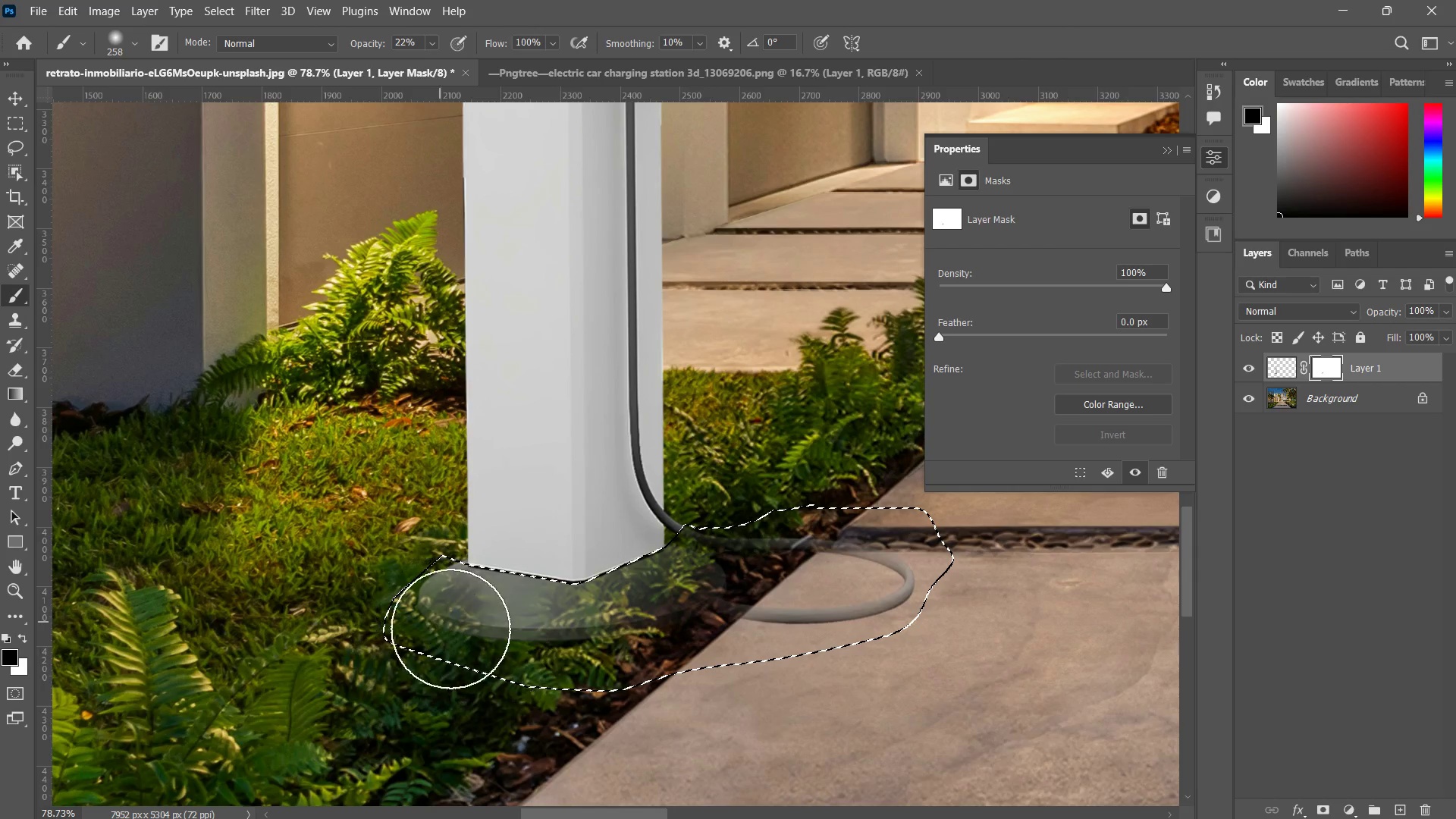 
left_click_drag(start_coordinate=[435, 618], to_coordinate=[507, 643])
 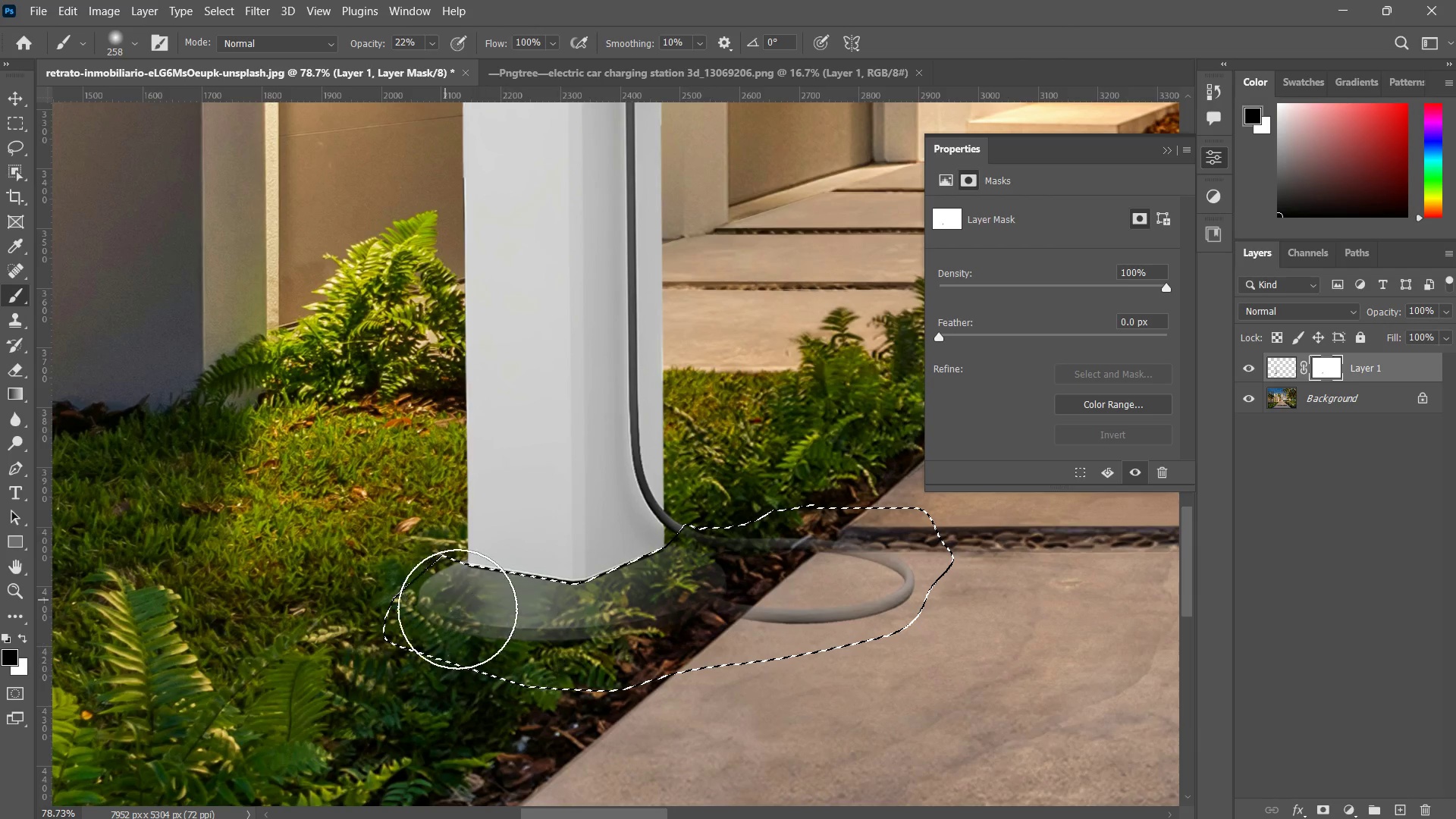 
left_click_drag(start_coordinate=[444, 600], to_coordinate=[532, 641])
 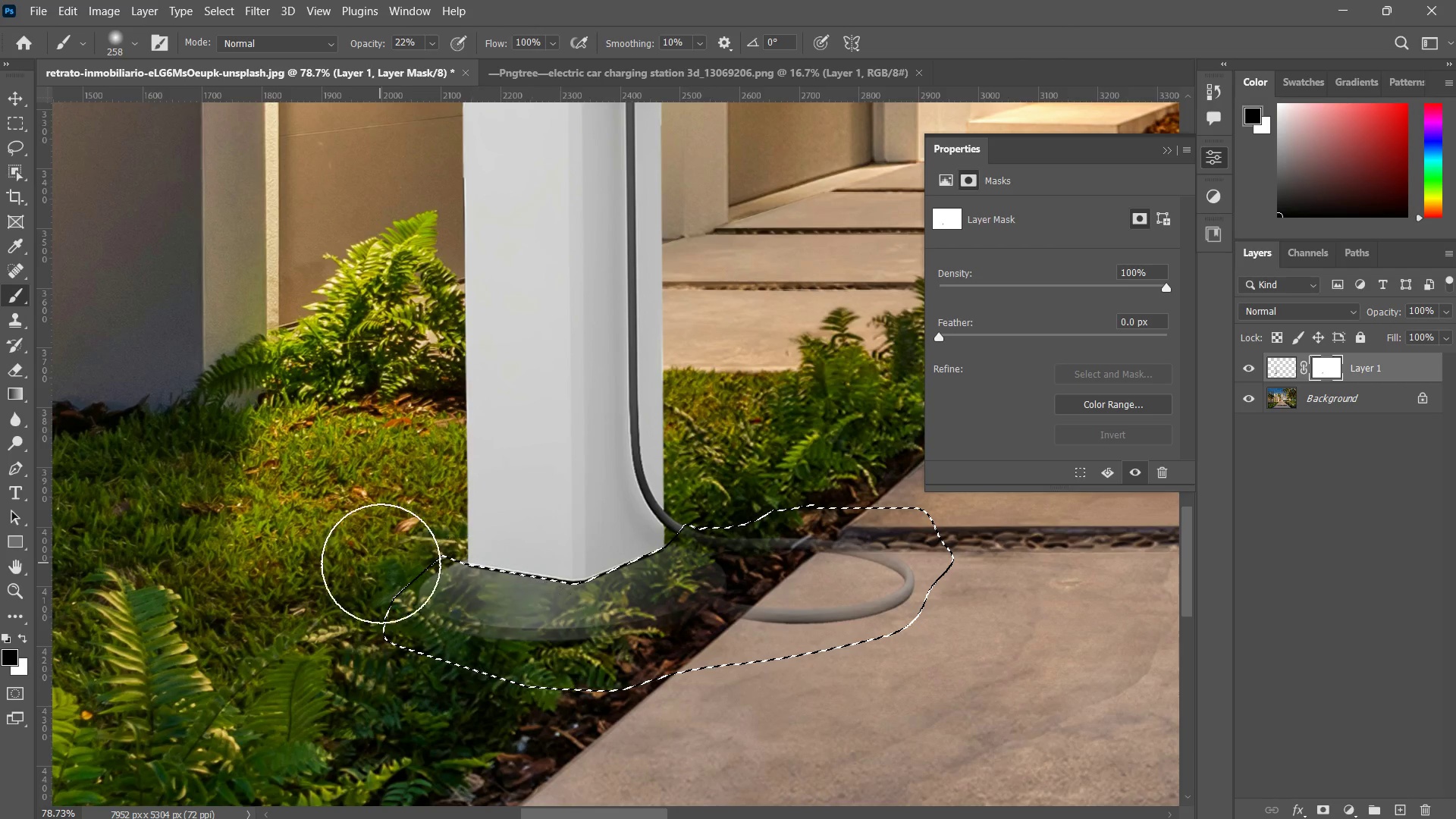 
left_click_drag(start_coordinate=[380, 563], to_coordinate=[658, 669])
 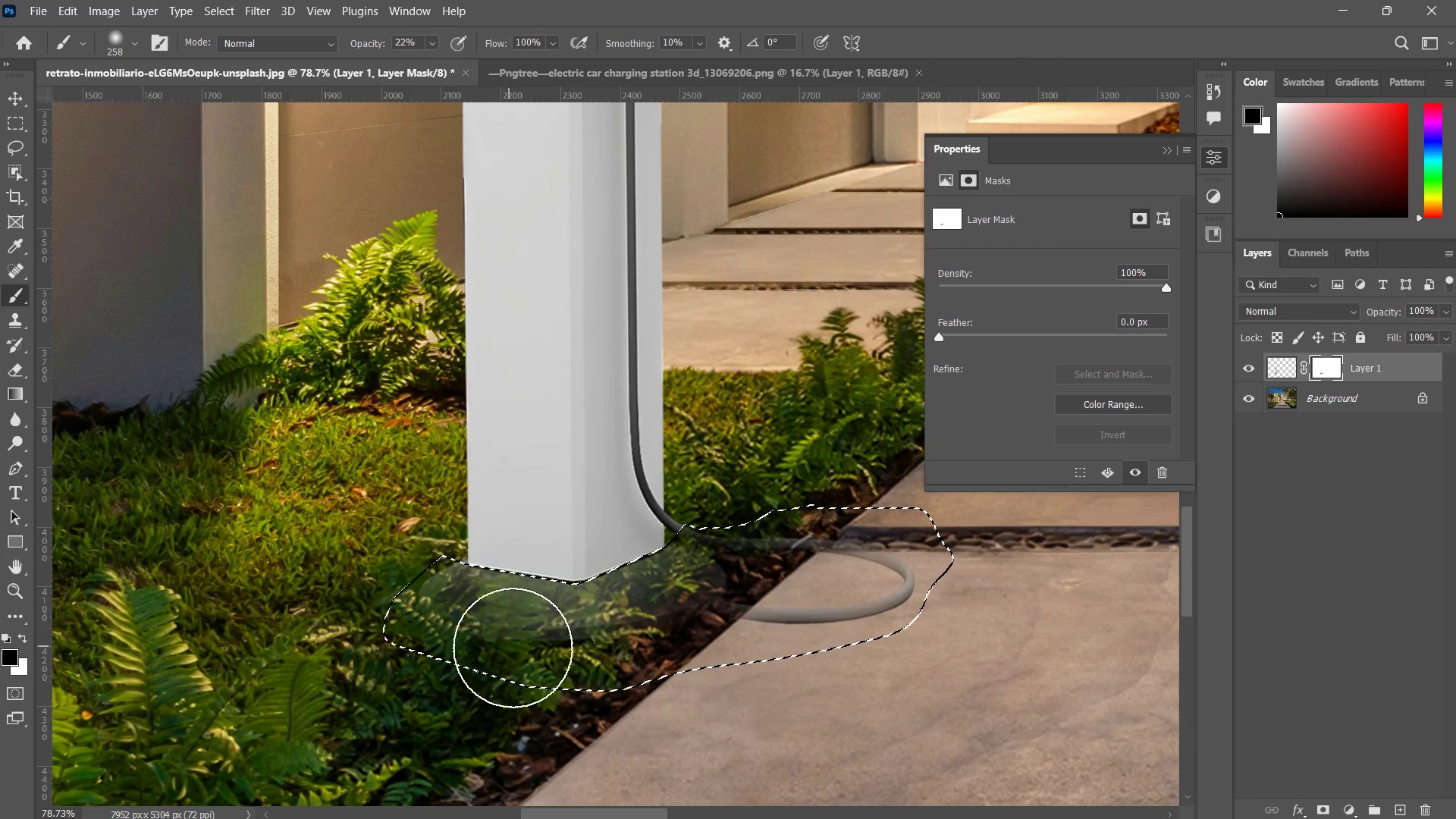 
left_click_drag(start_coordinate=[516, 644], to_coordinate=[609, 649])
 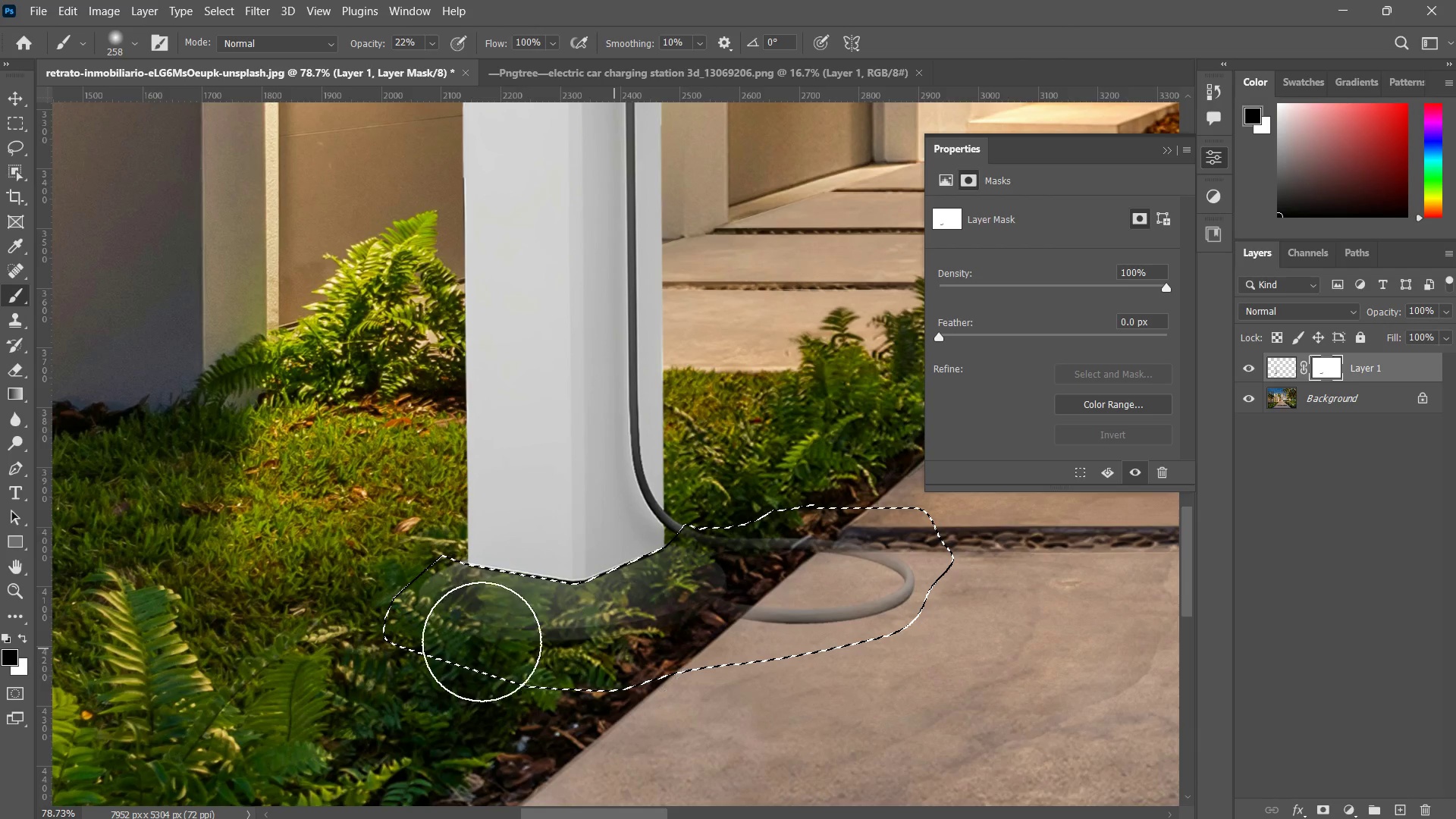 
left_click_drag(start_coordinate=[505, 642], to_coordinate=[419, 648])
 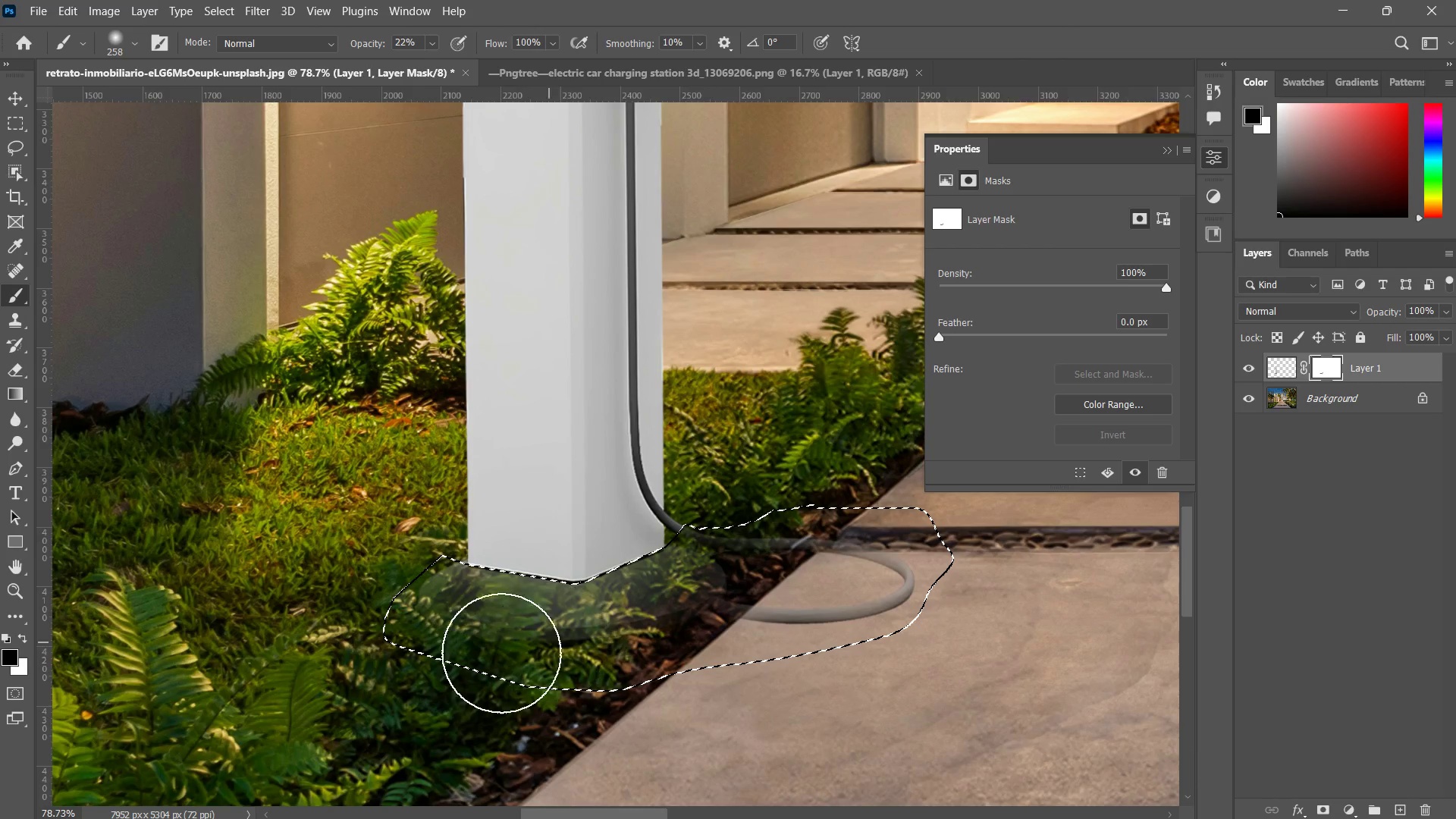 
left_click_drag(start_coordinate=[534, 645], to_coordinate=[427, 671])
 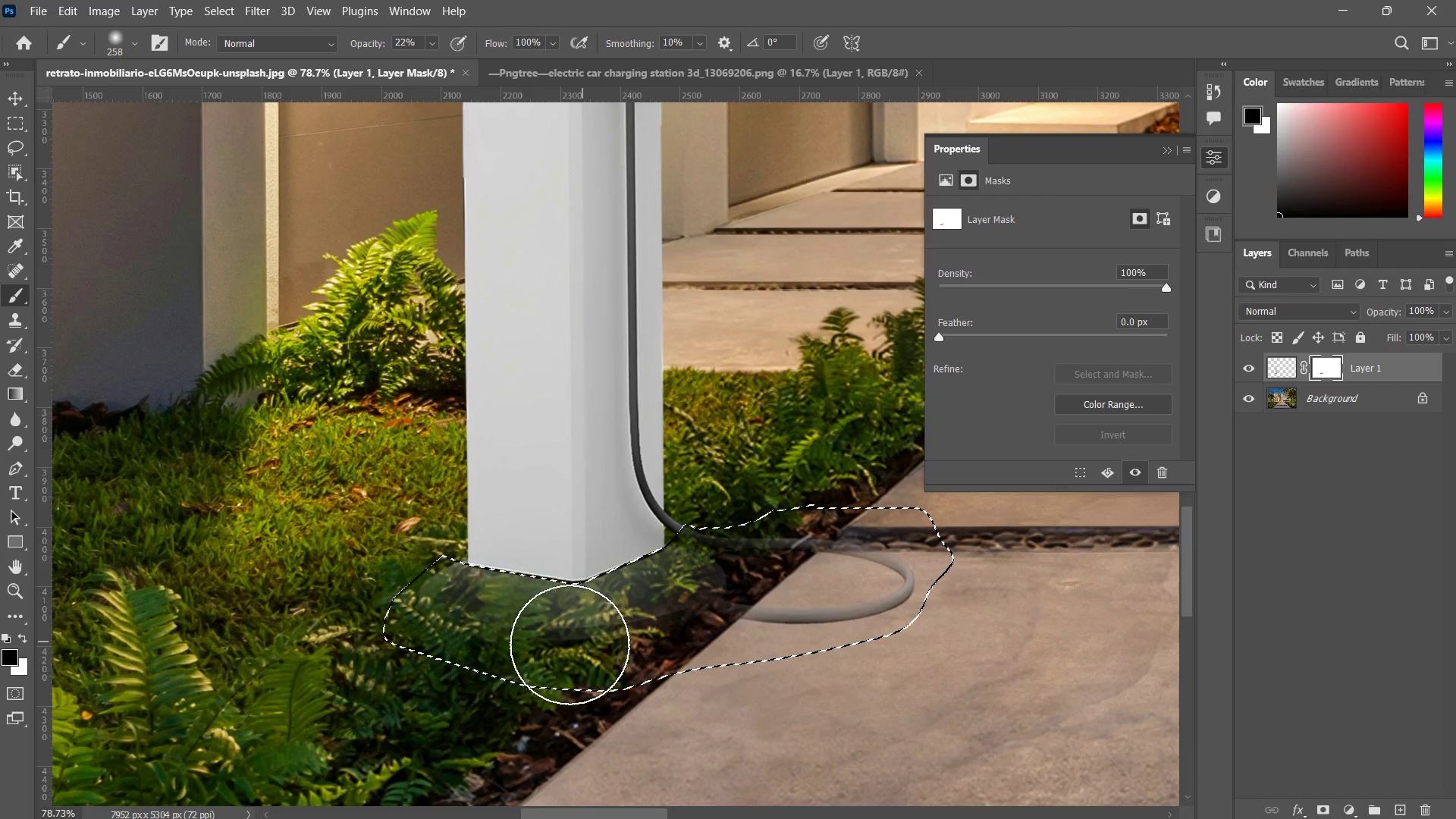 
left_click_drag(start_coordinate=[582, 642], to_coordinate=[455, 664])
 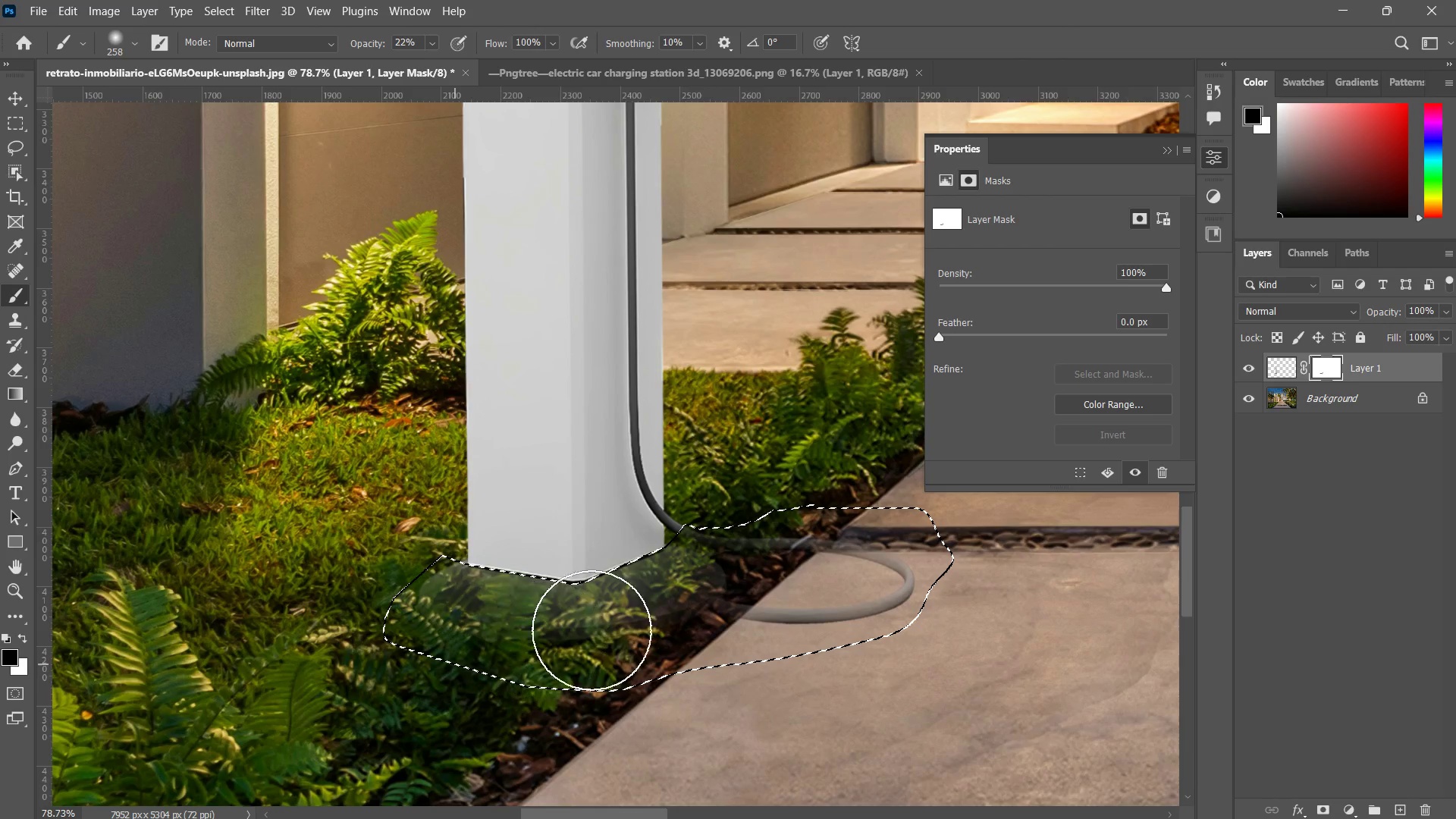 
left_click_drag(start_coordinate=[582, 632], to_coordinate=[453, 634])
 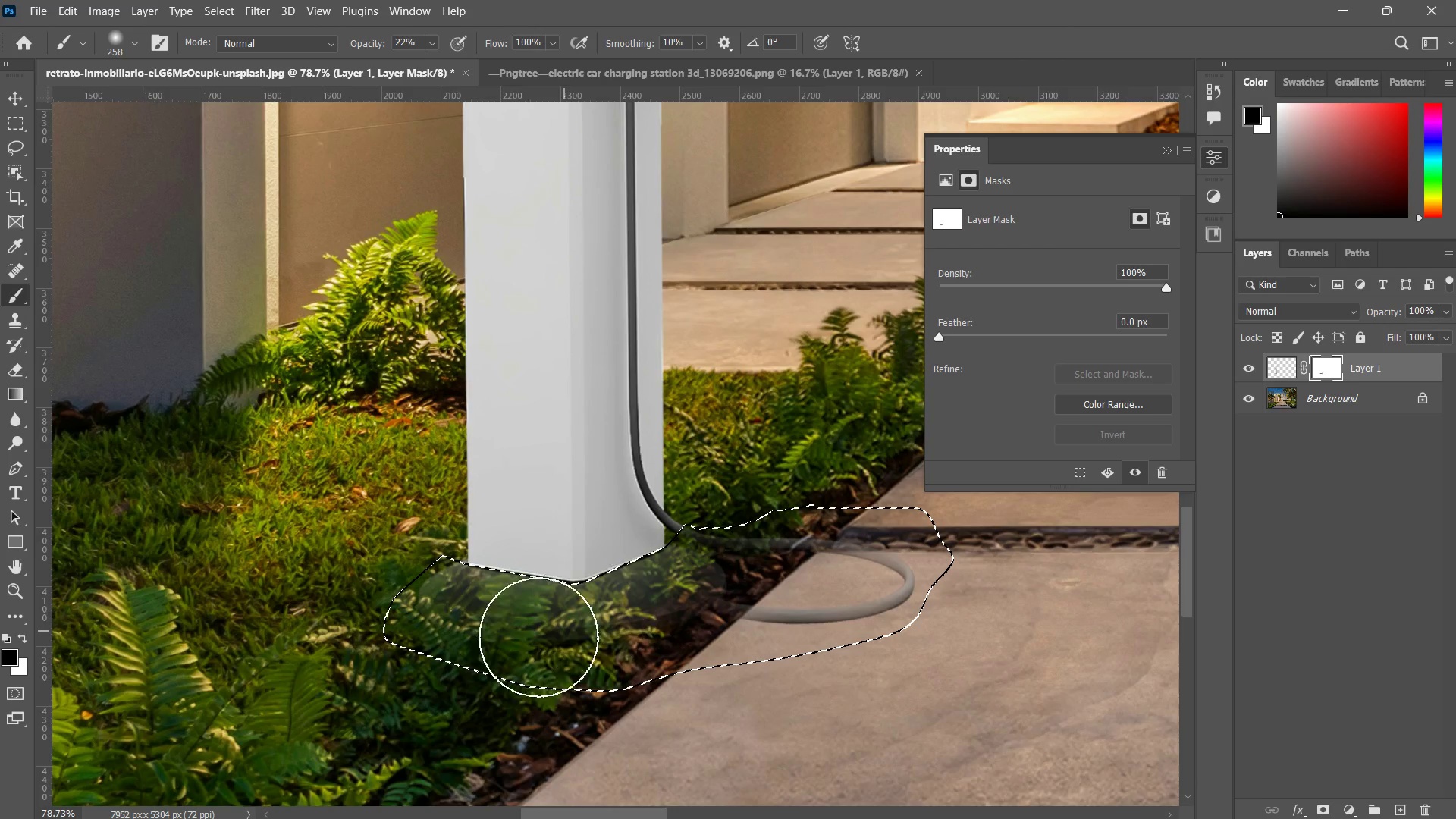 
left_click_drag(start_coordinate=[587, 617], to_coordinate=[515, 638])
 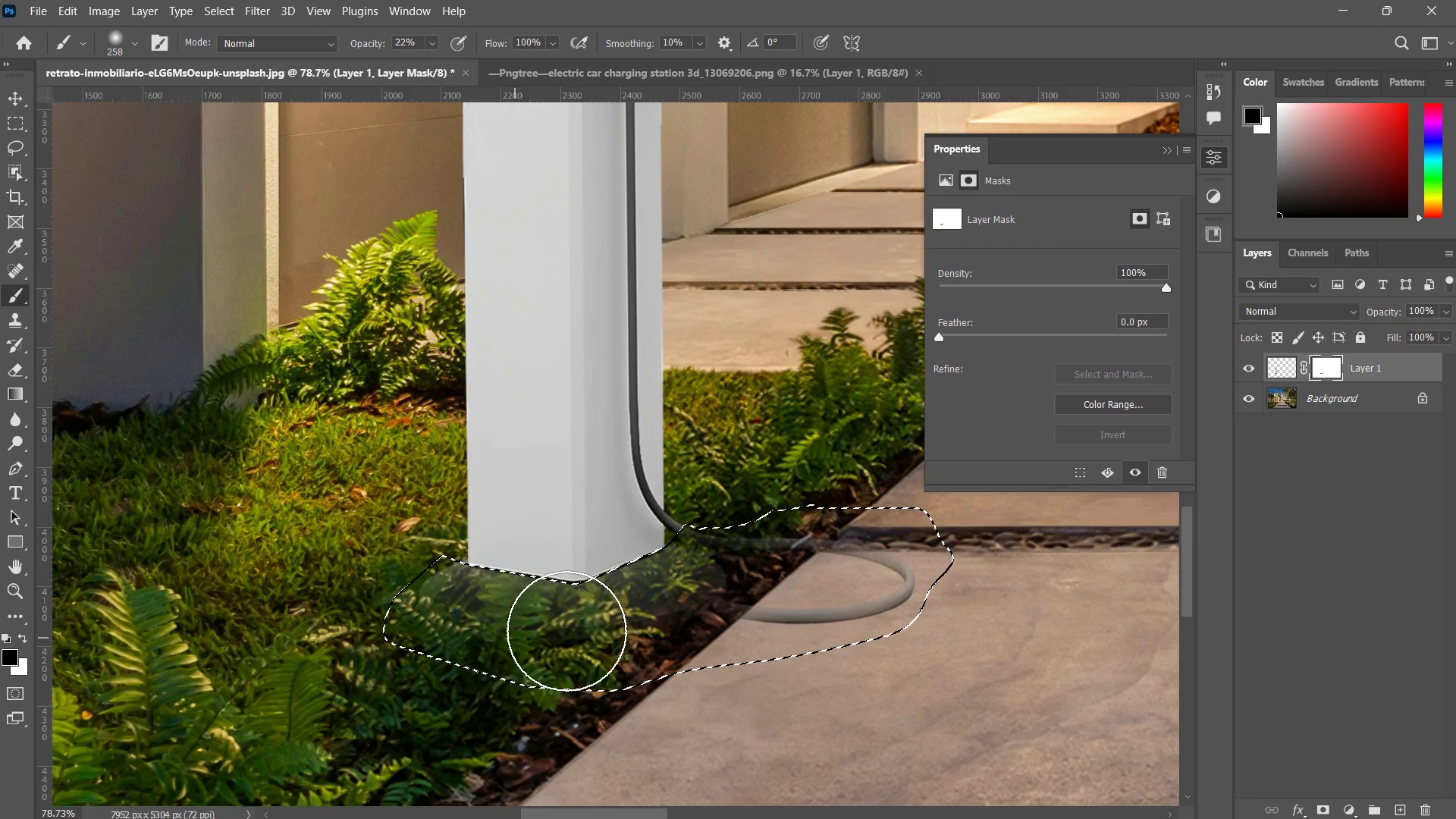 
left_click_drag(start_coordinate=[567, 630], to_coordinate=[526, 639])
 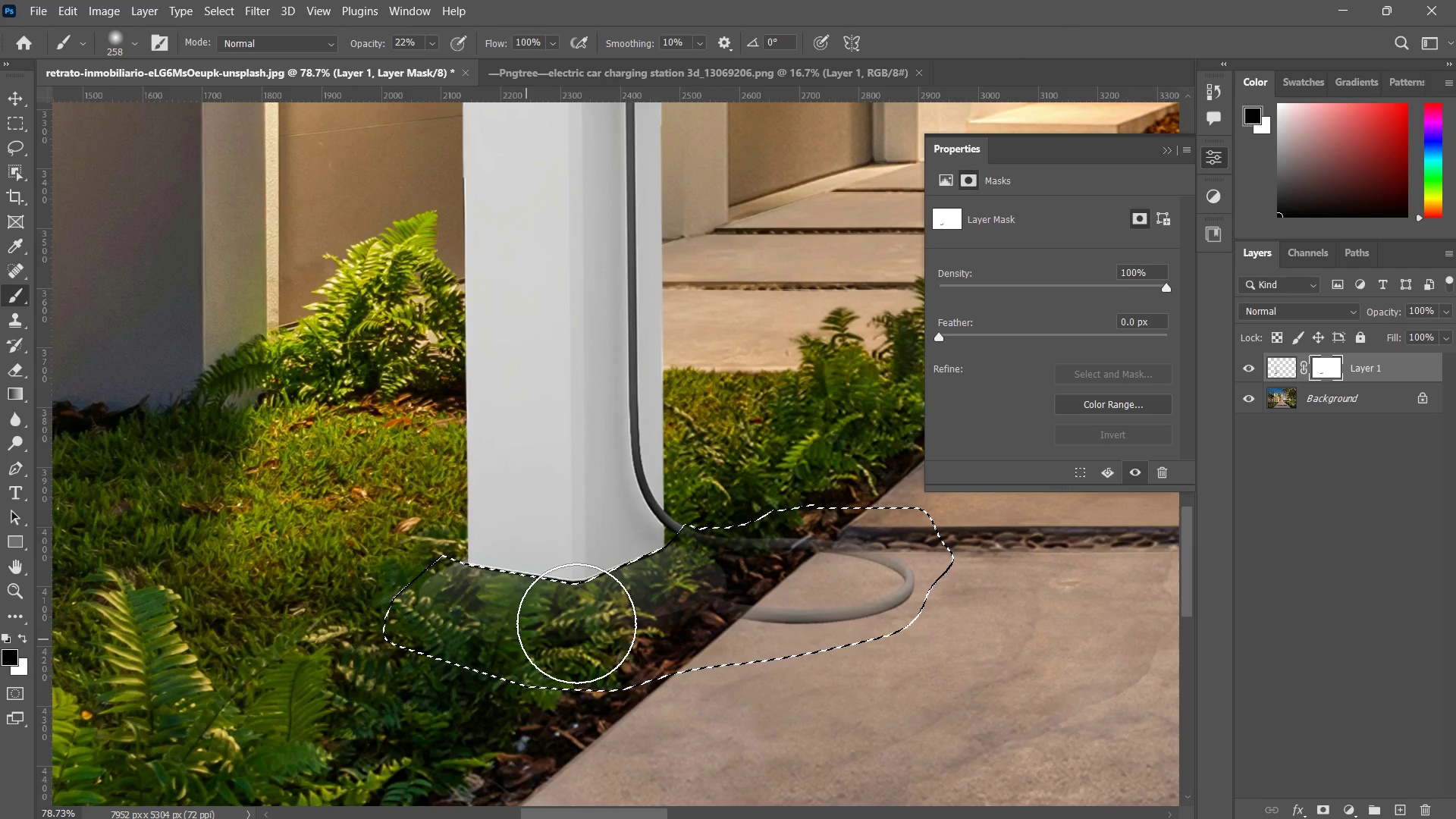 
left_click_drag(start_coordinate=[579, 623], to_coordinate=[496, 648])
 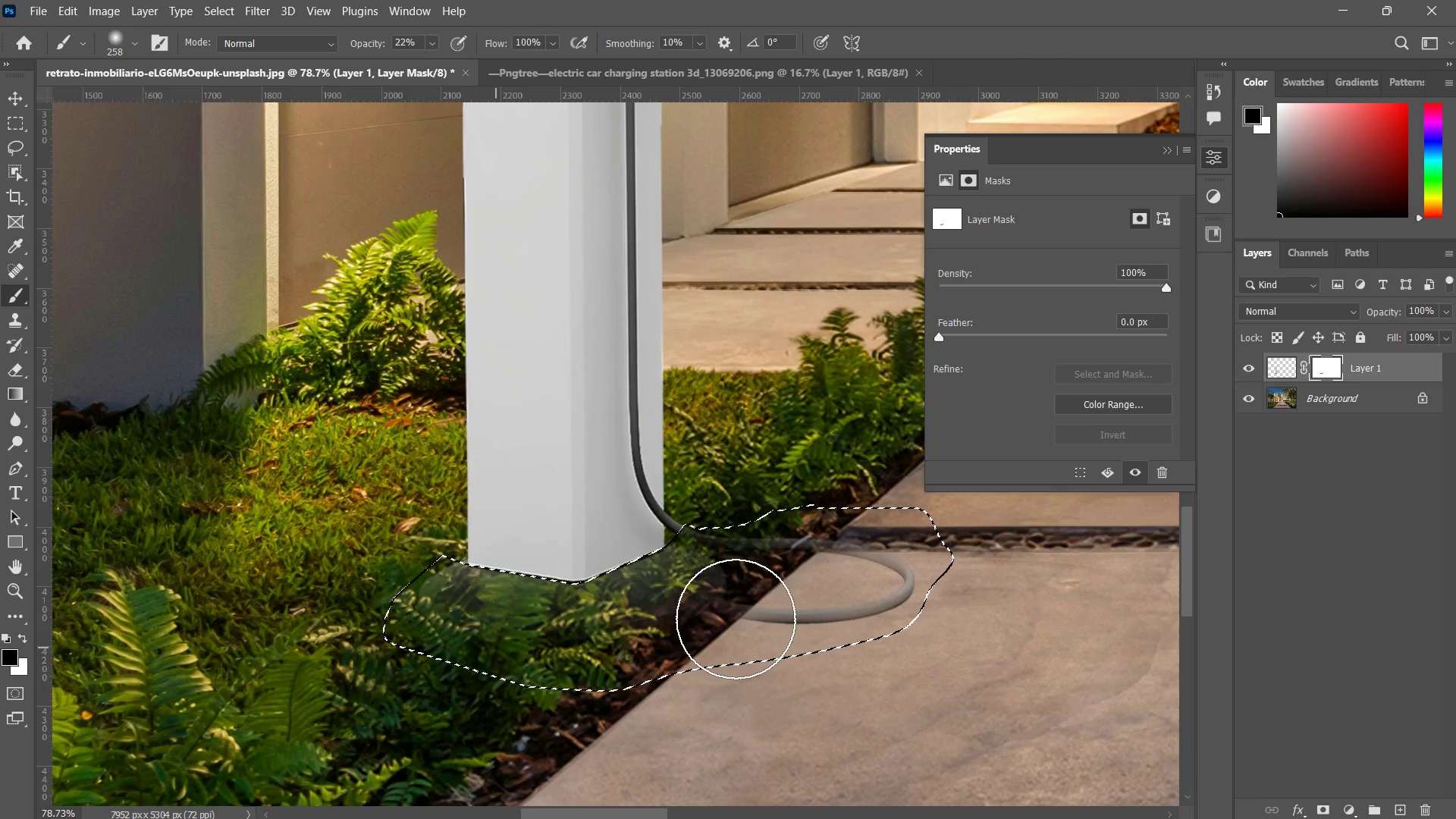 
left_click_drag(start_coordinate=[735, 621], to_coordinate=[636, 650])
 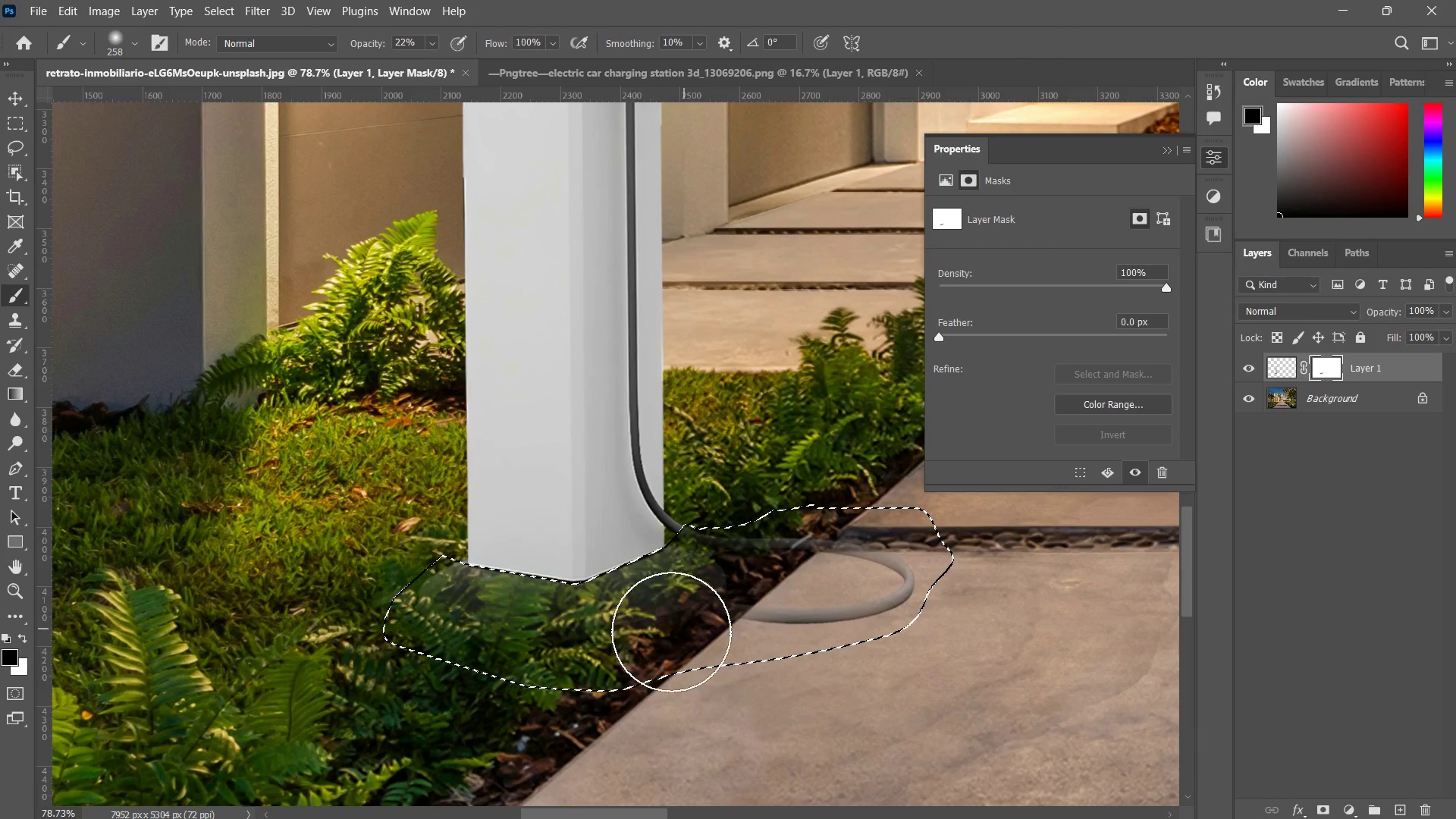 
left_click_drag(start_coordinate=[698, 621], to_coordinate=[598, 648])
 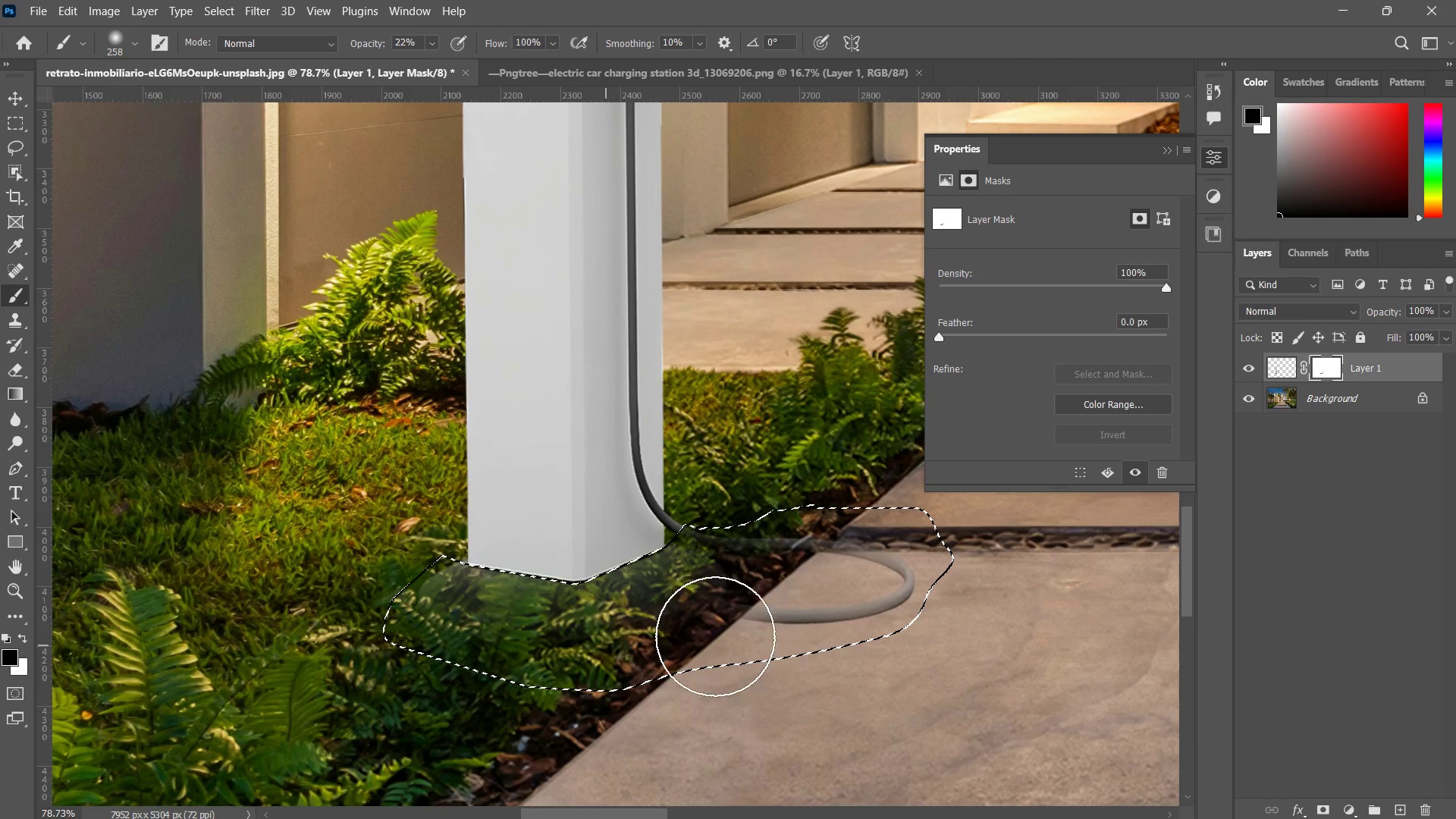 
left_click_drag(start_coordinate=[740, 629], to_coordinate=[588, 670])
 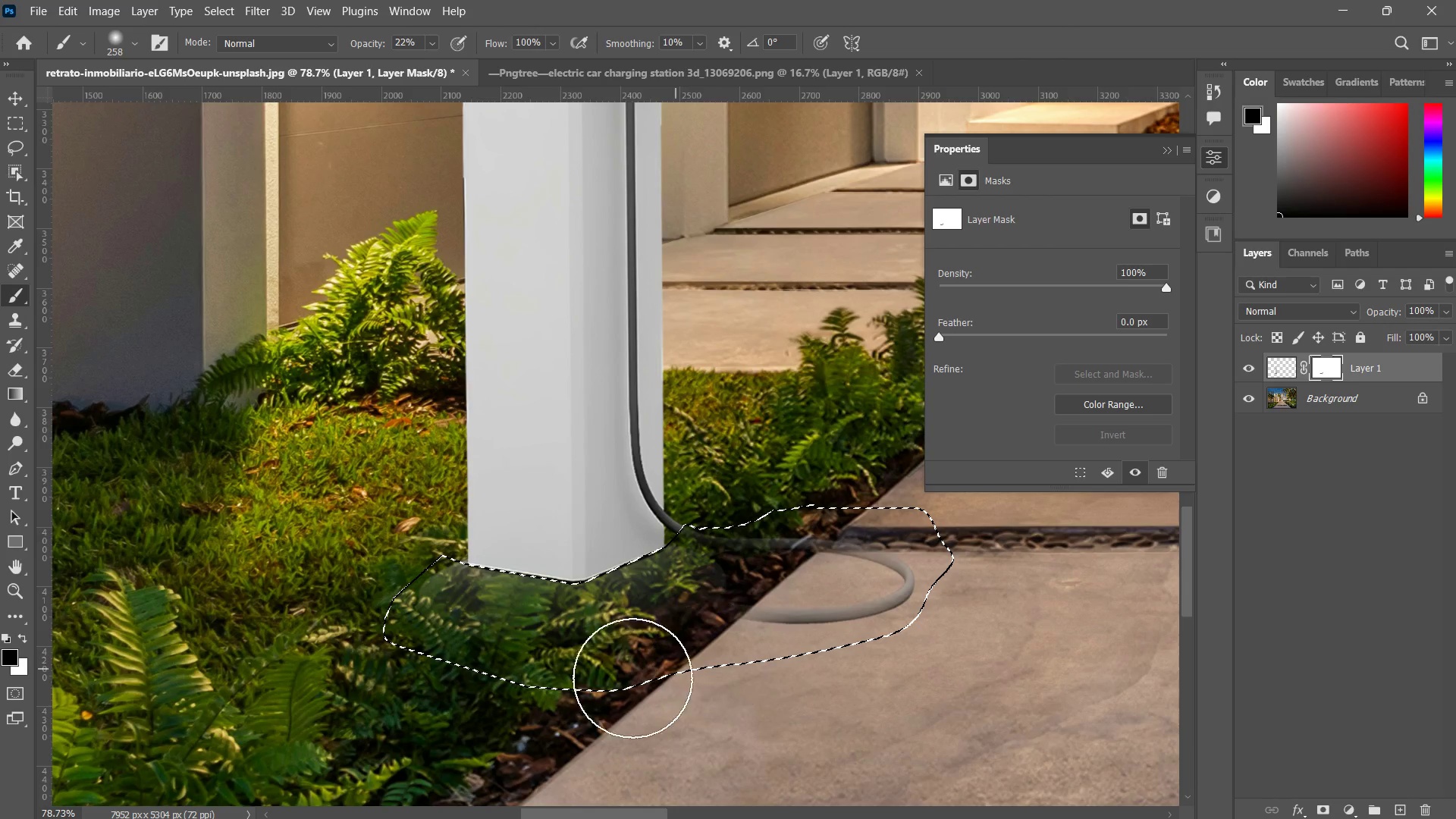 
left_click_drag(start_coordinate=[712, 658], to_coordinate=[632, 678])
 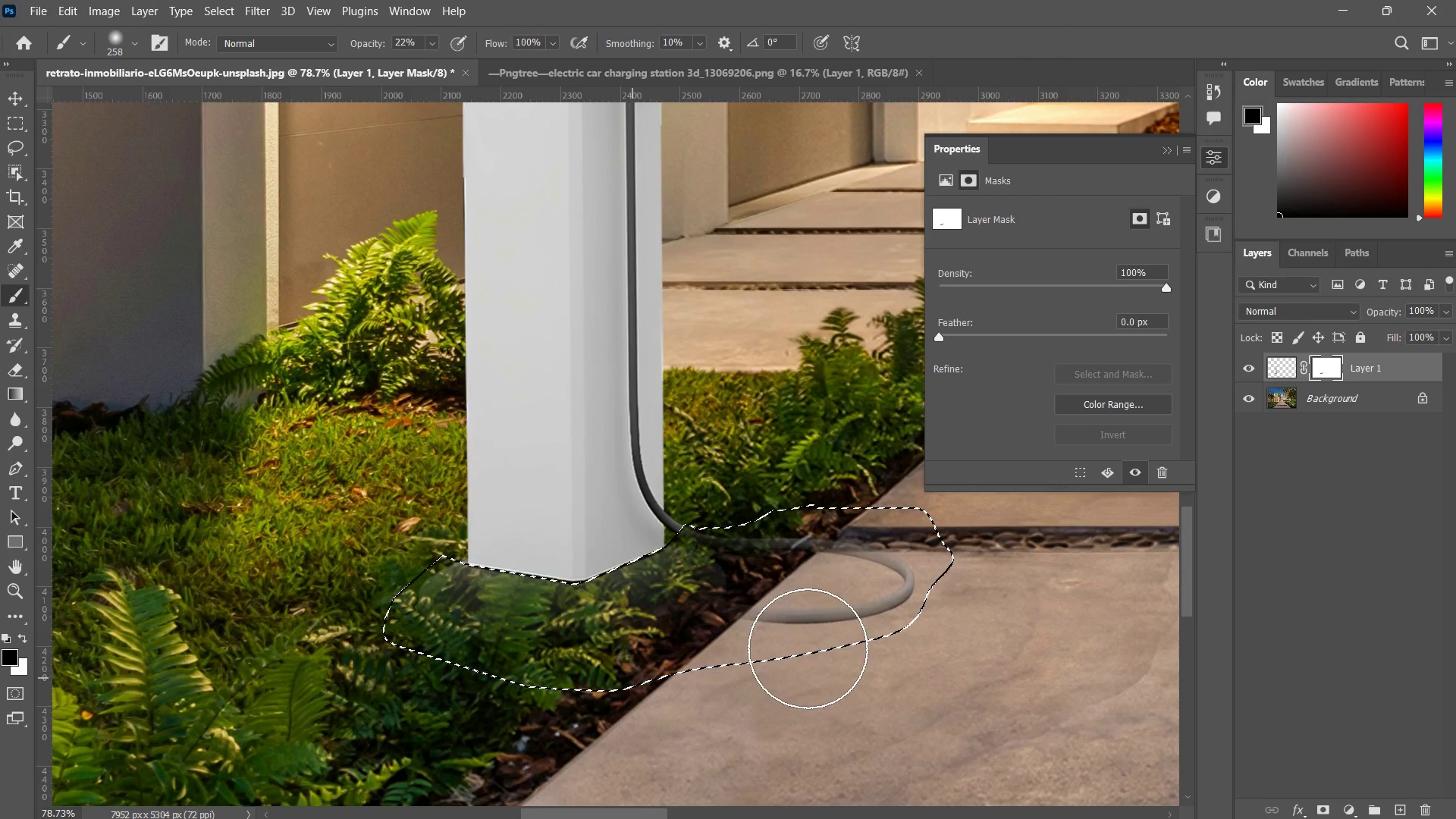 
left_click_drag(start_coordinate=[806, 649], to_coordinate=[752, 663])
 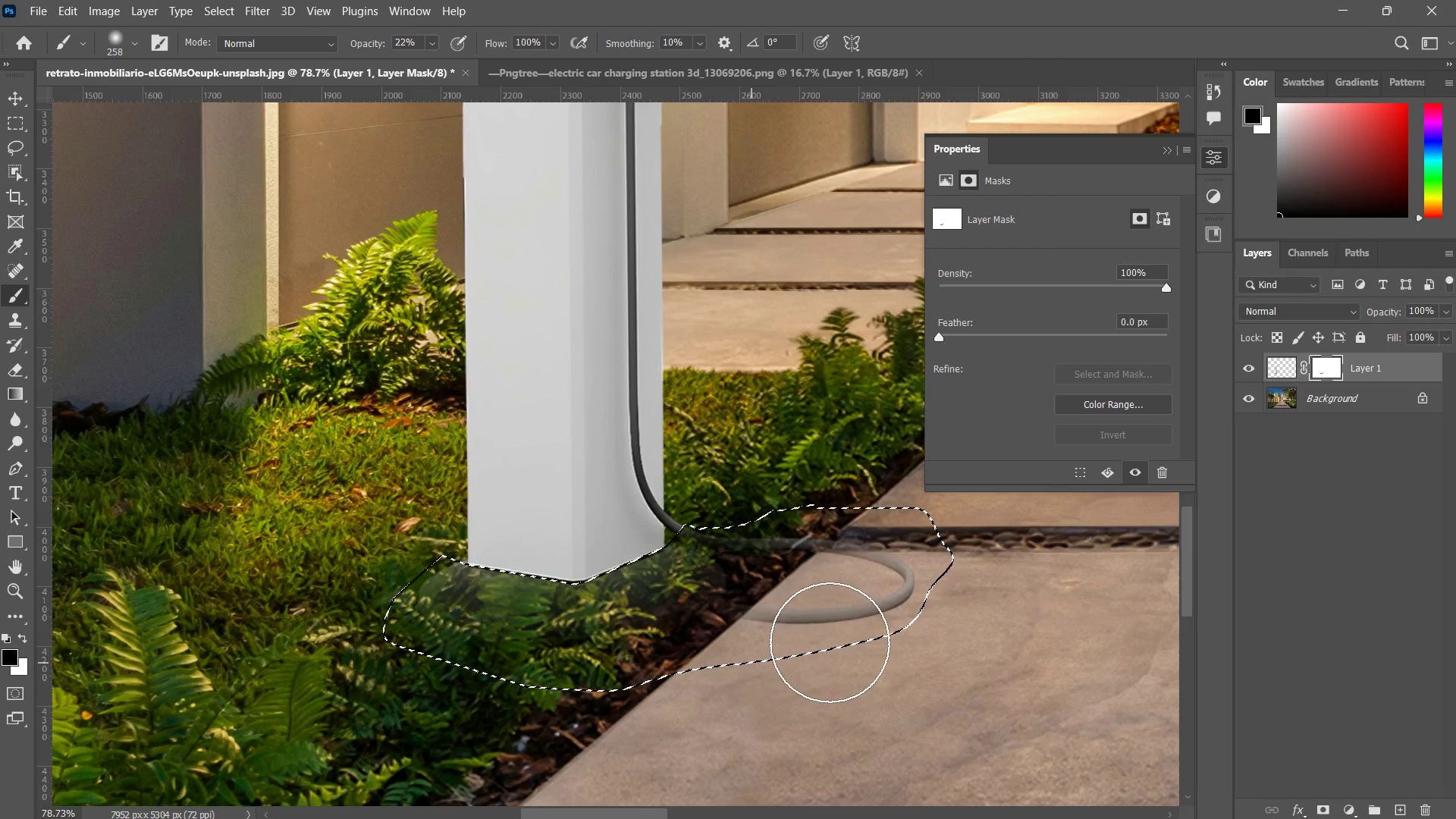 
left_click_drag(start_coordinate=[827, 642], to_coordinate=[777, 654])
 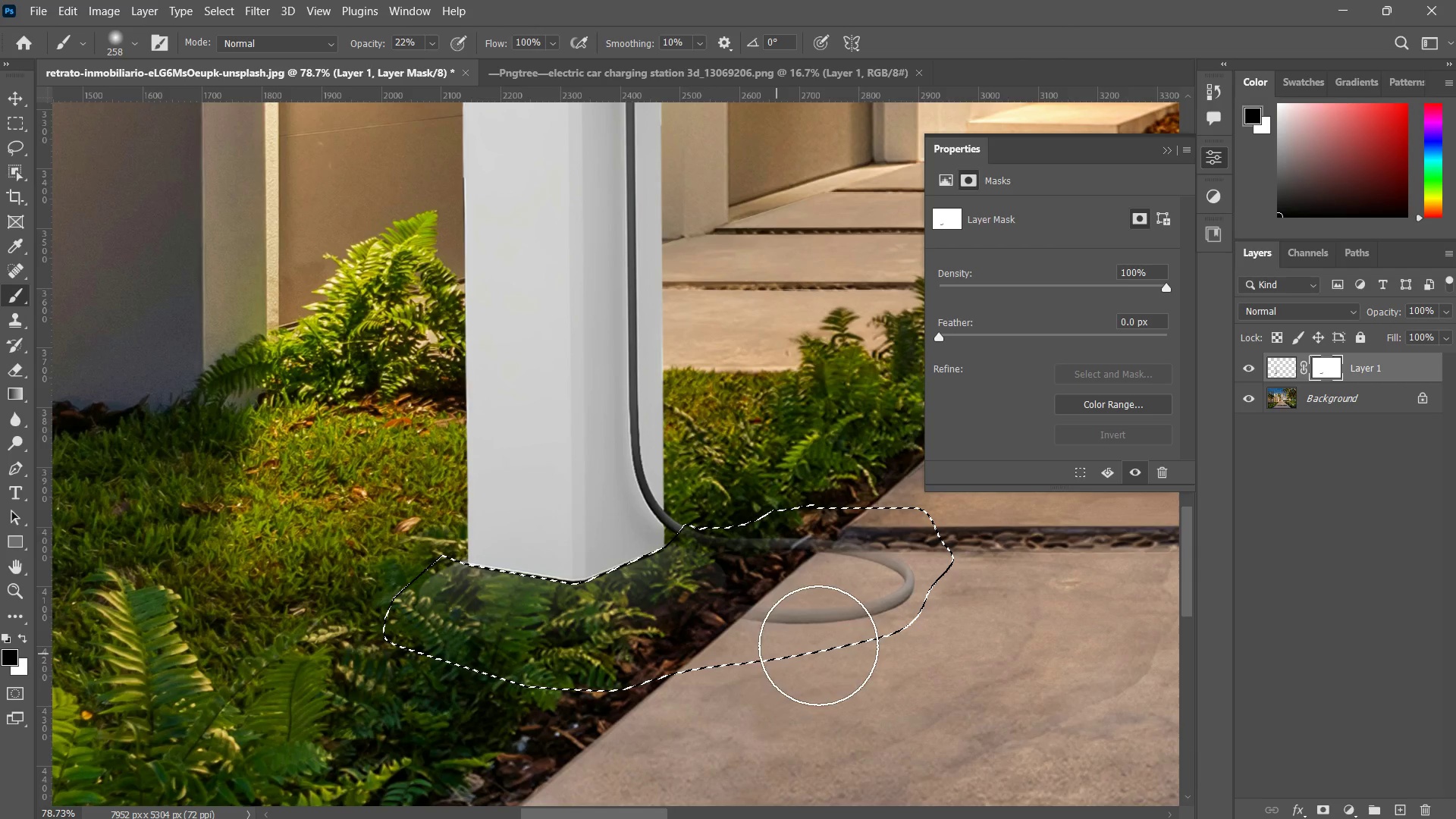 
left_click_drag(start_coordinate=[815, 645], to_coordinate=[801, 651])
 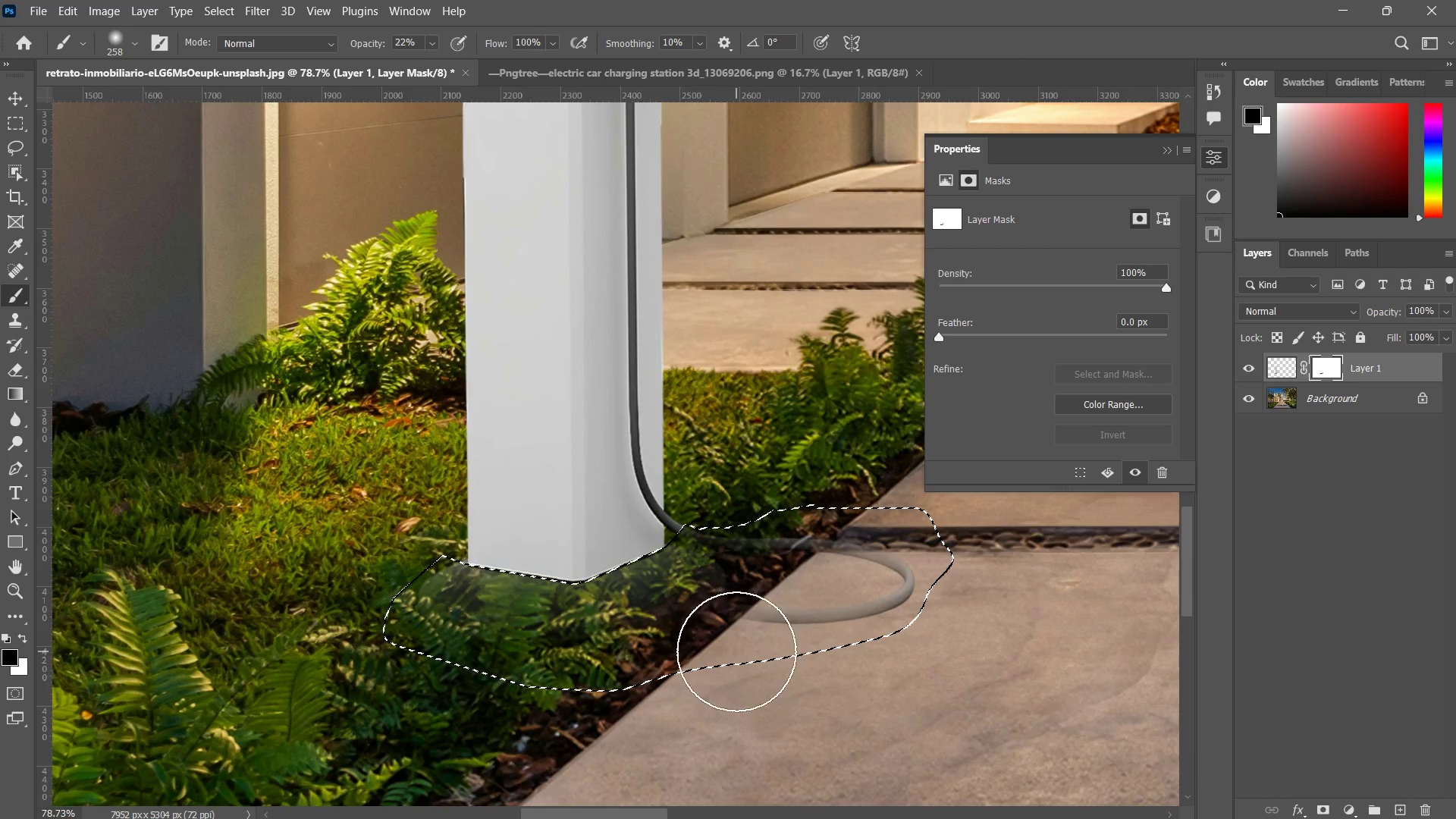 
left_click_drag(start_coordinate=[736, 657], to_coordinate=[727, 661])
 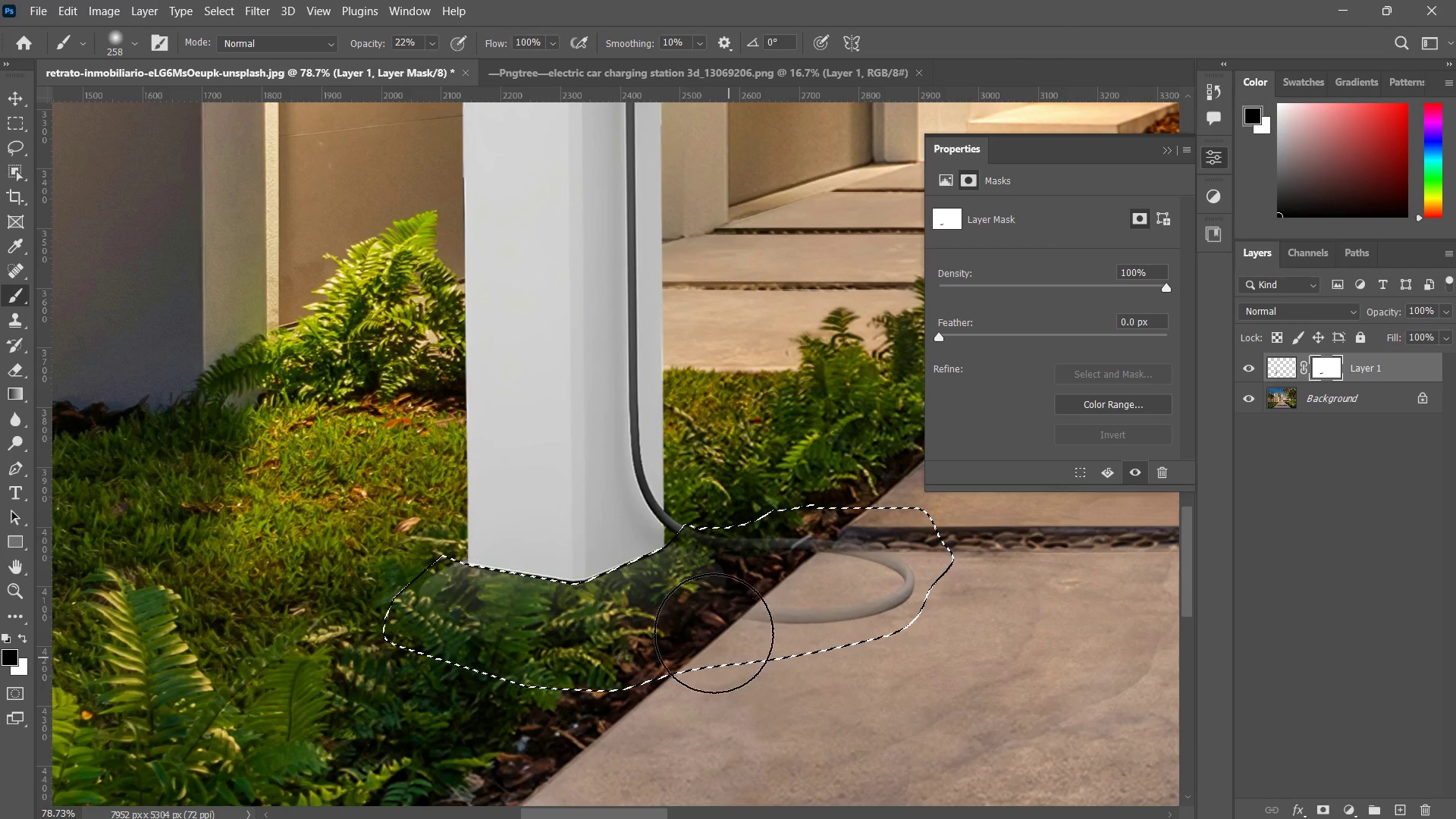 
triple_click([695, 616])
 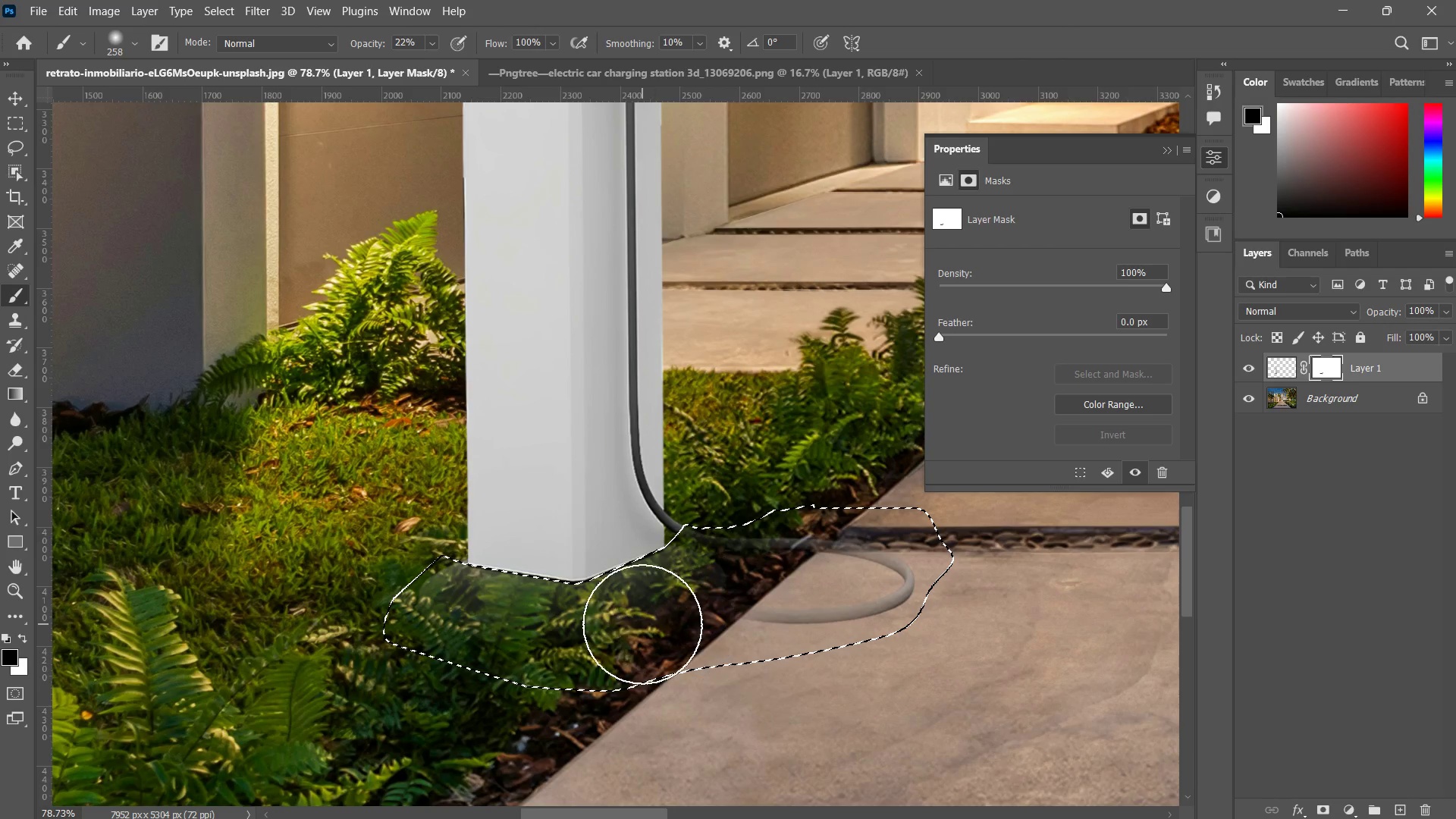 
double_click([642, 624])
 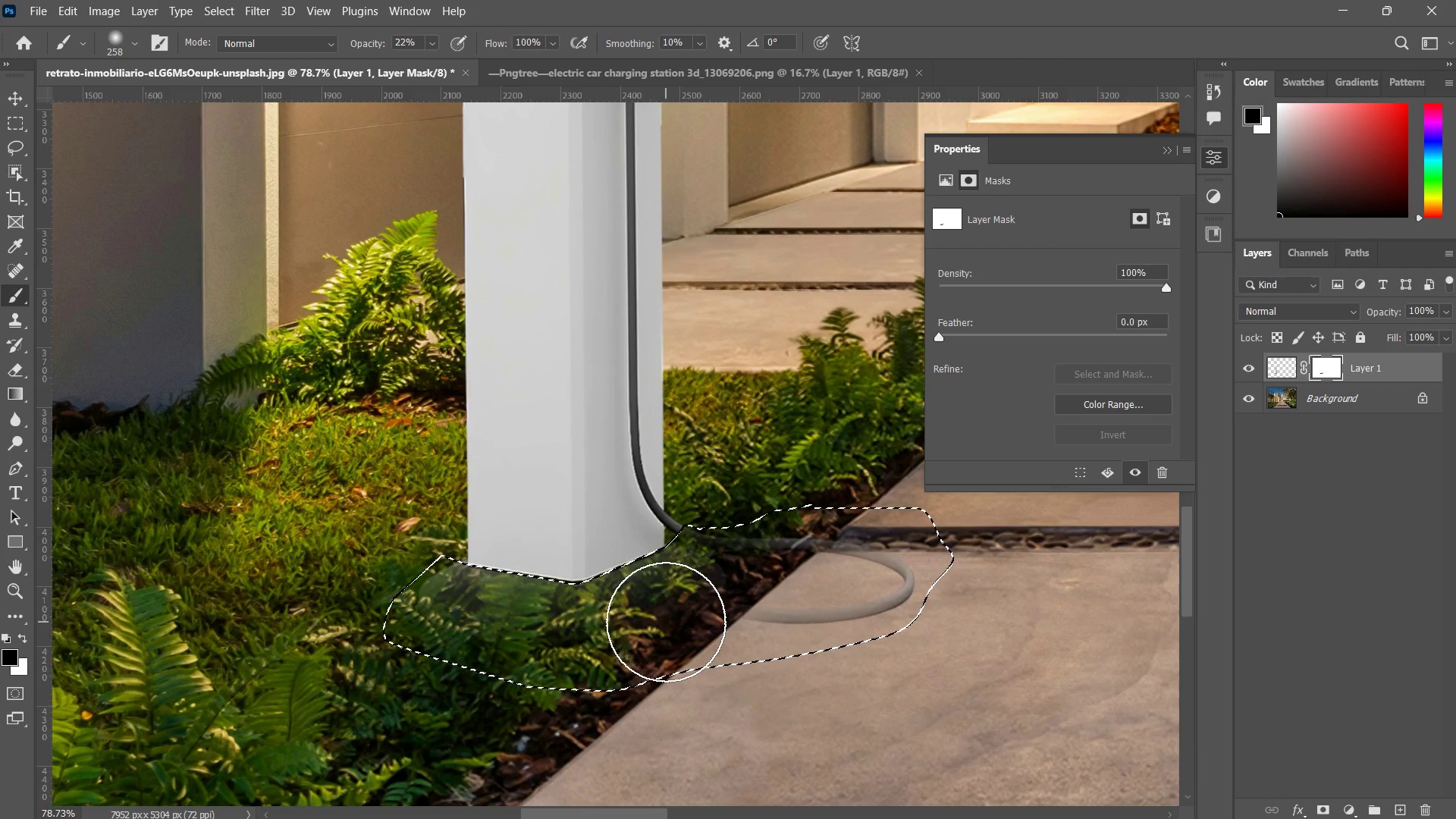 
key(X)
 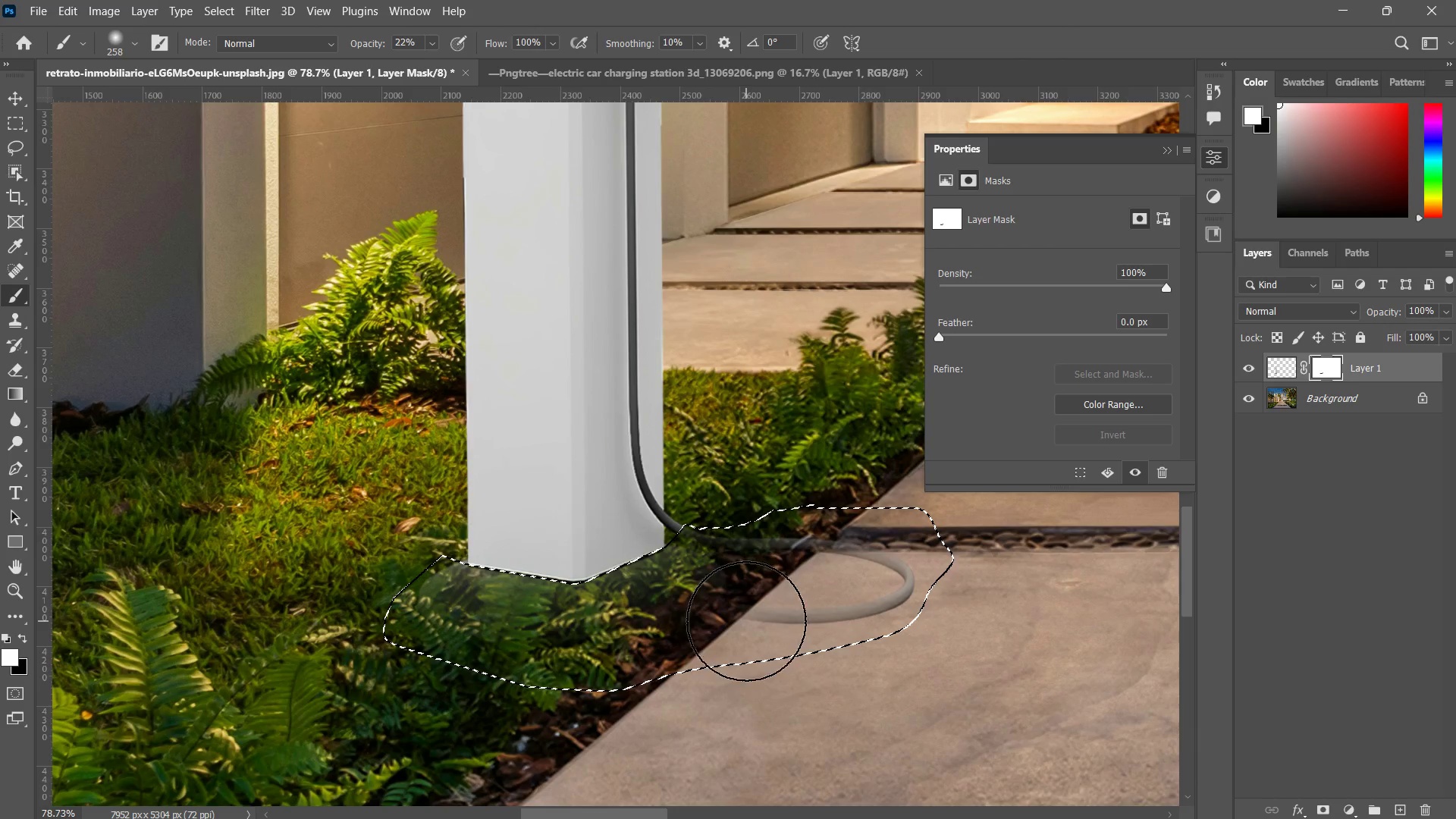 
left_click_drag(start_coordinate=[748, 621], to_coordinate=[885, 632])
 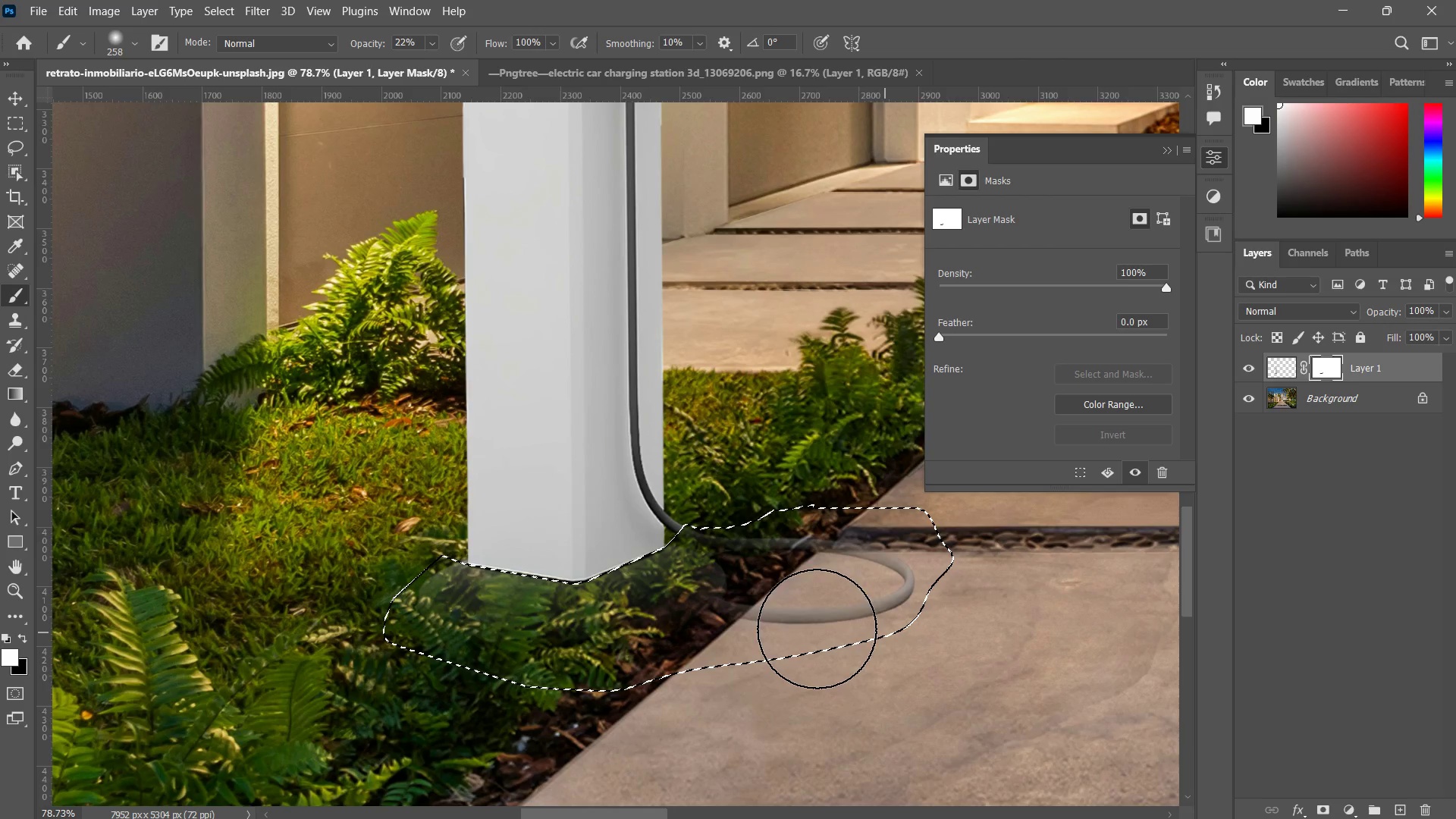 
left_click_drag(start_coordinate=[817, 629], to_coordinate=[834, 626])
 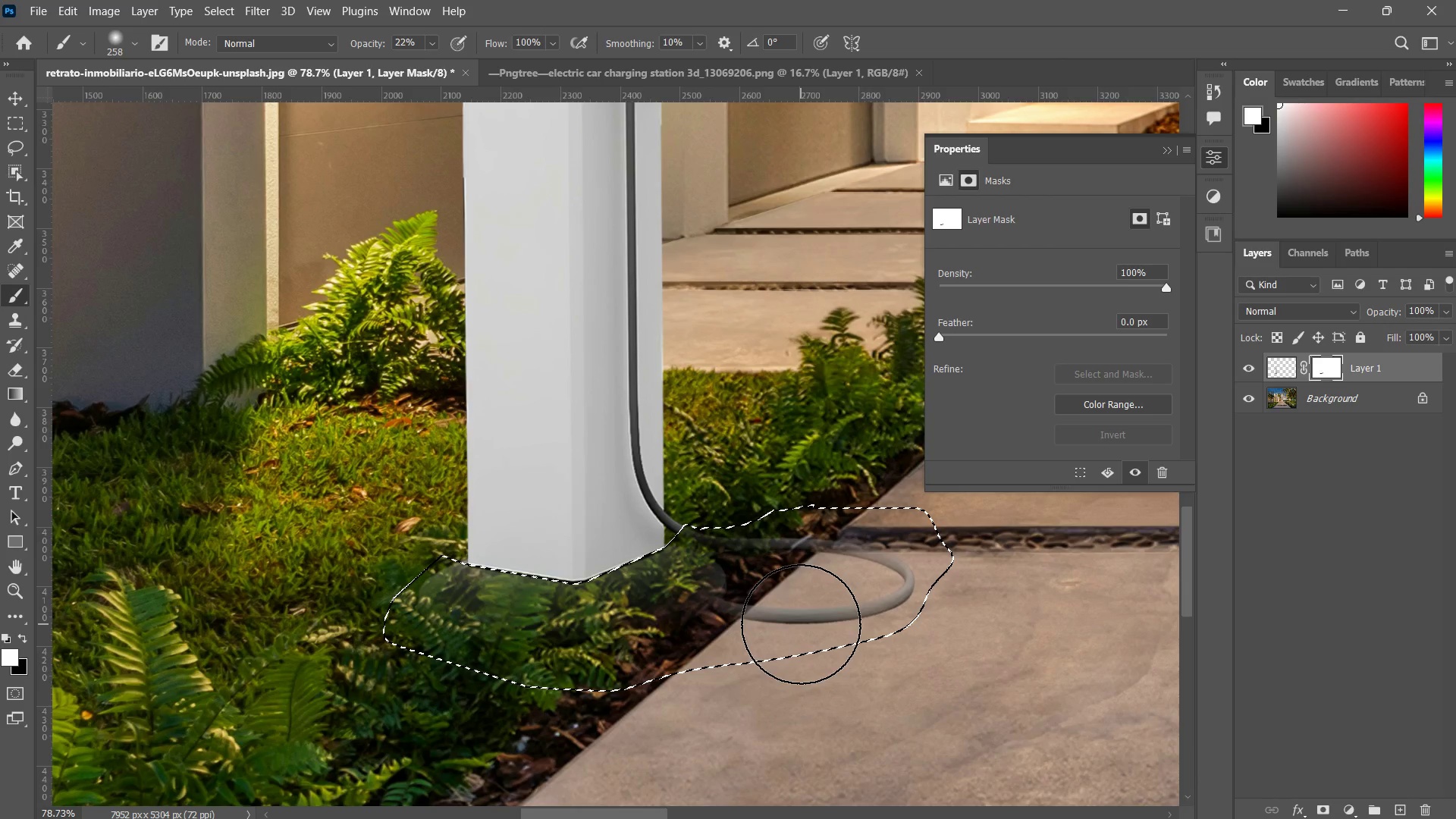 
triple_click([809, 624])
 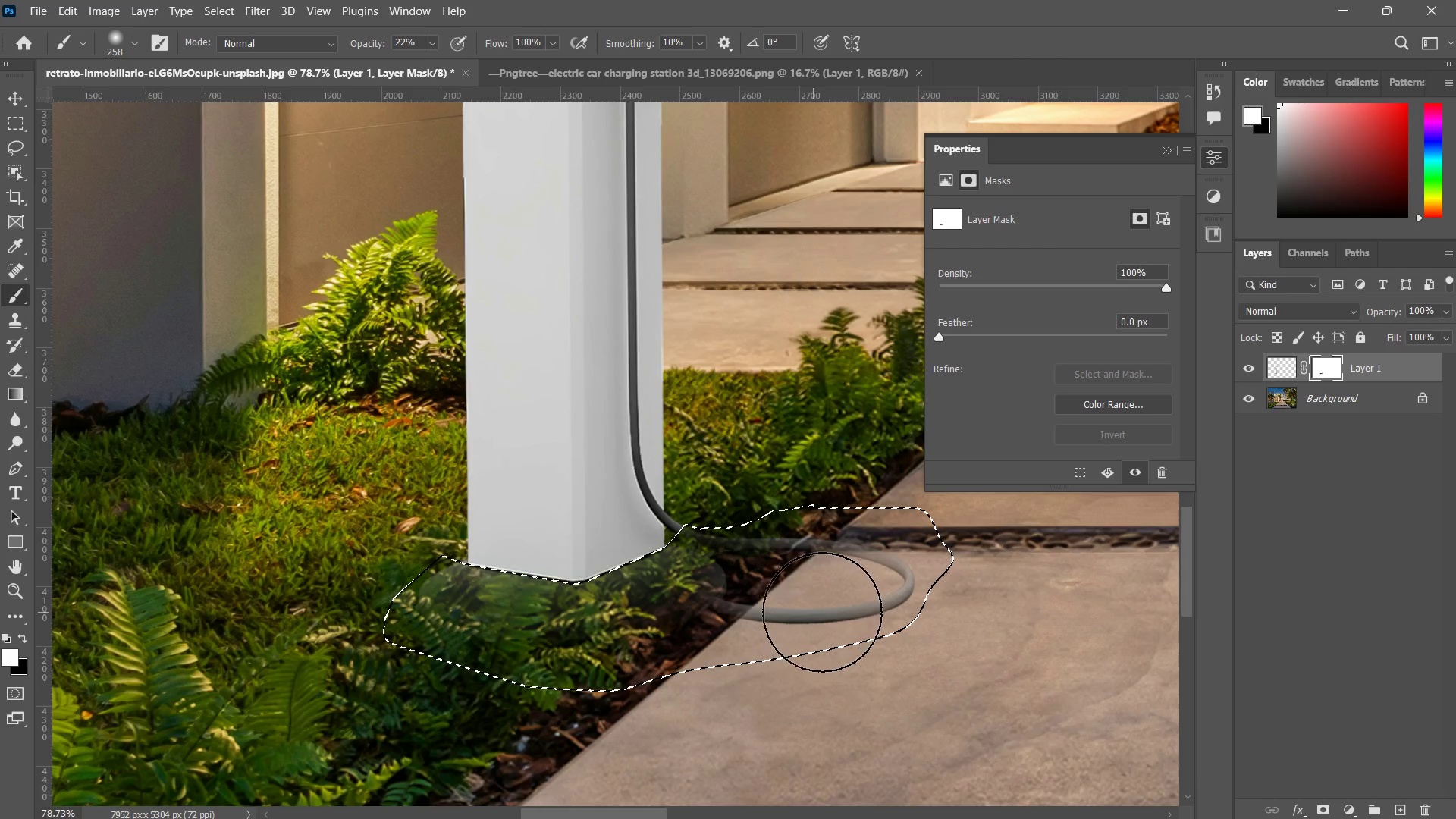 
left_click_drag(start_coordinate=[824, 612], to_coordinate=[848, 608])
 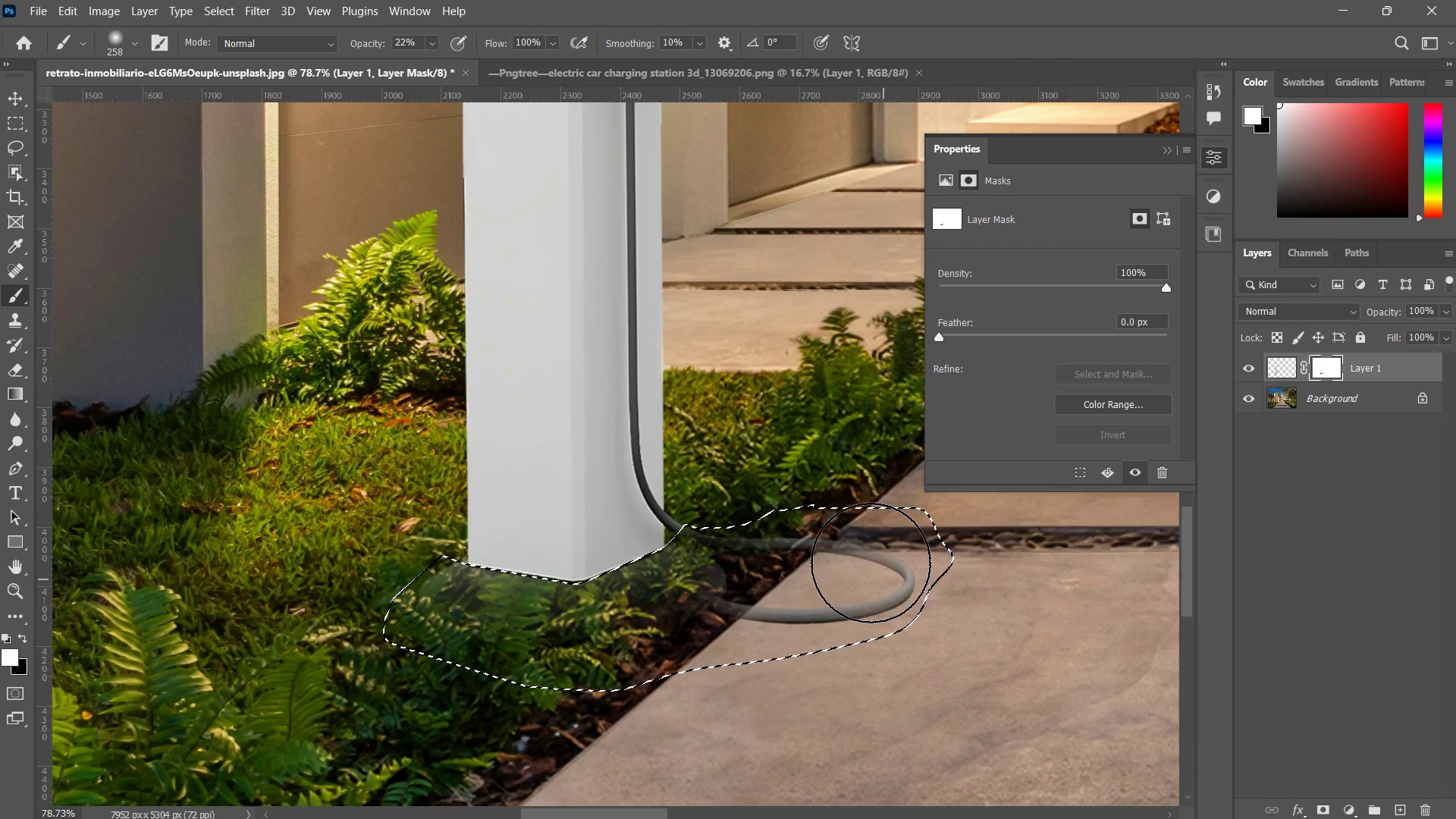 
left_click_drag(start_coordinate=[871, 563], to_coordinate=[877, 566])
 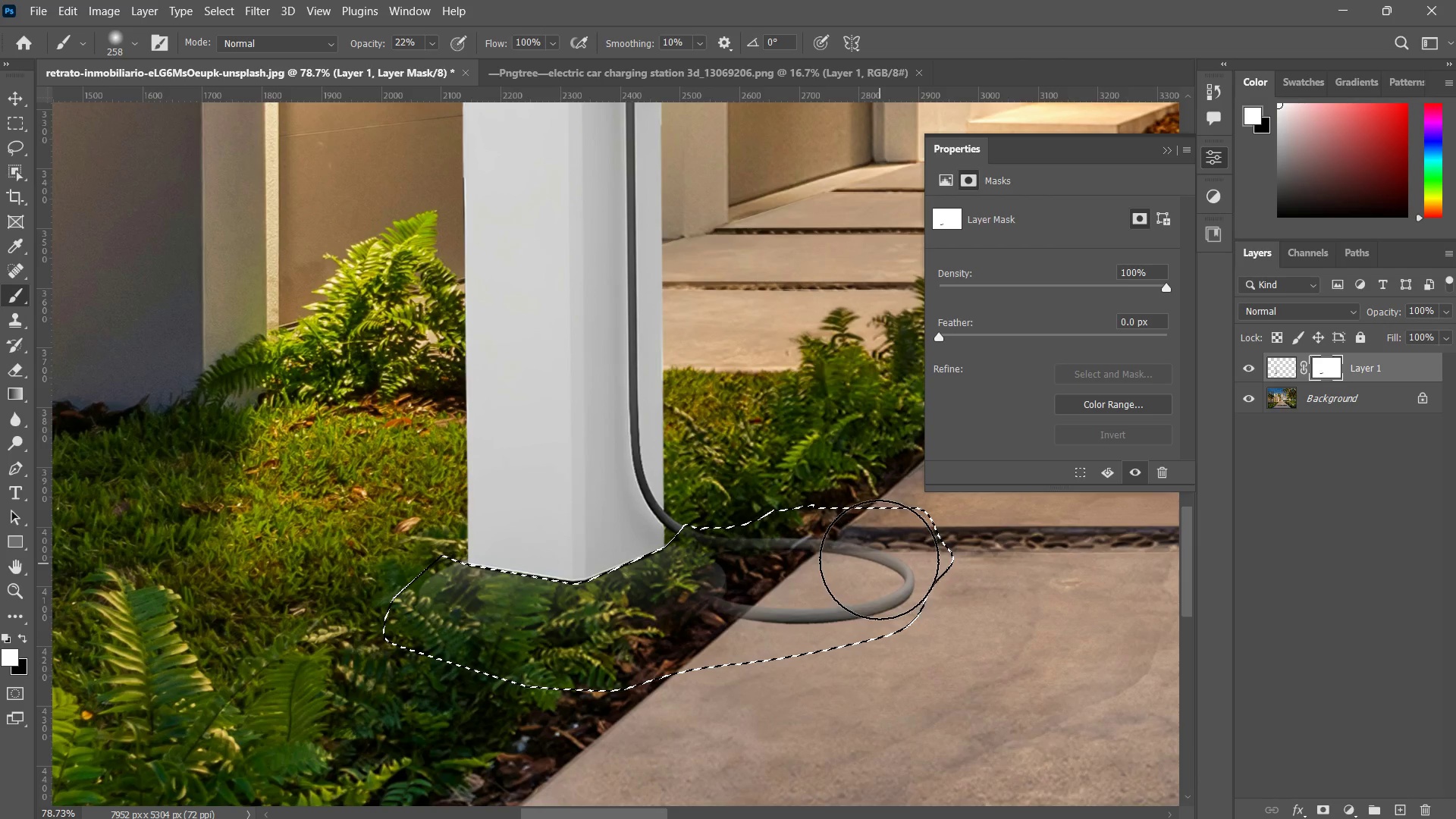 
left_click_drag(start_coordinate=[879, 559], to_coordinate=[880, 563])
 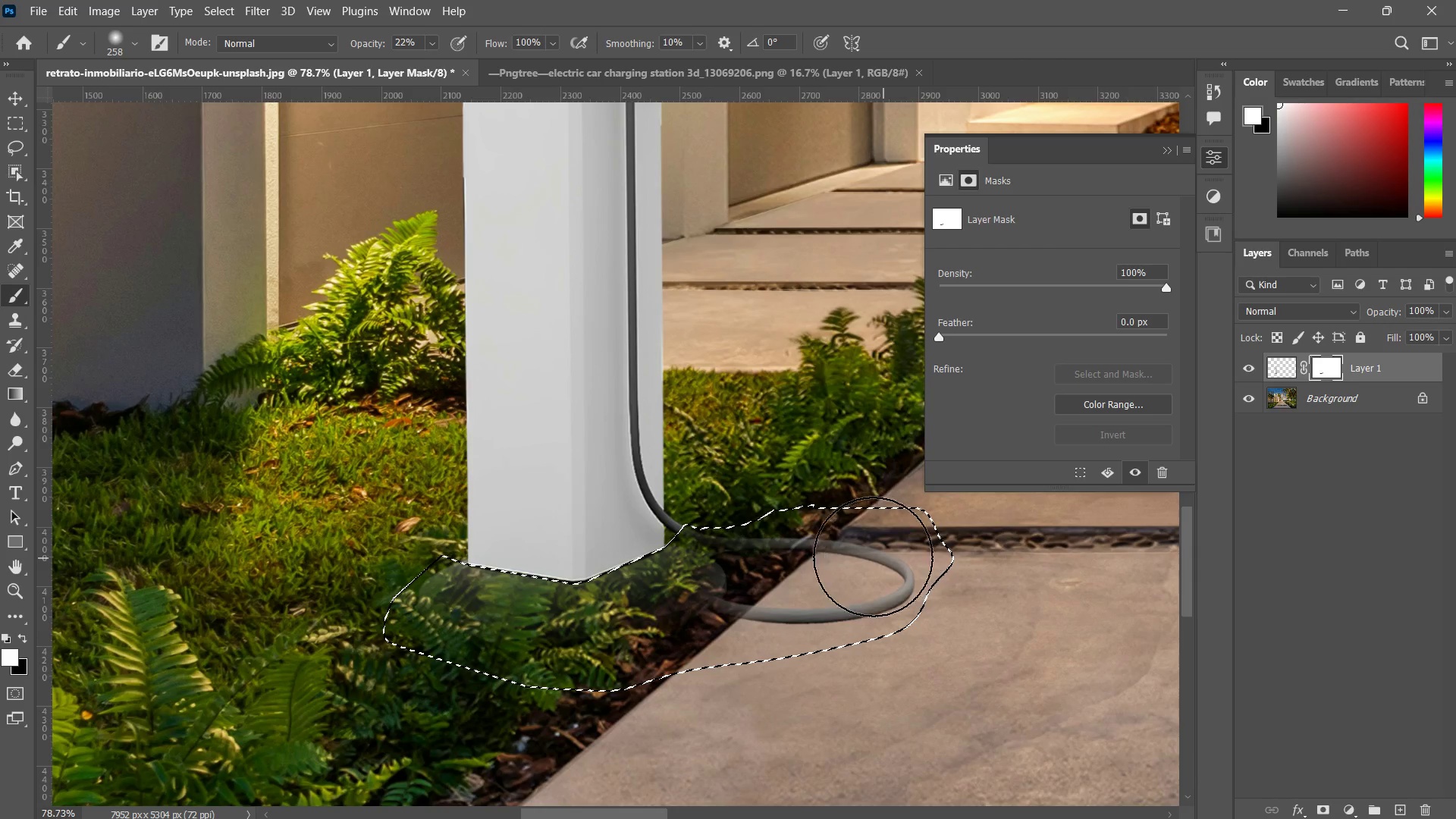 
left_click_drag(start_coordinate=[878, 556], to_coordinate=[874, 555])
 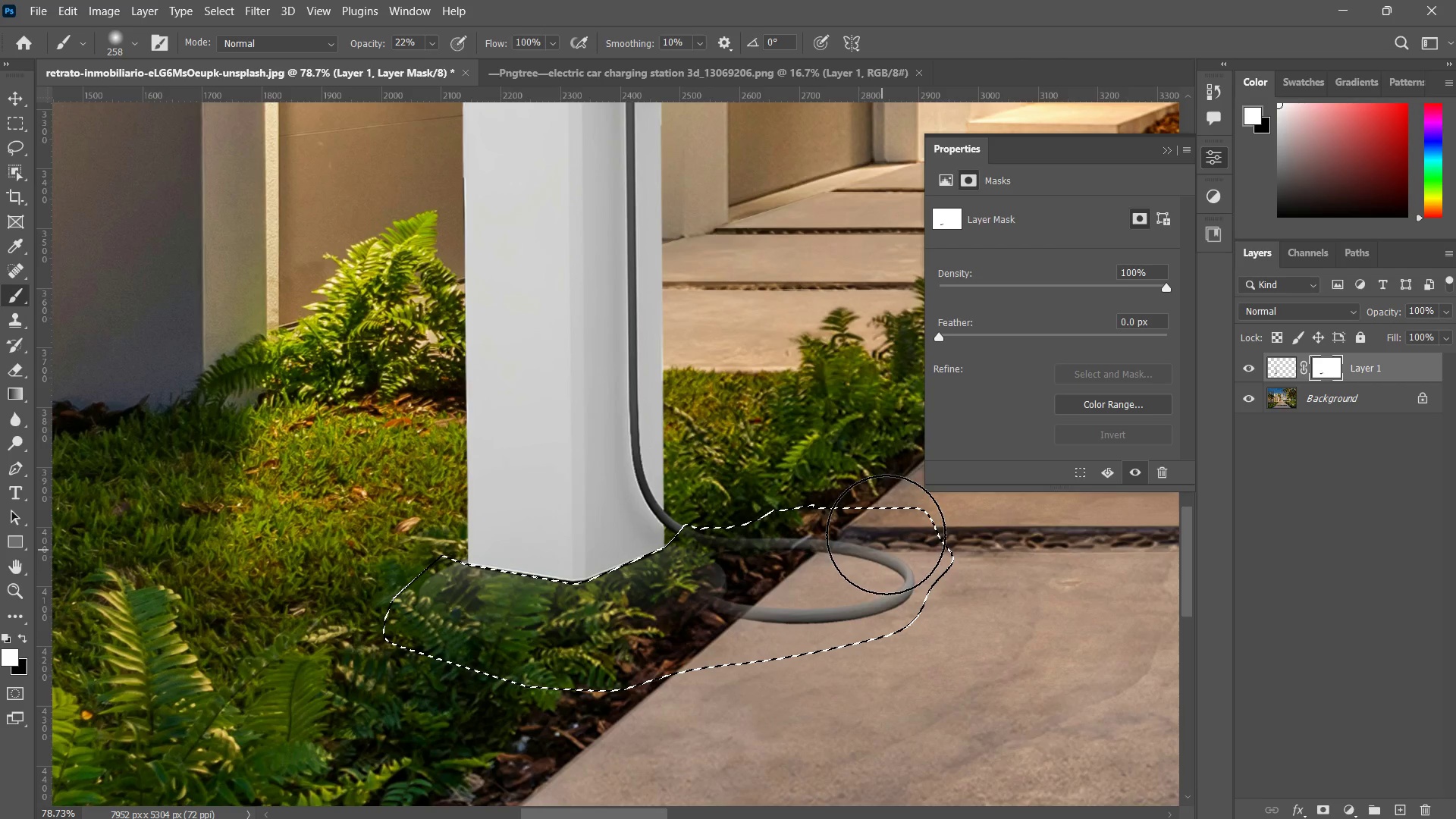 
left_click_drag(start_coordinate=[886, 535], to_coordinate=[881, 536])
 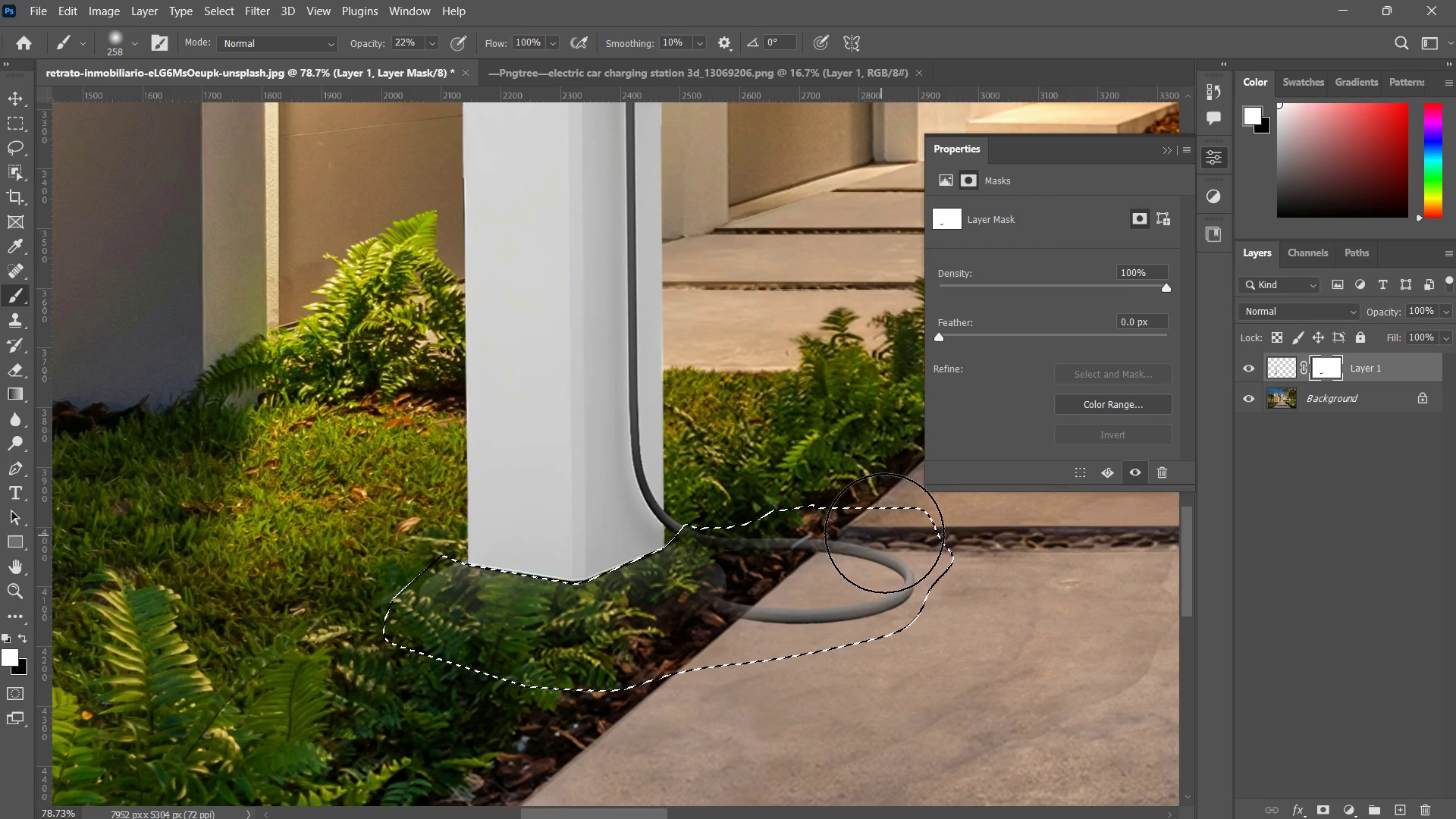 
left_click_drag(start_coordinate=[884, 532], to_coordinate=[890, 538])
 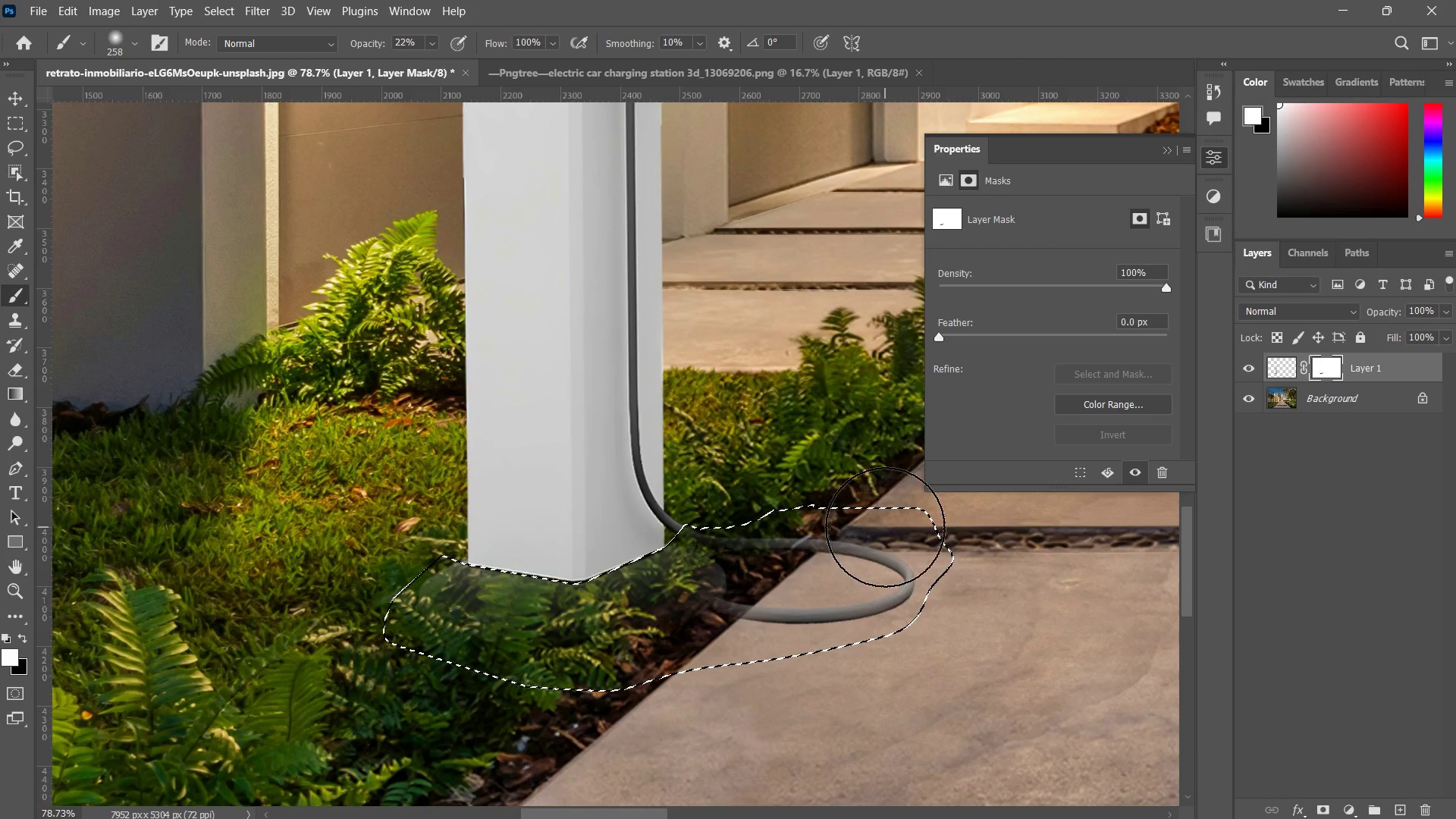 
triple_click([885, 527])
 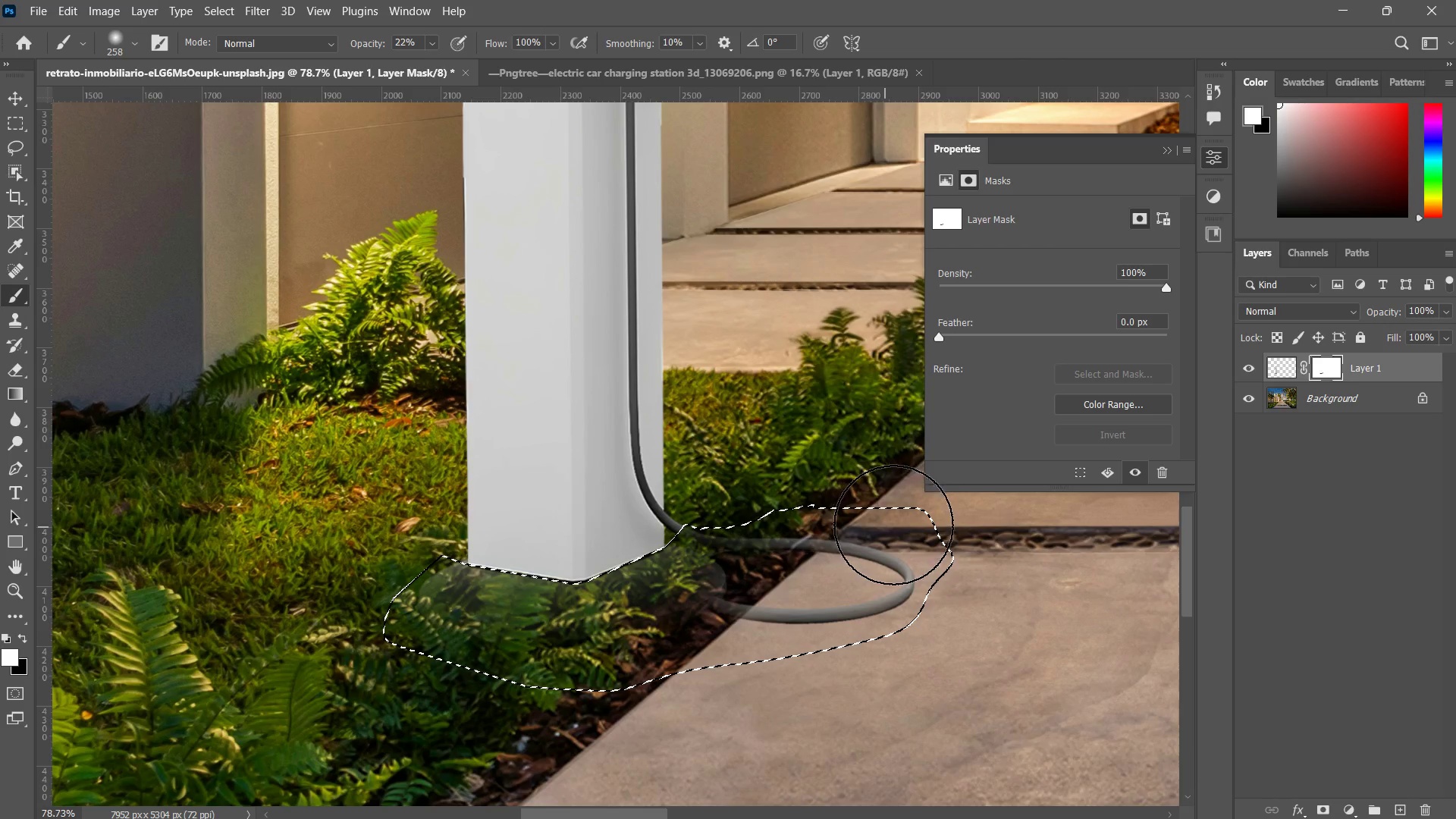 
left_click_drag(start_coordinate=[894, 529], to_coordinate=[902, 541])
 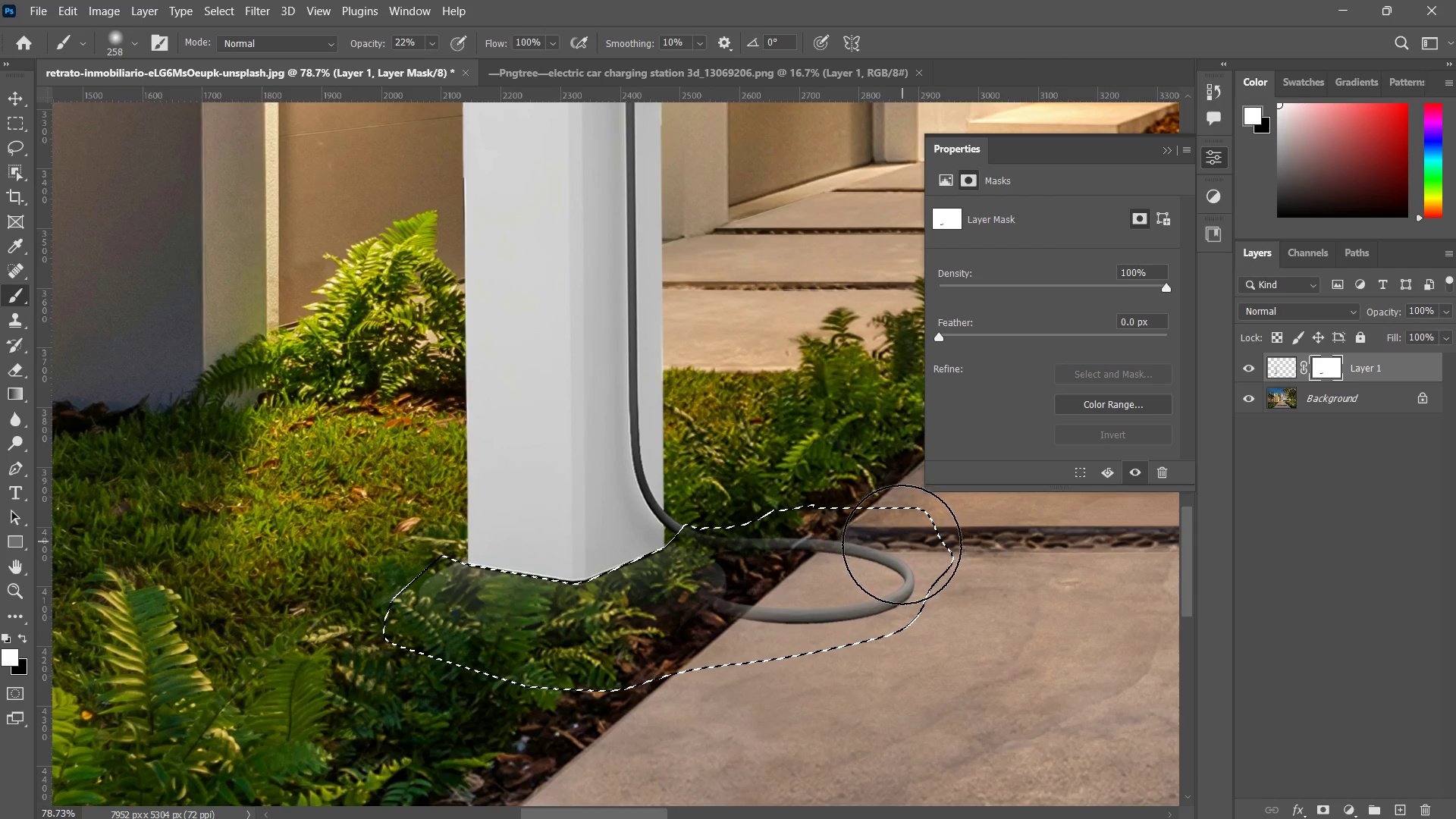 
key(Z)
 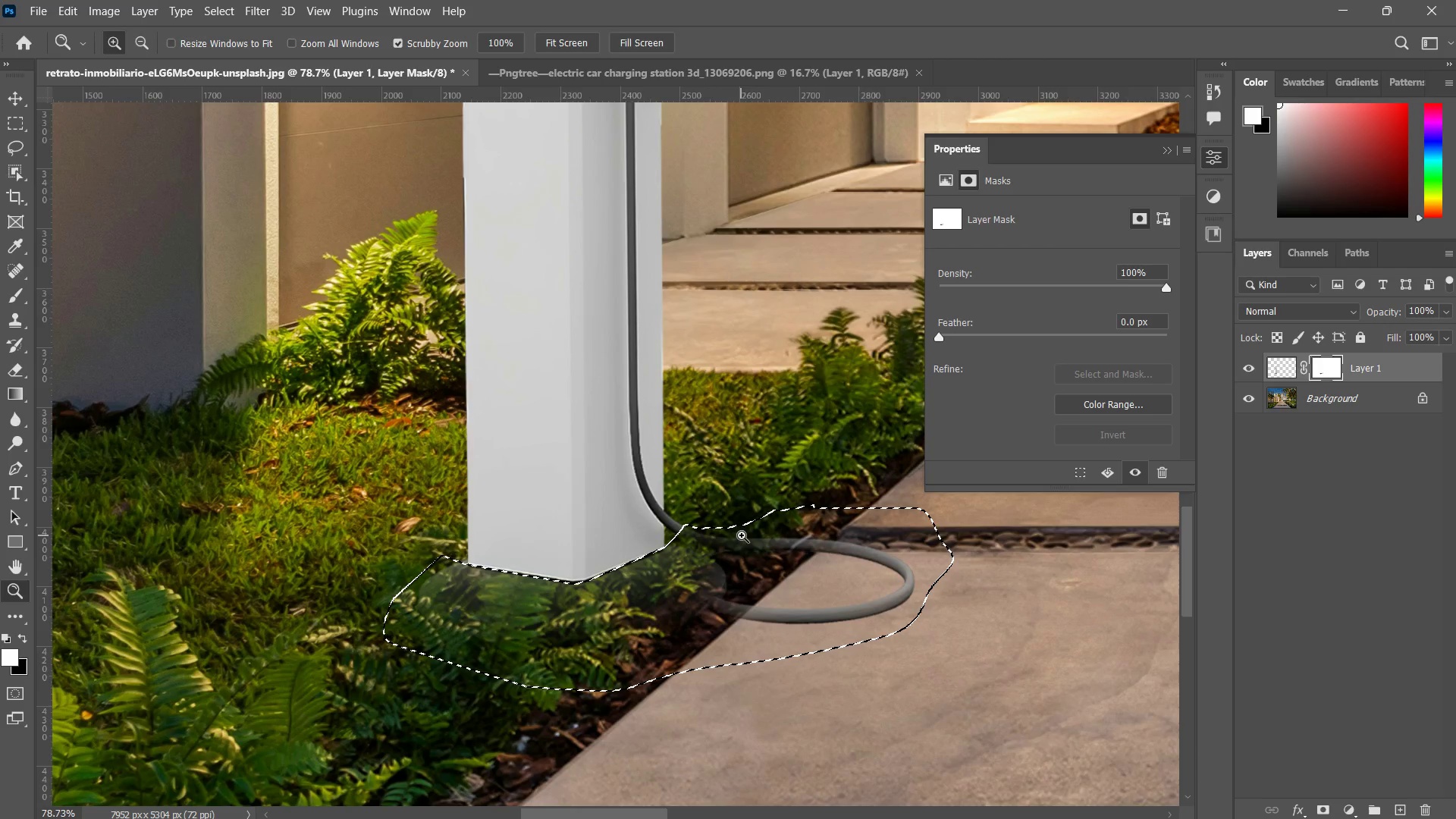 
key(Control+ControlLeft)
 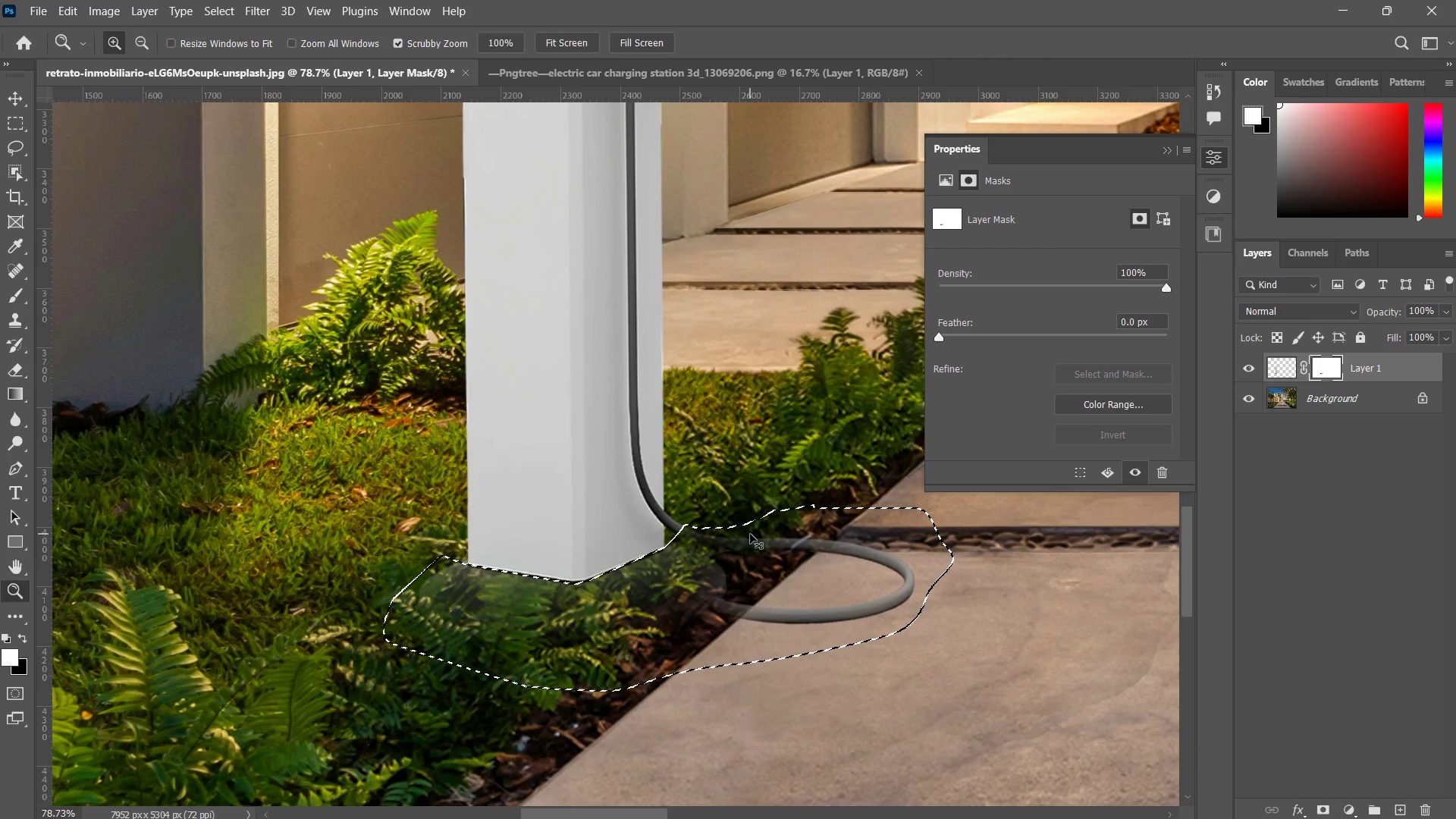 
key(Control+D)
 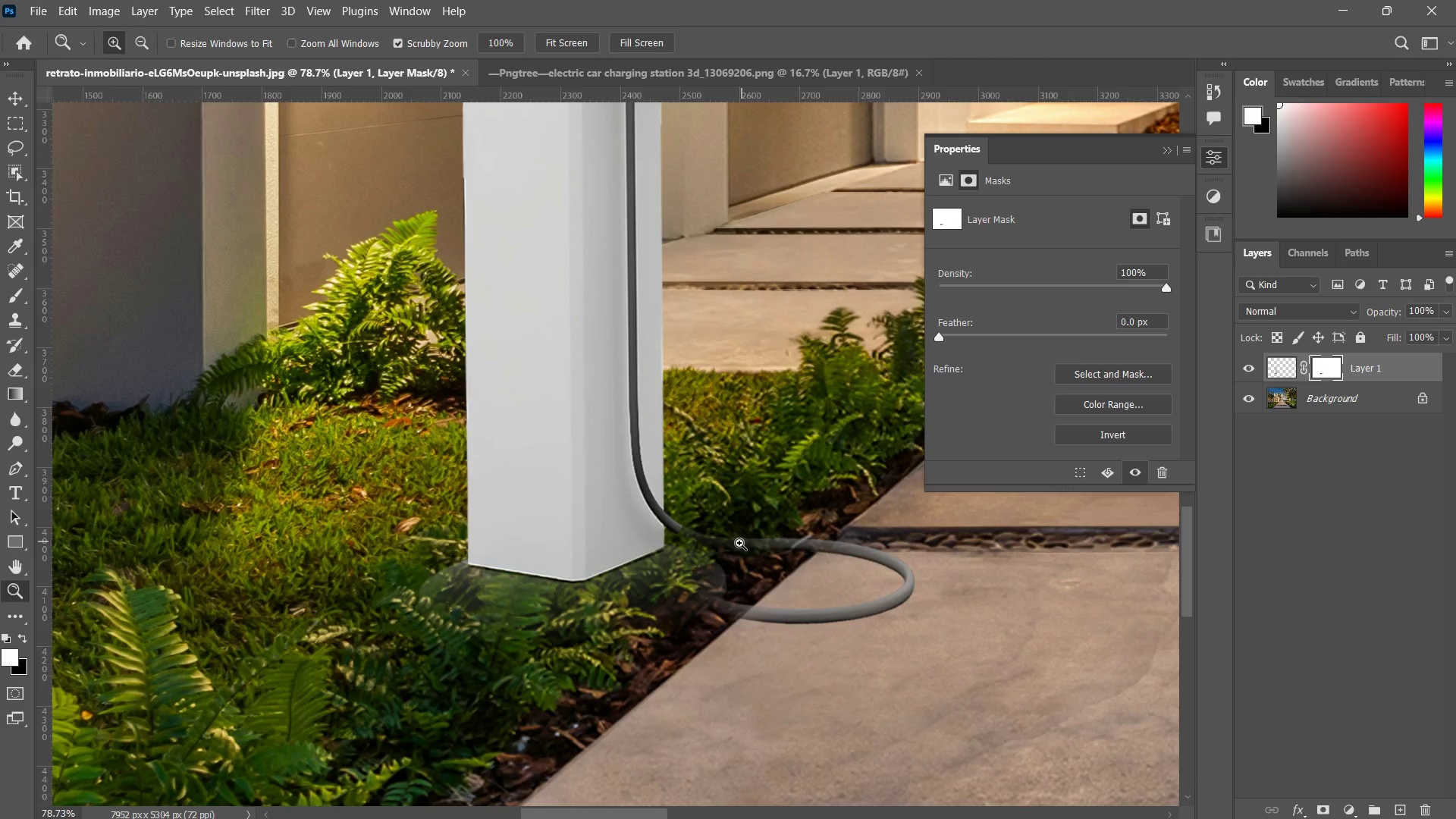 
type(zz)
 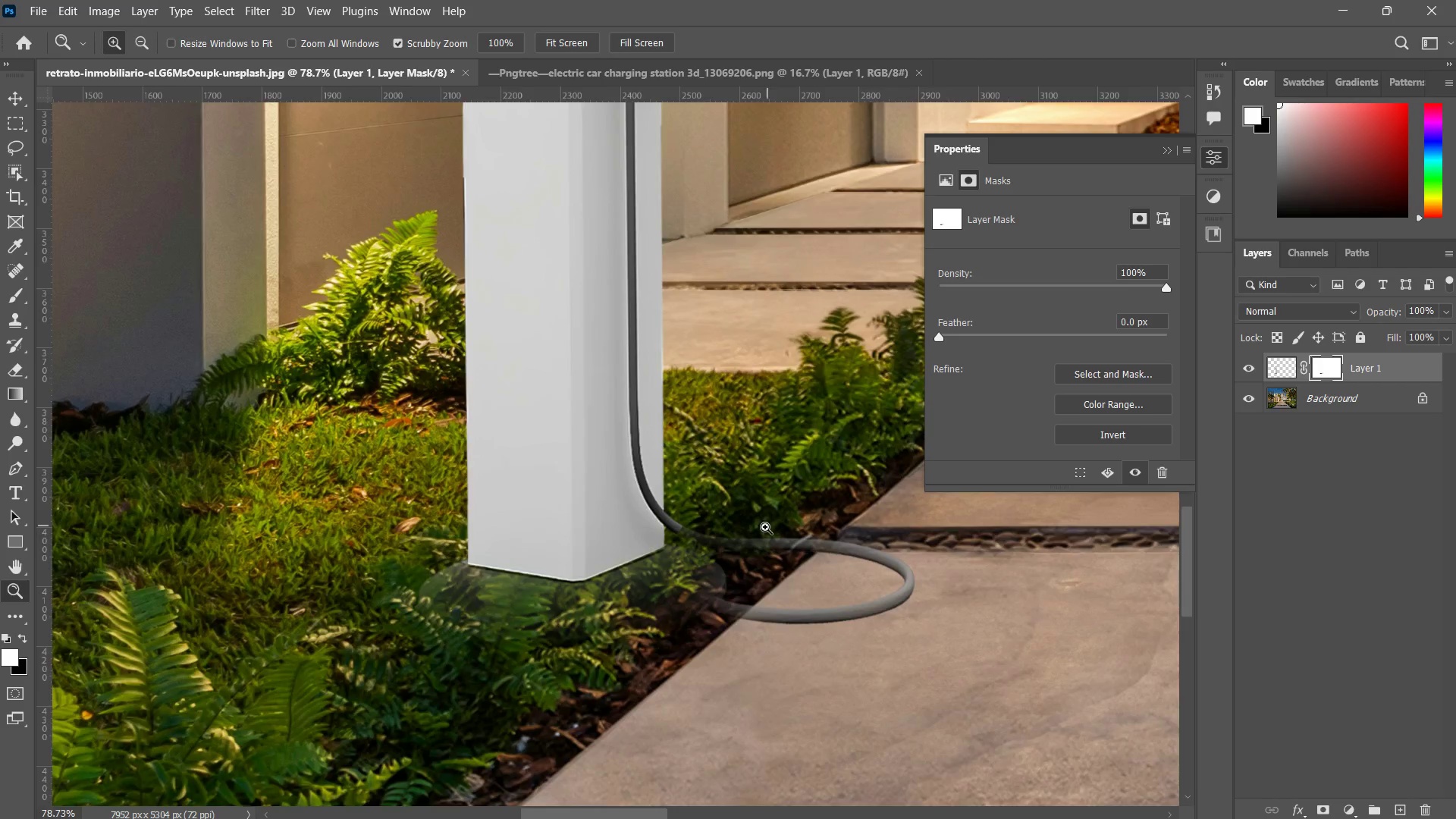 
left_click_drag(start_coordinate=[765, 527], to_coordinate=[682, 677])
 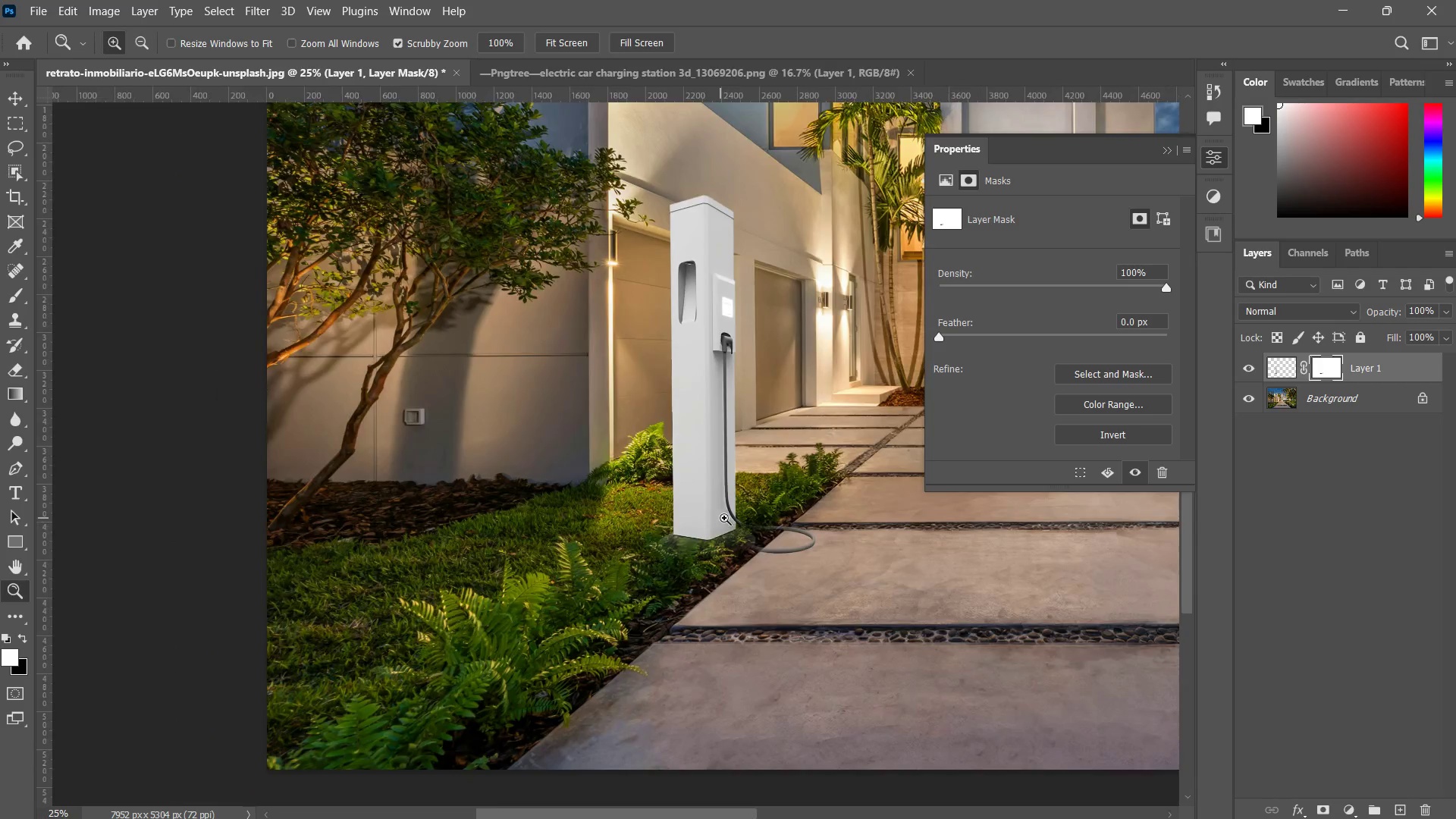 
left_click([682, 677])
 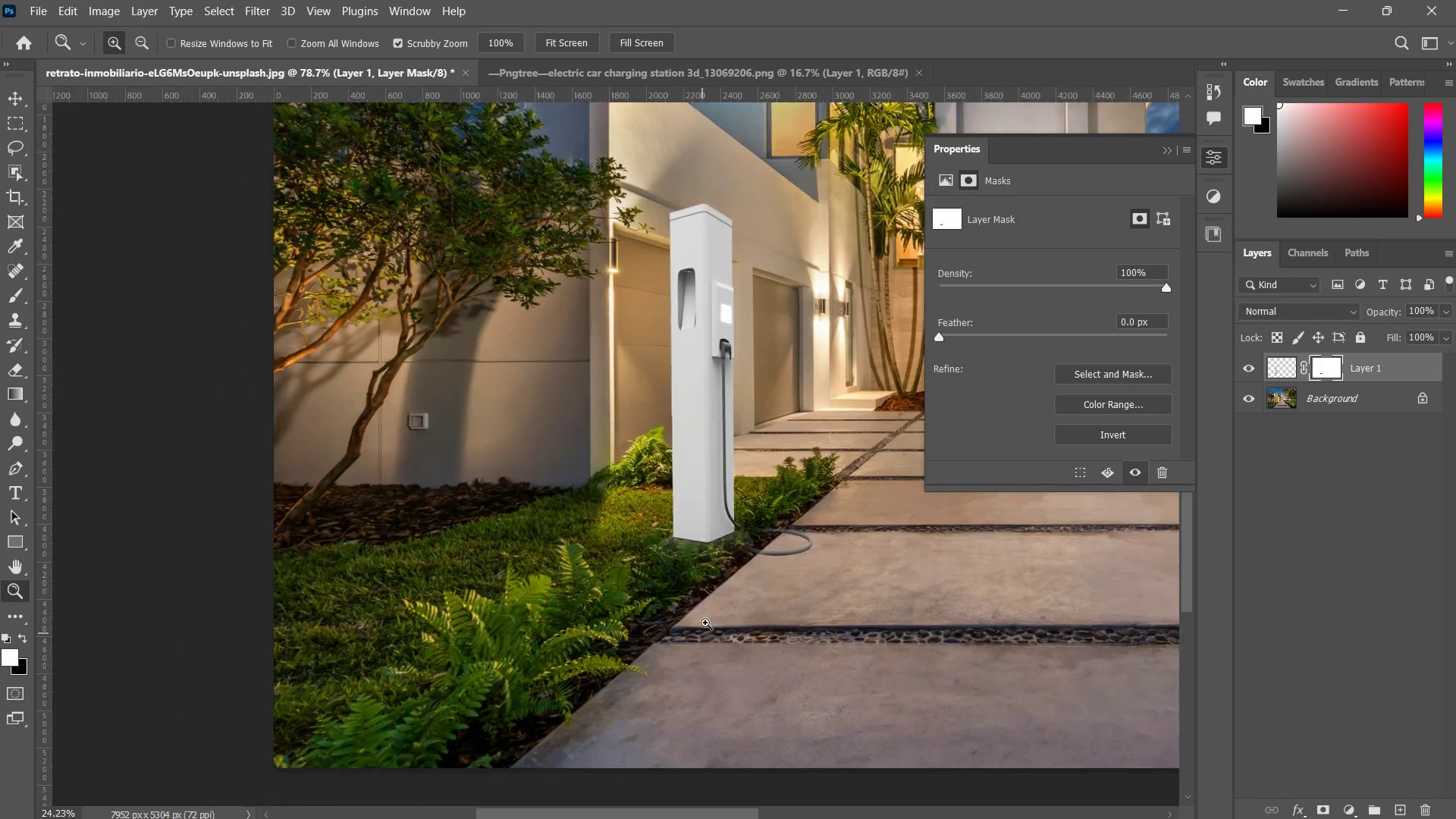 
key(Space)
 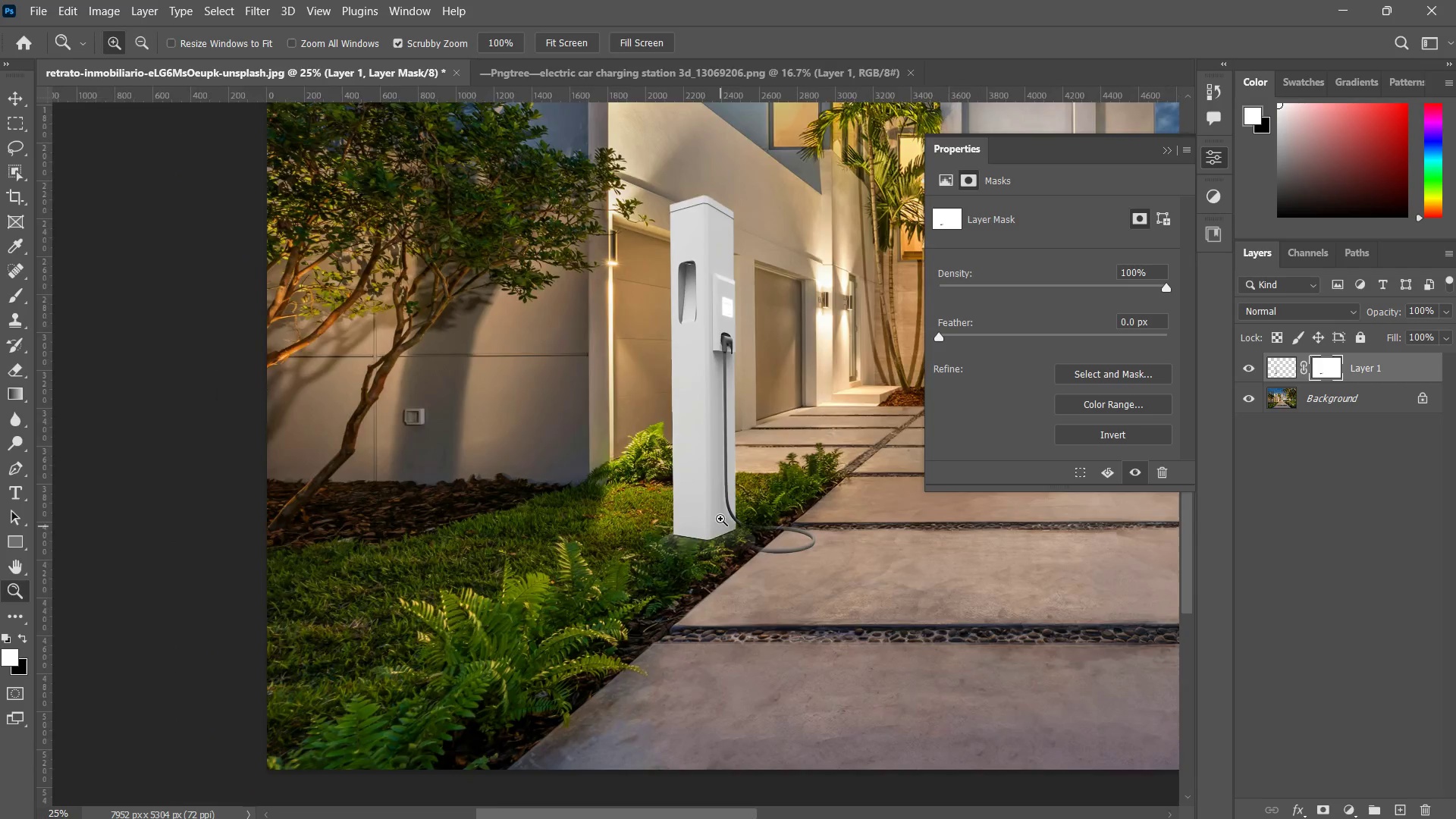 
left_click_drag(start_coordinate=[720, 518], to_coordinate=[789, 435])
 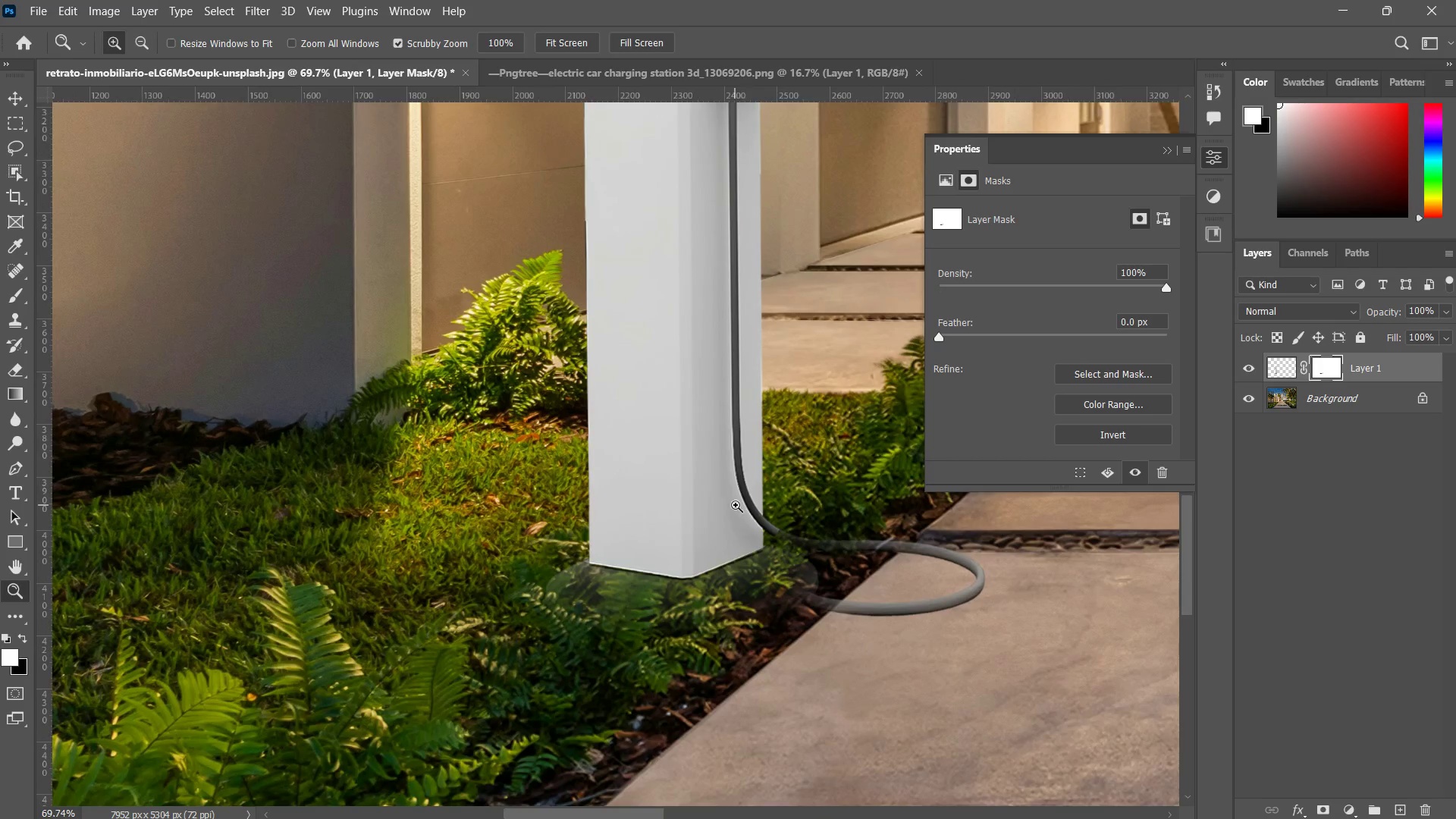 
left_click_drag(start_coordinate=[735, 505], to_coordinate=[755, 488])
 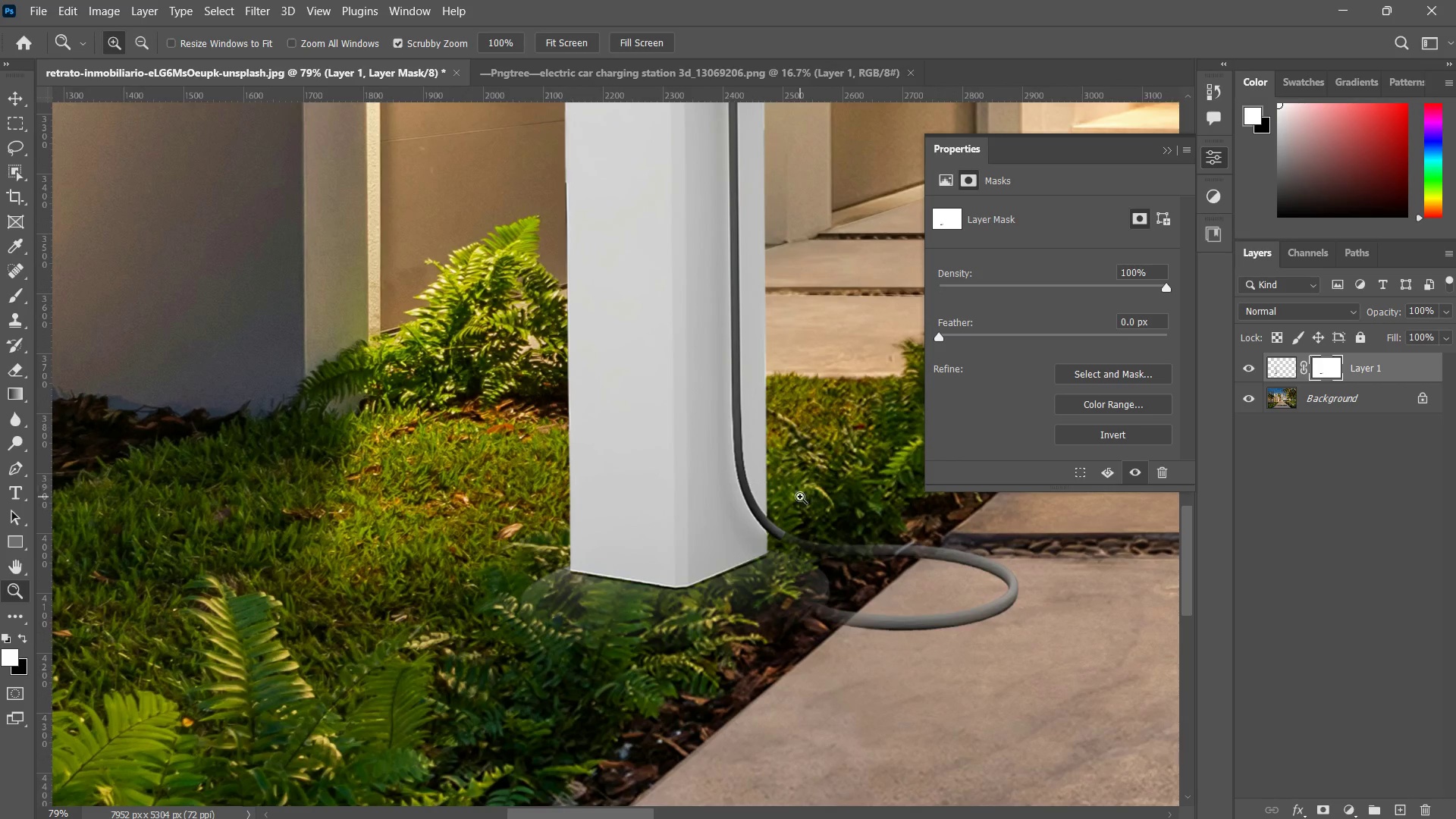 
key(B)
 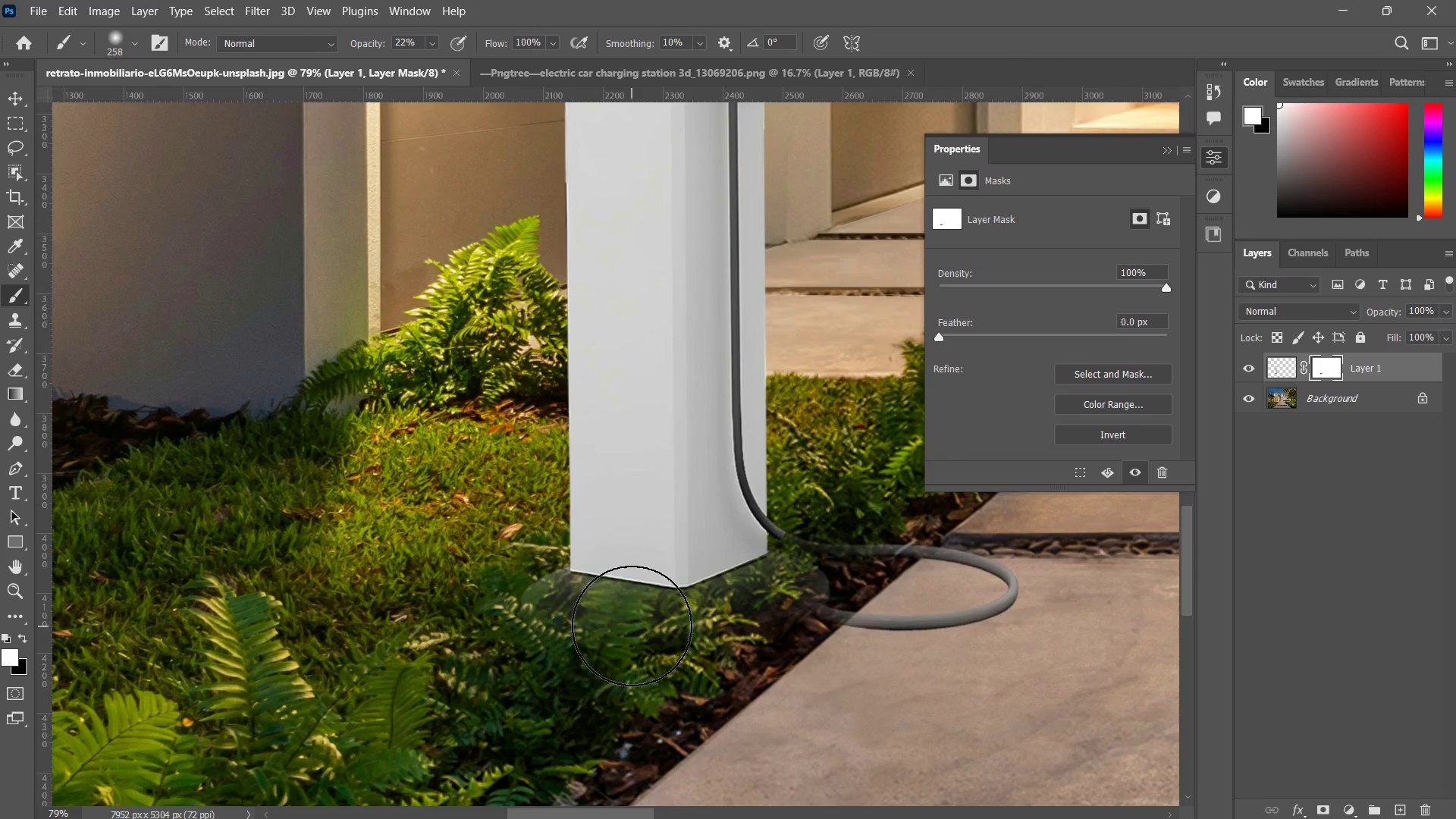 
left_click_drag(start_coordinate=[642, 594], to_coordinate=[637, 612])
 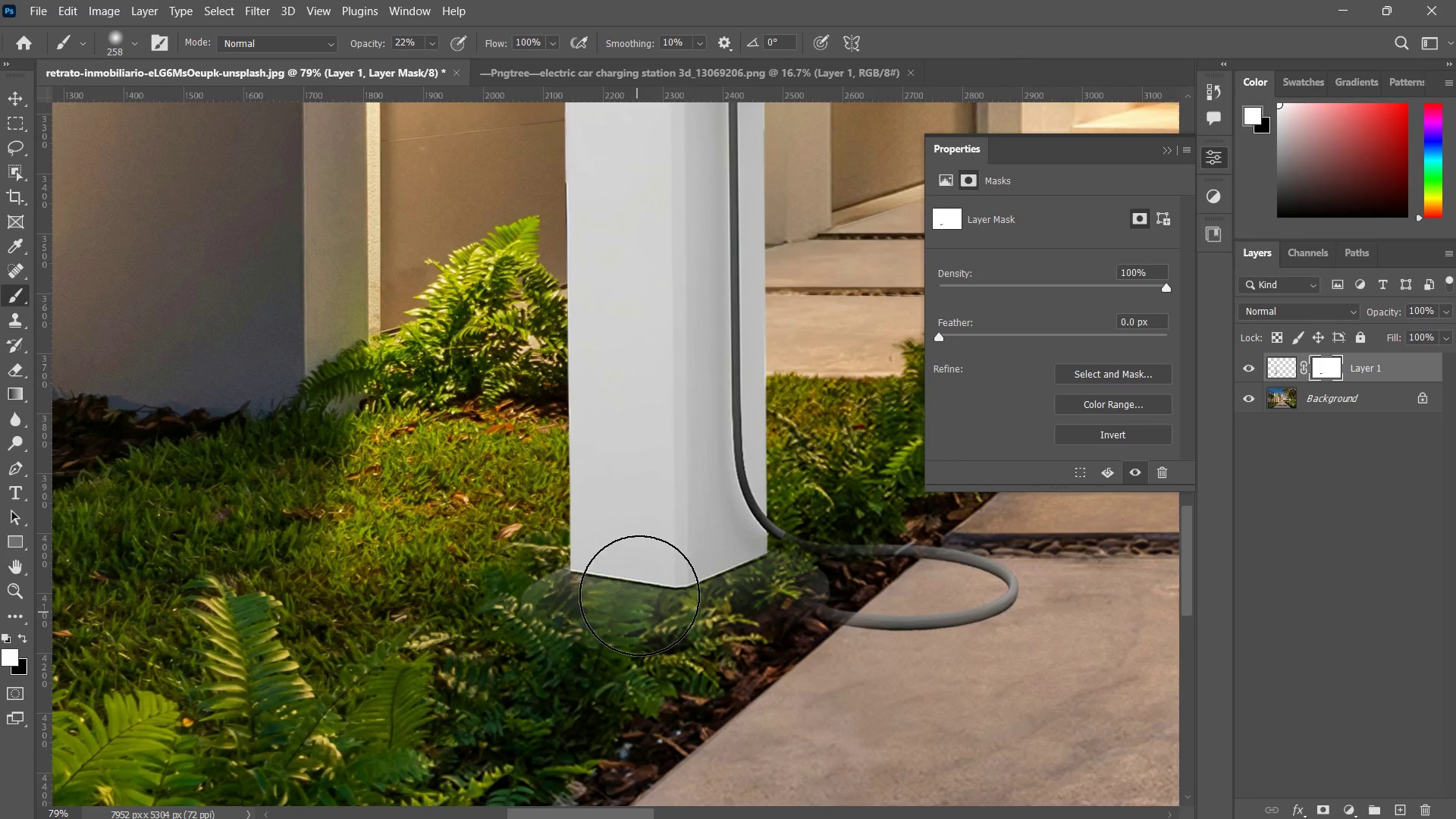 
left_click_drag(start_coordinate=[639, 585], to_coordinate=[640, 646])
 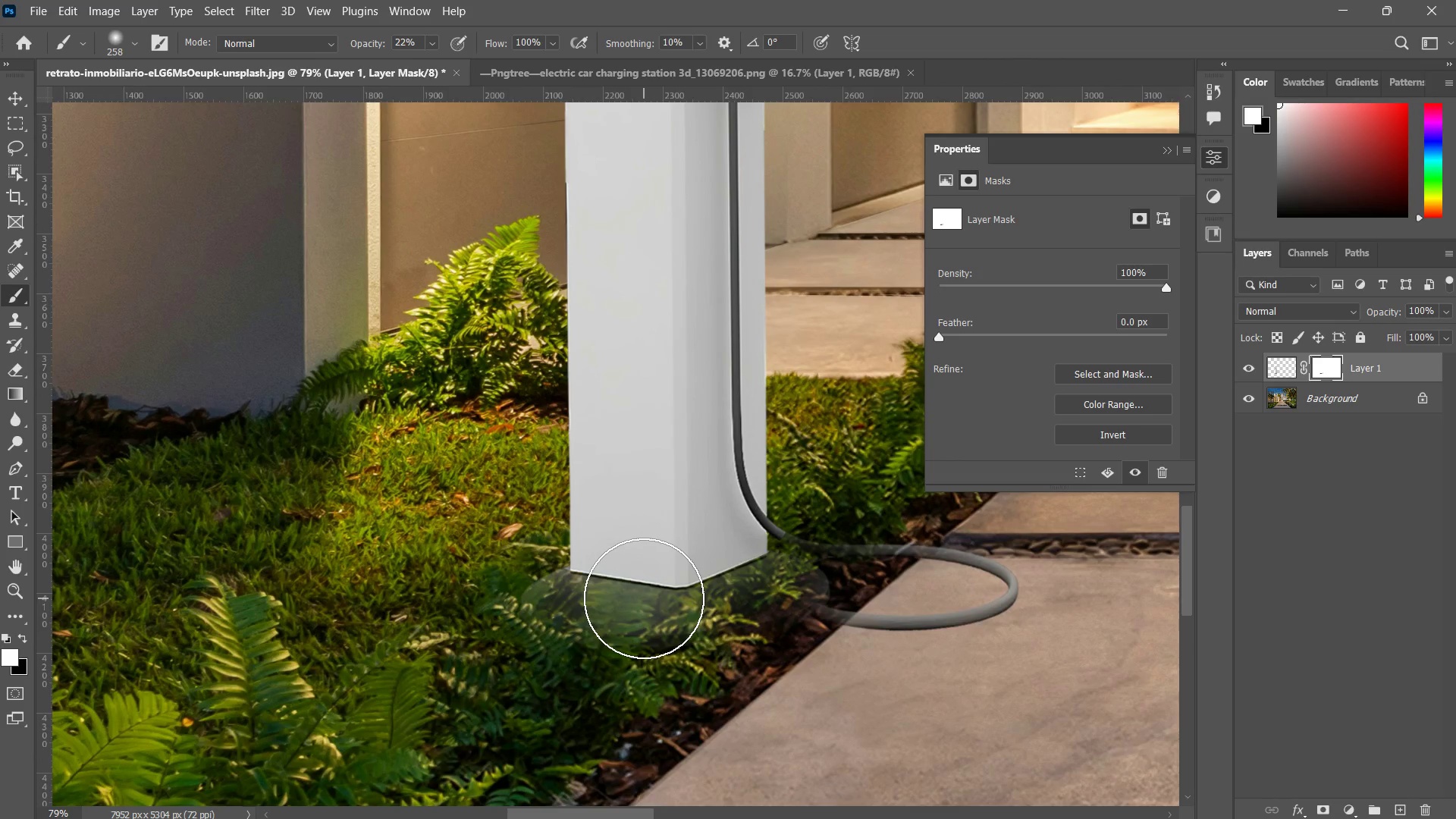 
key(X)
 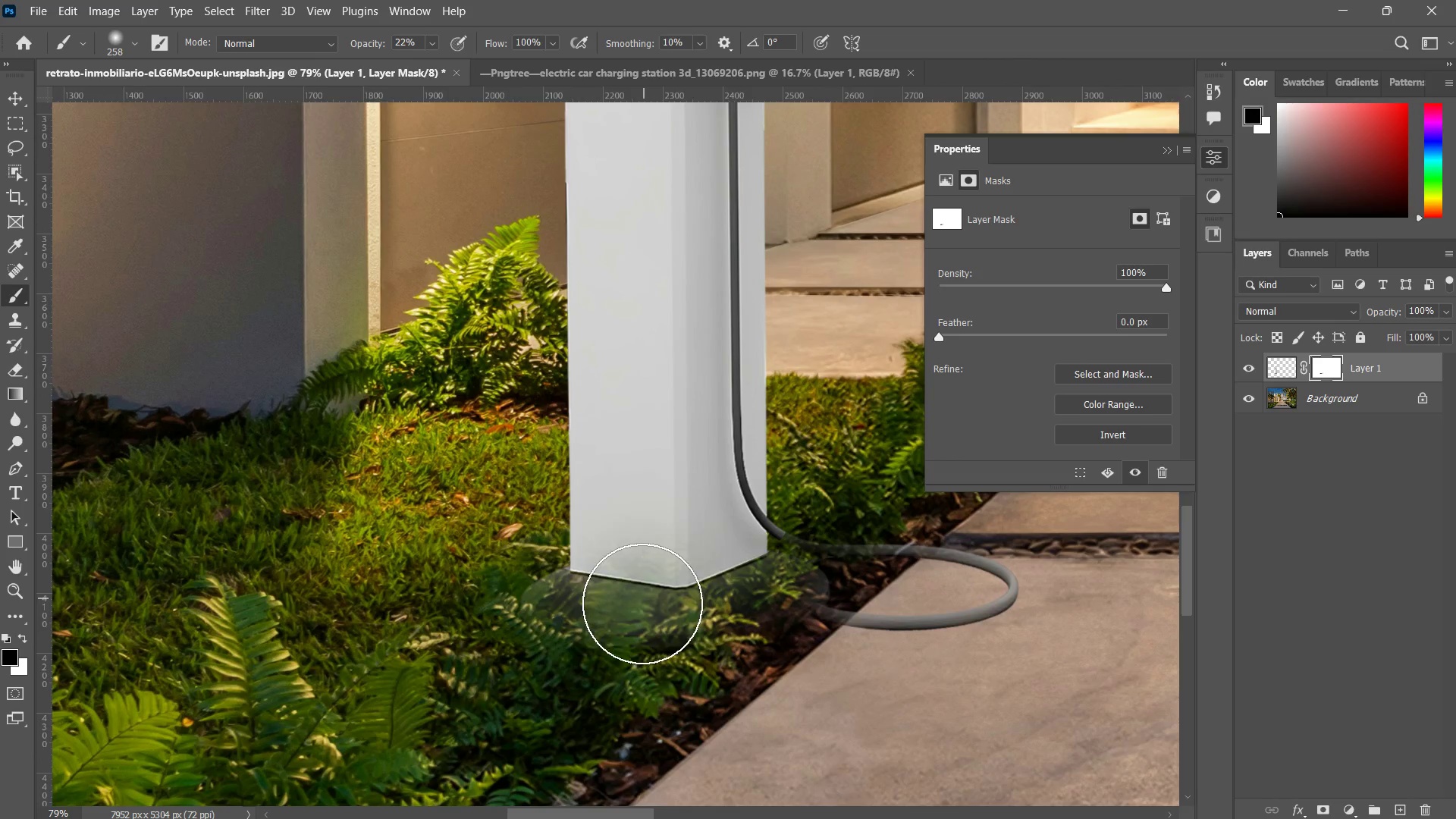 
left_click_drag(start_coordinate=[644, 598], to_coordinate=[640, 607])
 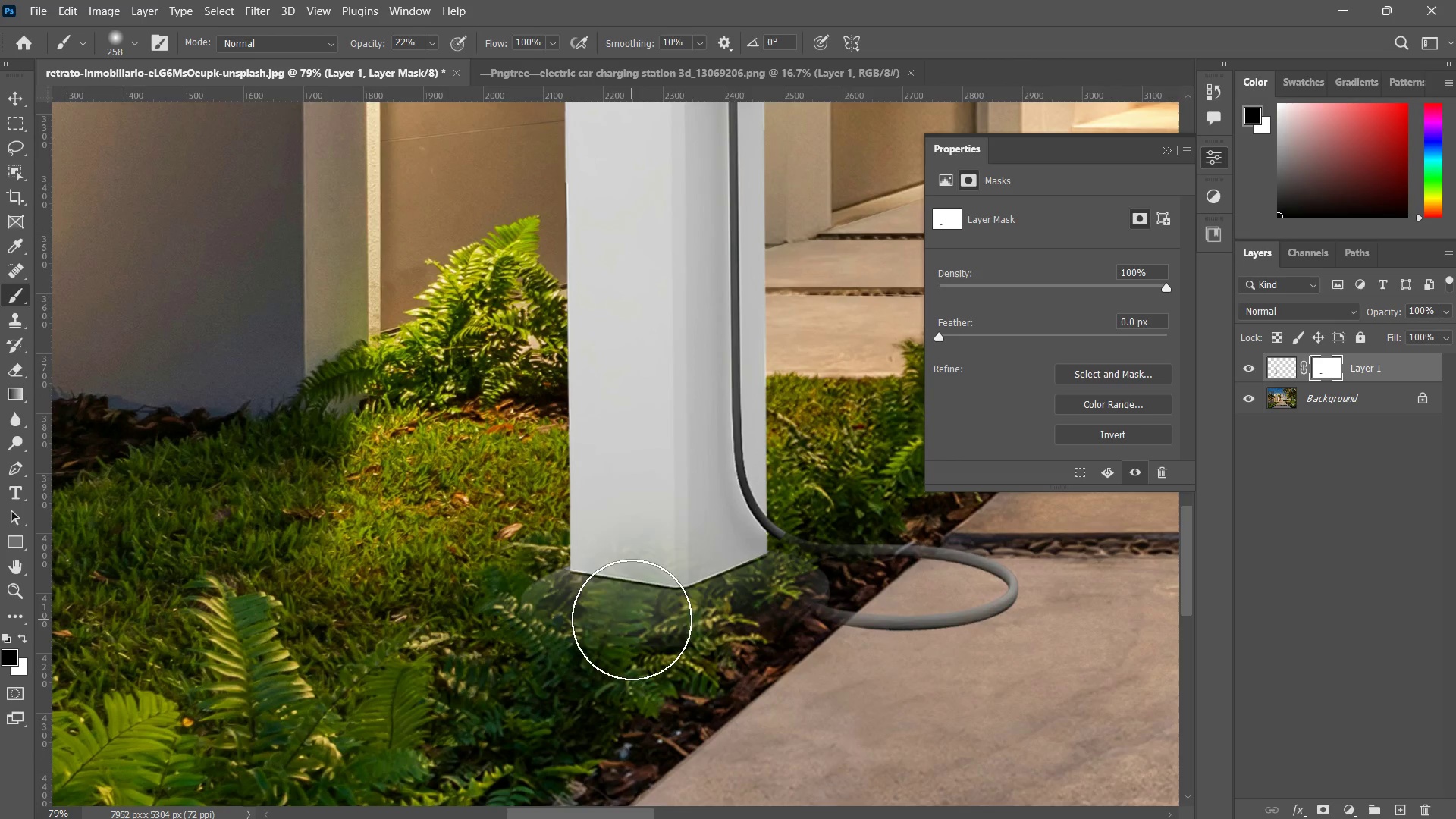 
left_click_drag(start_coordinate=[638, 592], to_coordinate=[632, 620])
 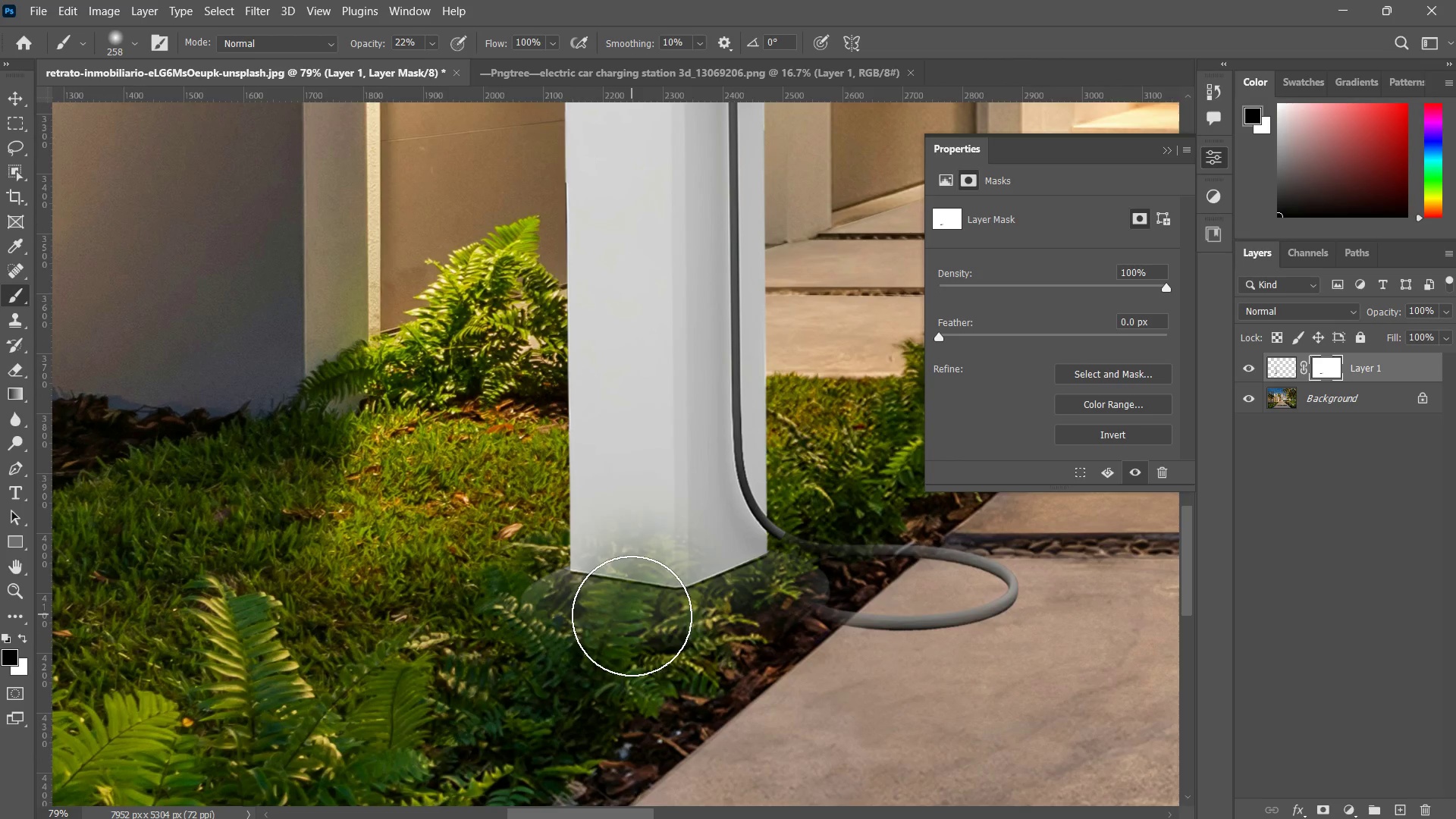 
left_click_drag(start_coordinate=[632, 610], to_coordinate=[632, 616])
 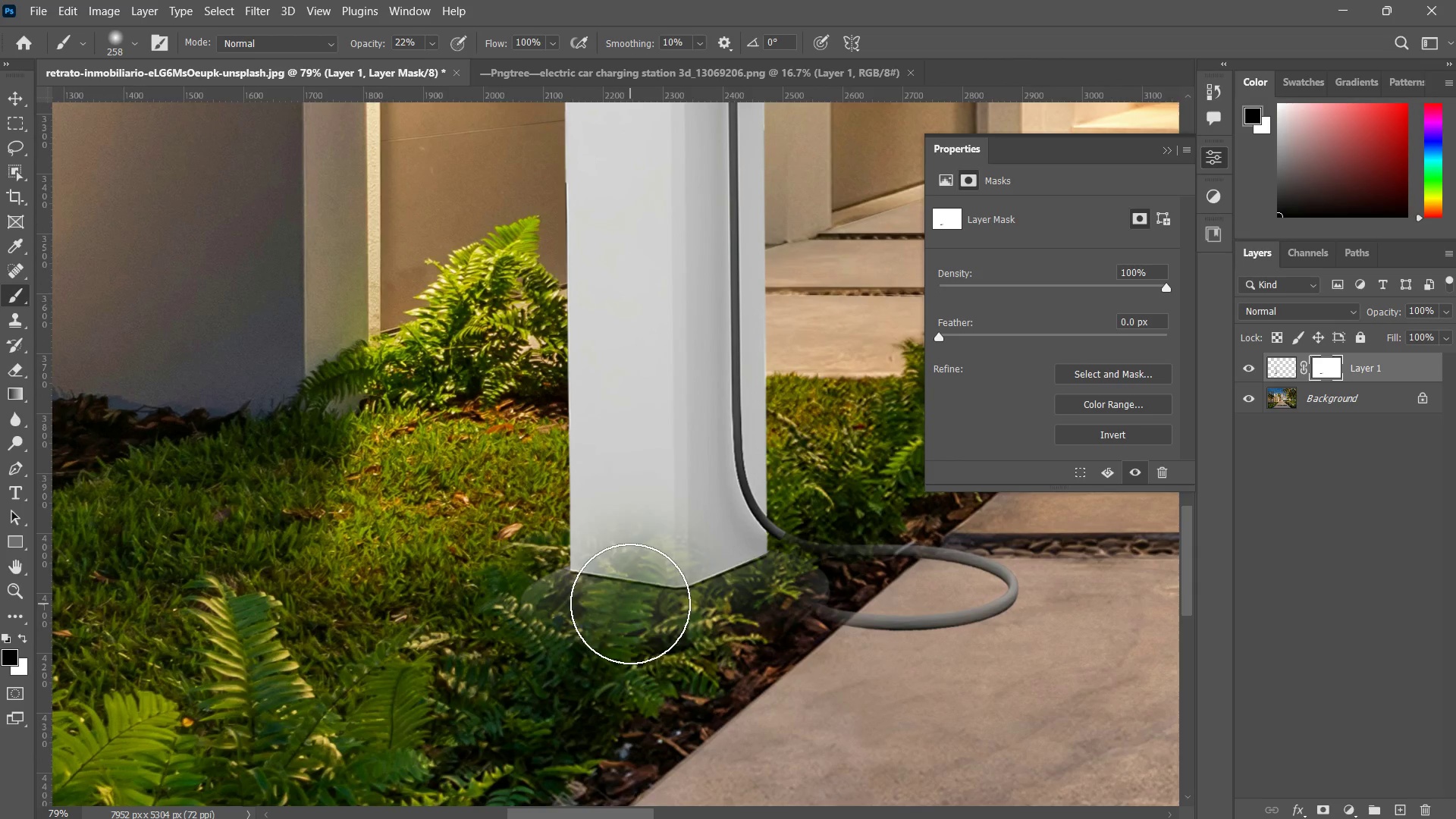 
triple_click([630, 604])
 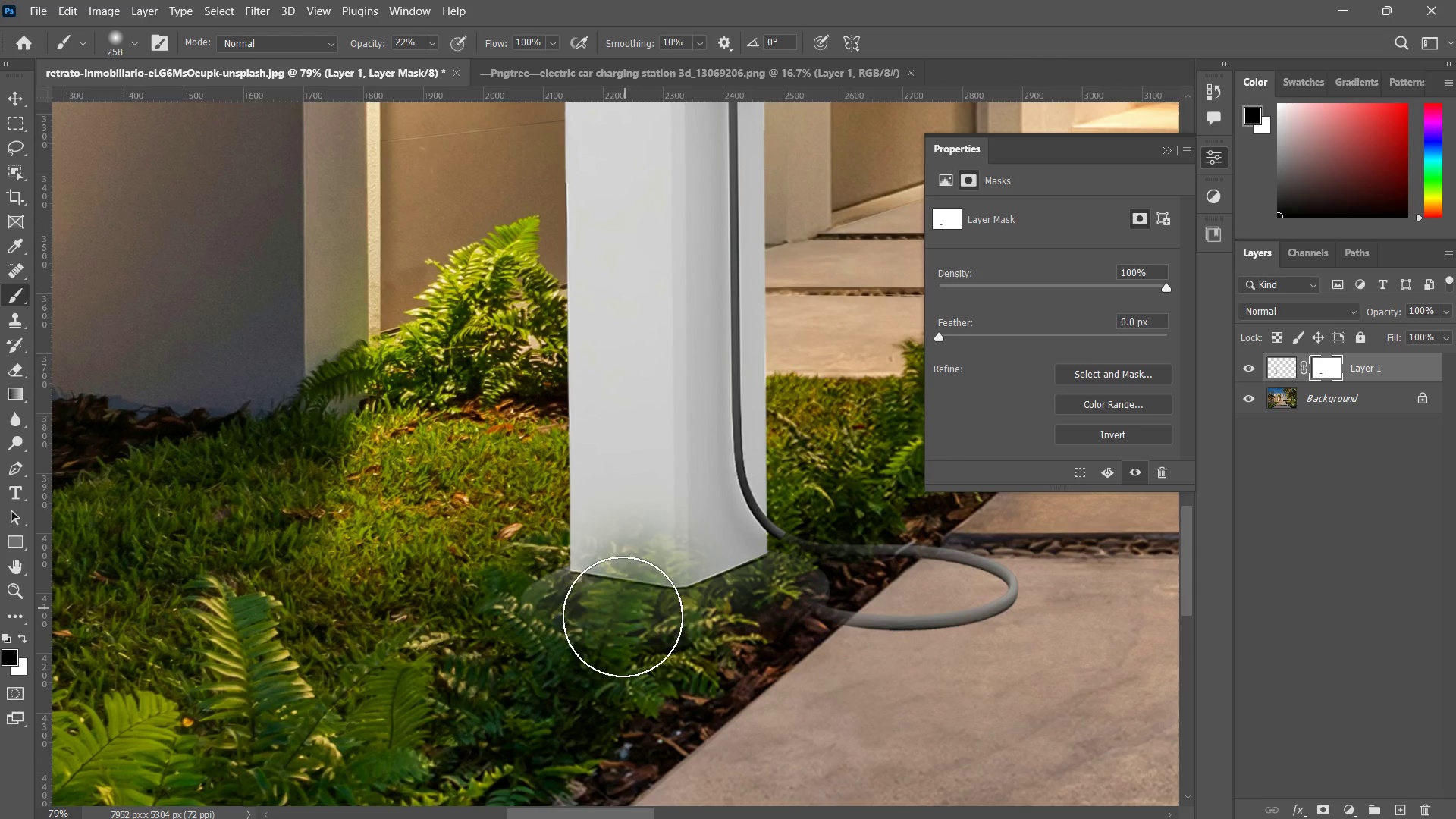 
left_click_drag(start_coordinate=[629, 583], to_coordinate=[621, 619])
 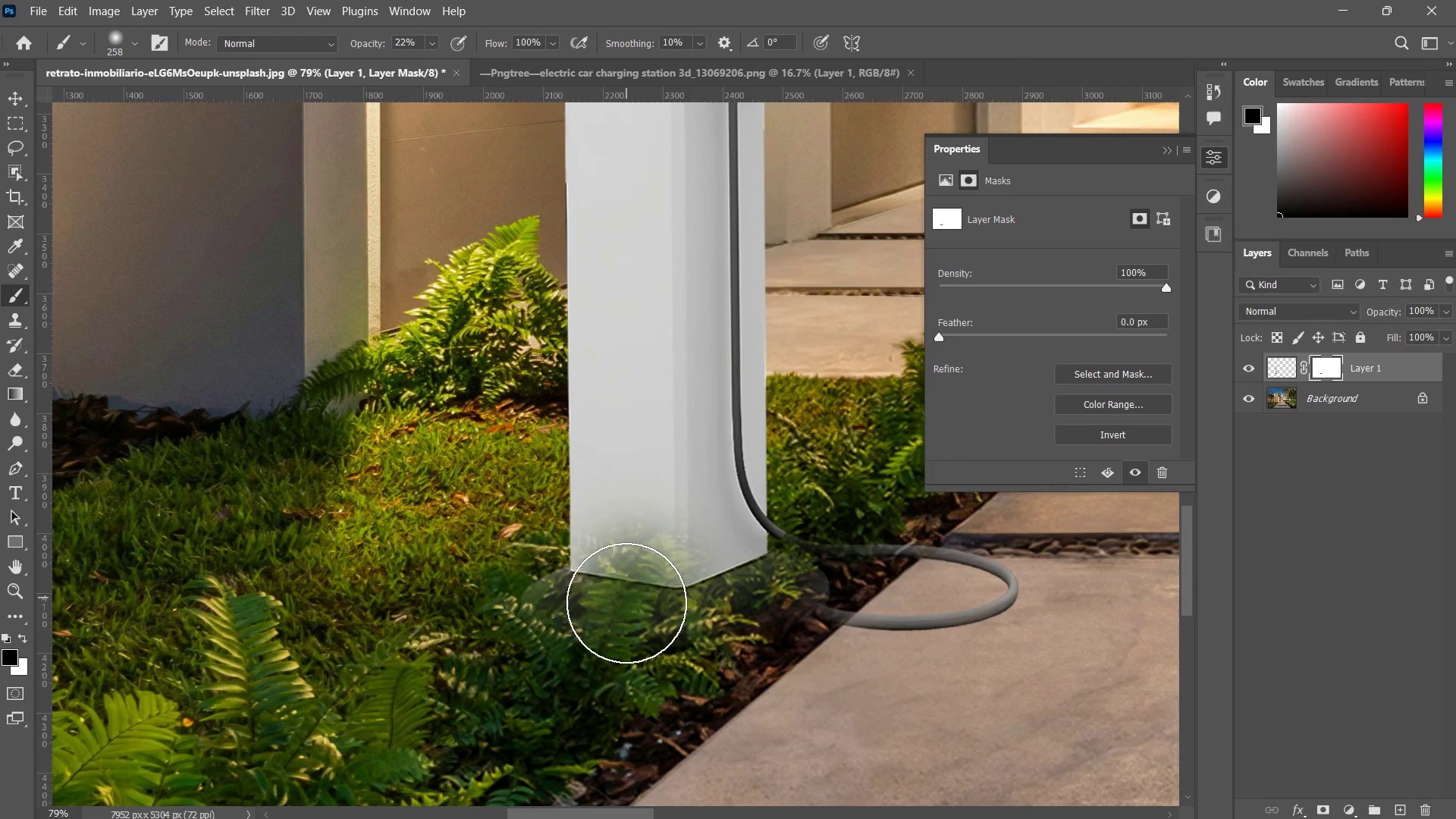 
left_click_drag(start_coordinate=[626, 590], to_coordinate=[617, 630])
 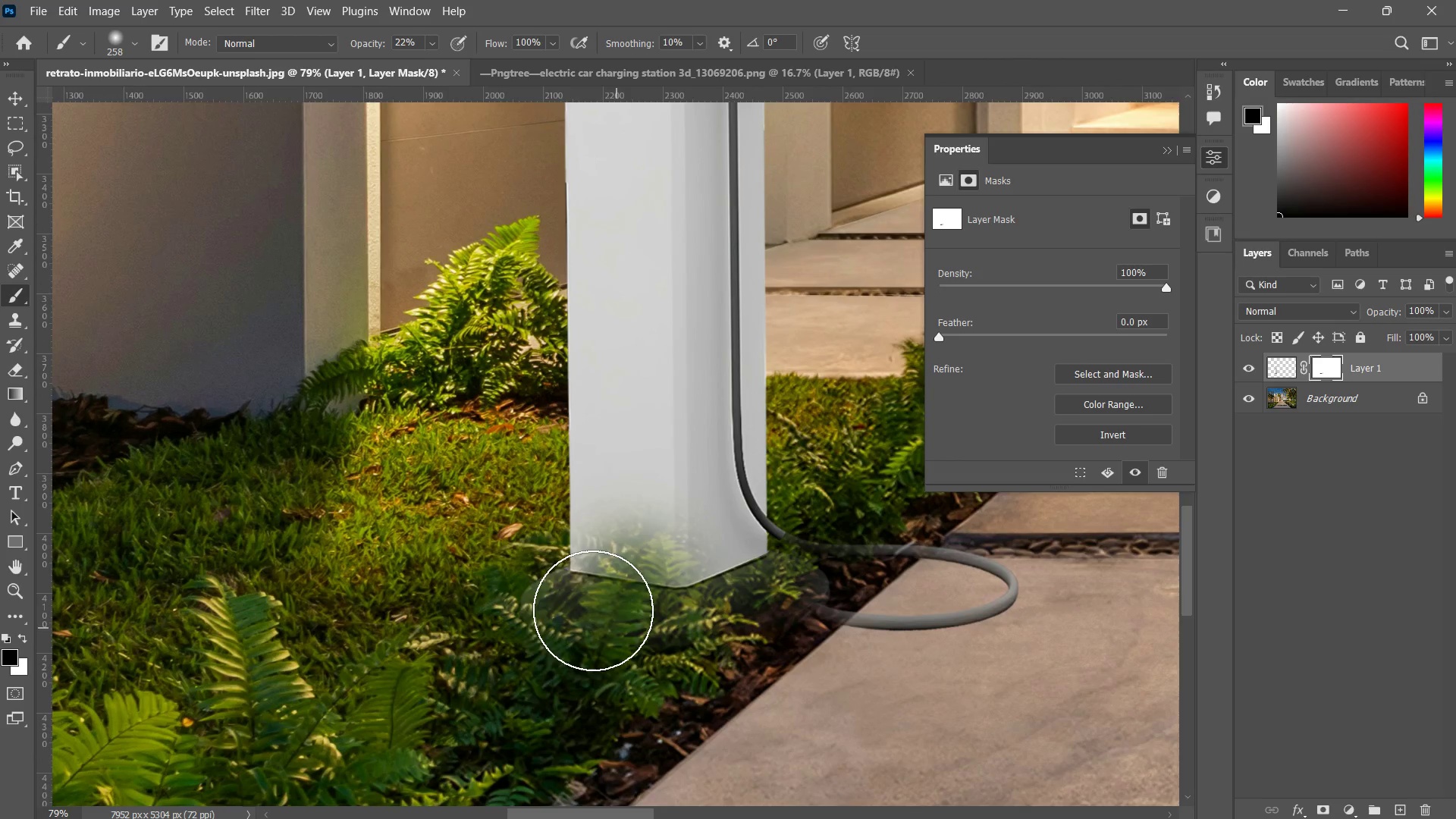 
left_click_drag(start_coordinate=[599, 580], to_coordinate=[582, 657])
 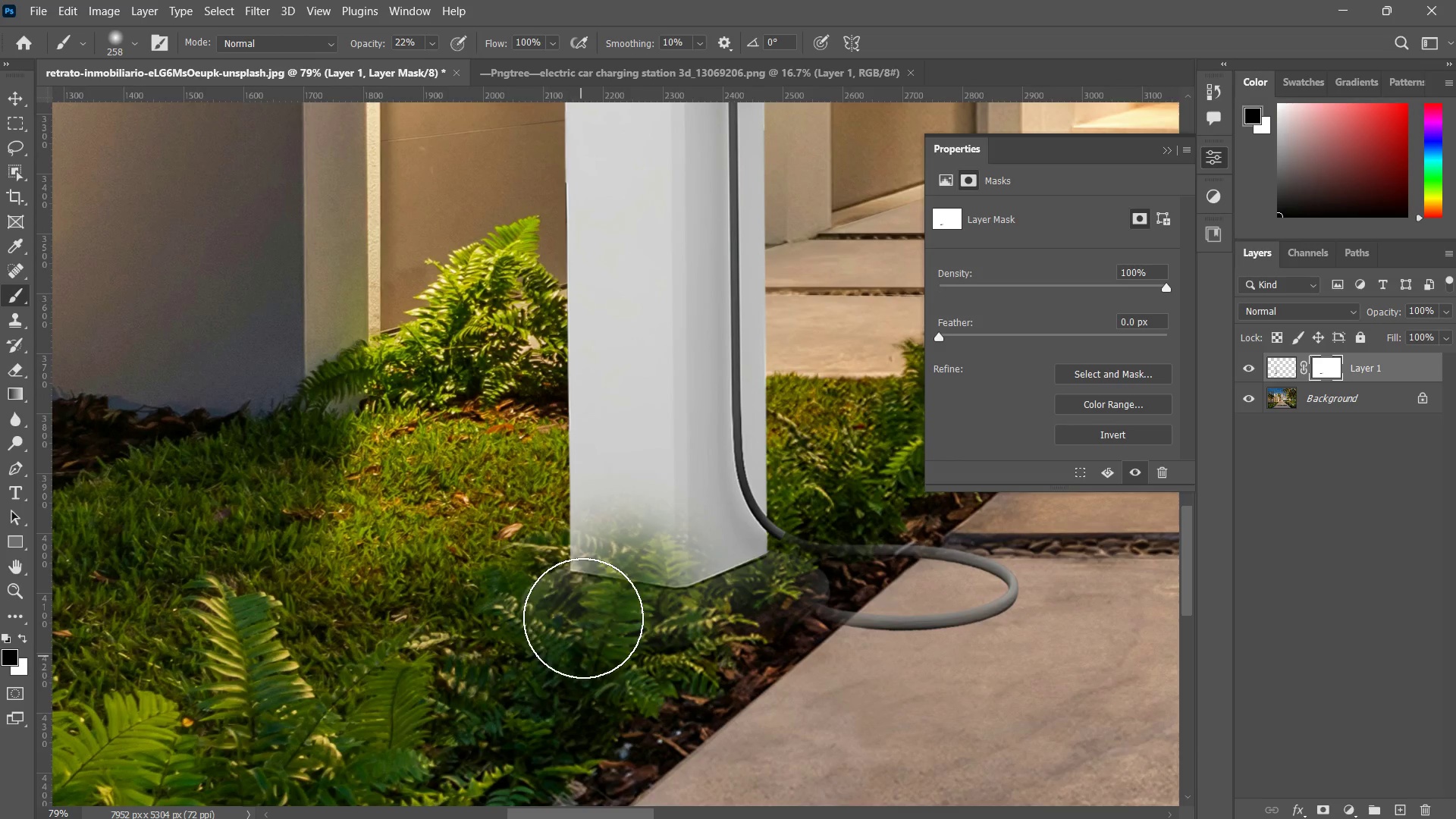 
left_click_drag(start_coordinate=[583, 614], to_coordinate=[568, 648])
 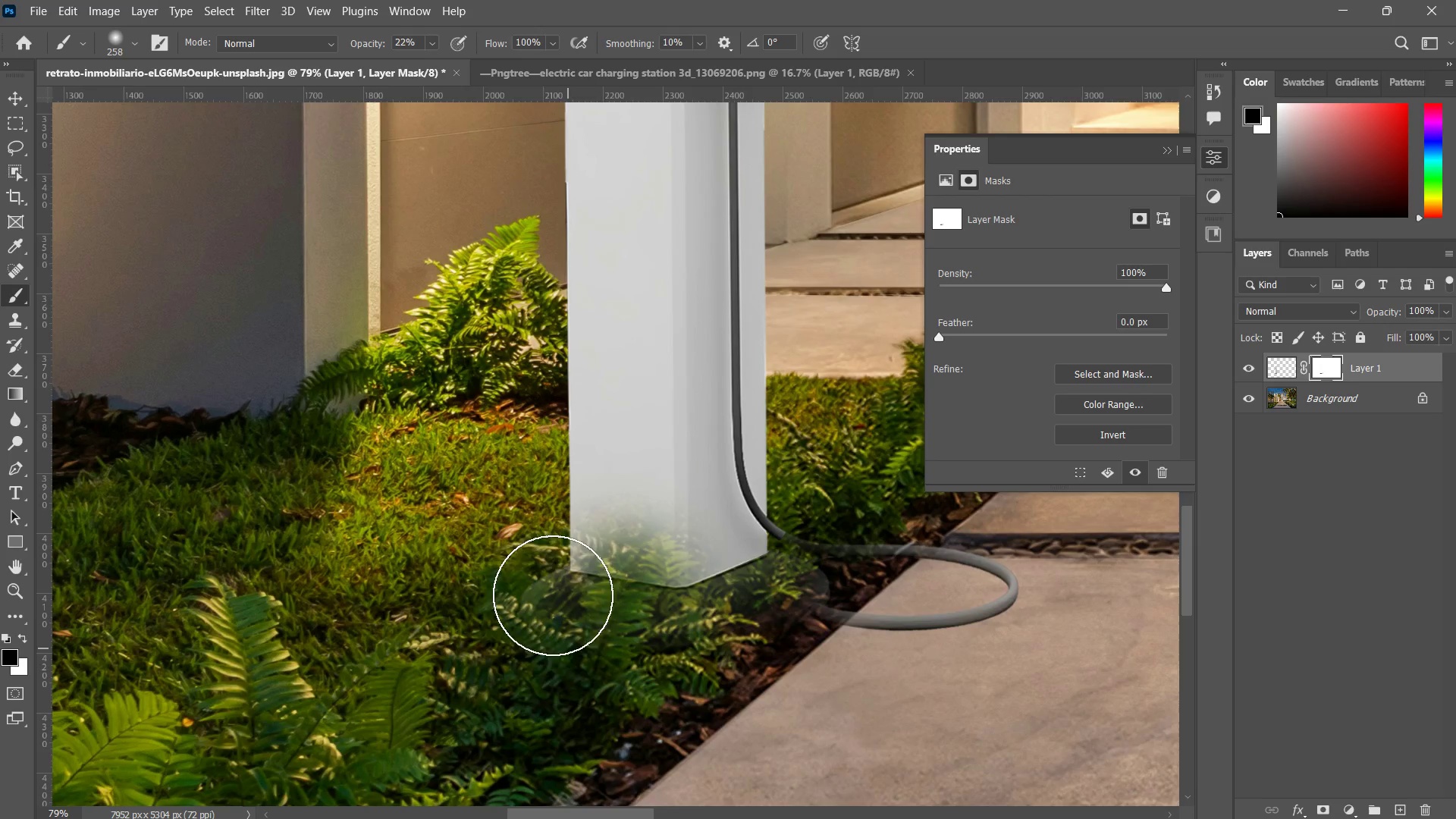 
left_click_drag(start_coordinate=[553, 595], to_coordinate=[541, 620])
 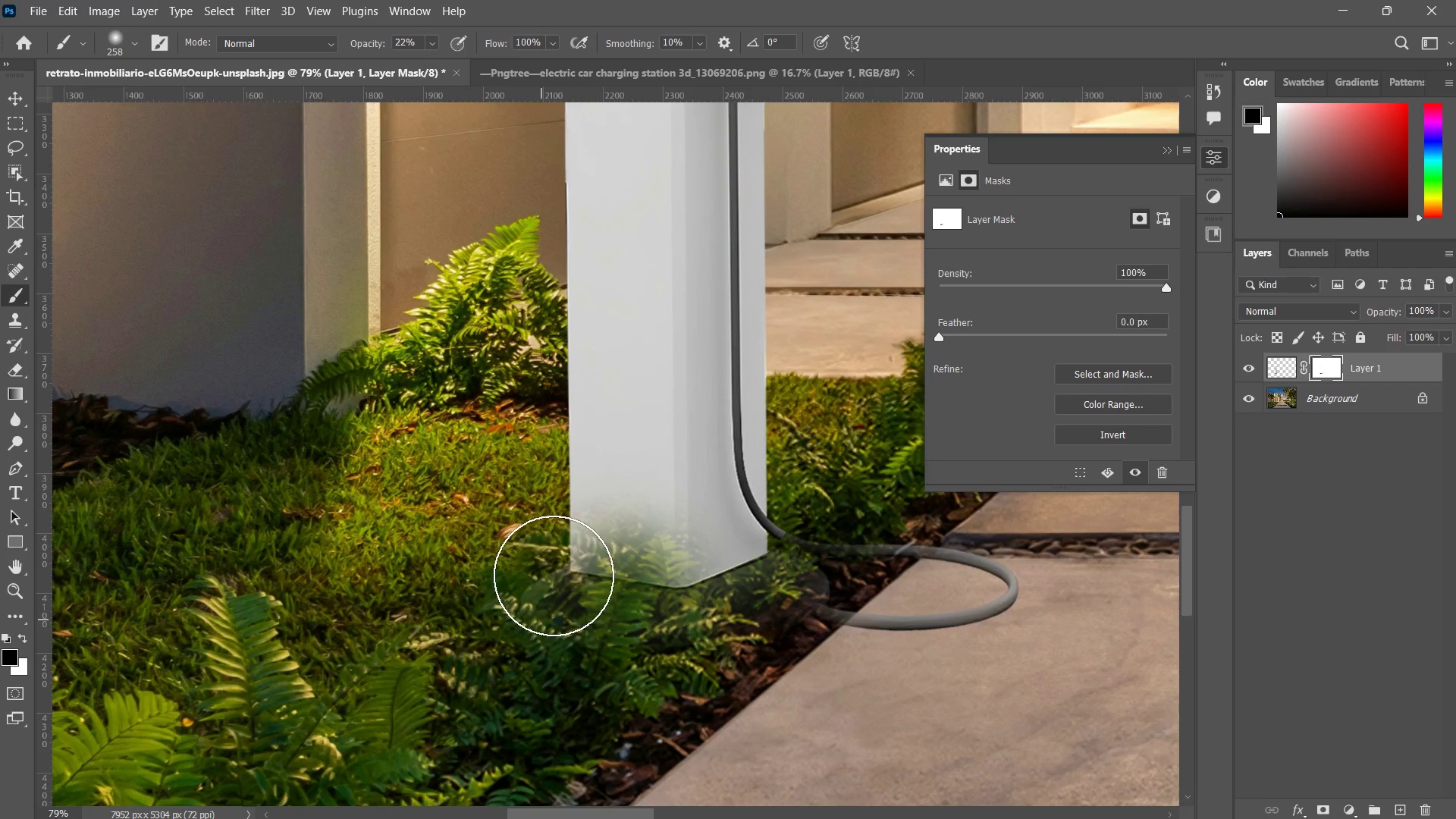 
left_click_drag(start_coordinate=[554, 575], to_coordinate=[536, 591])
 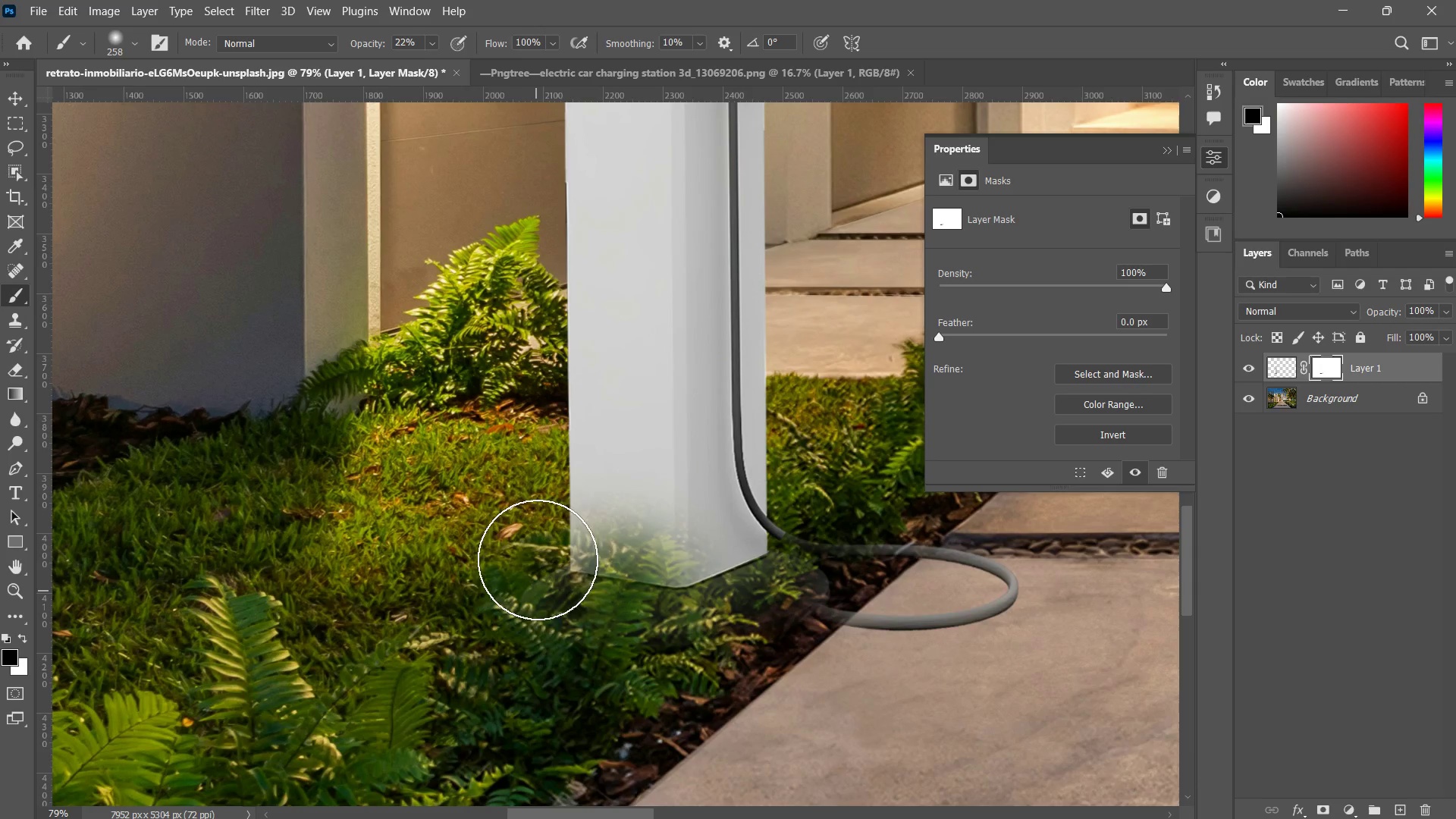 
left_click_drag(start_coordinate=[537, 557], to_coordinate=[539, 573])
 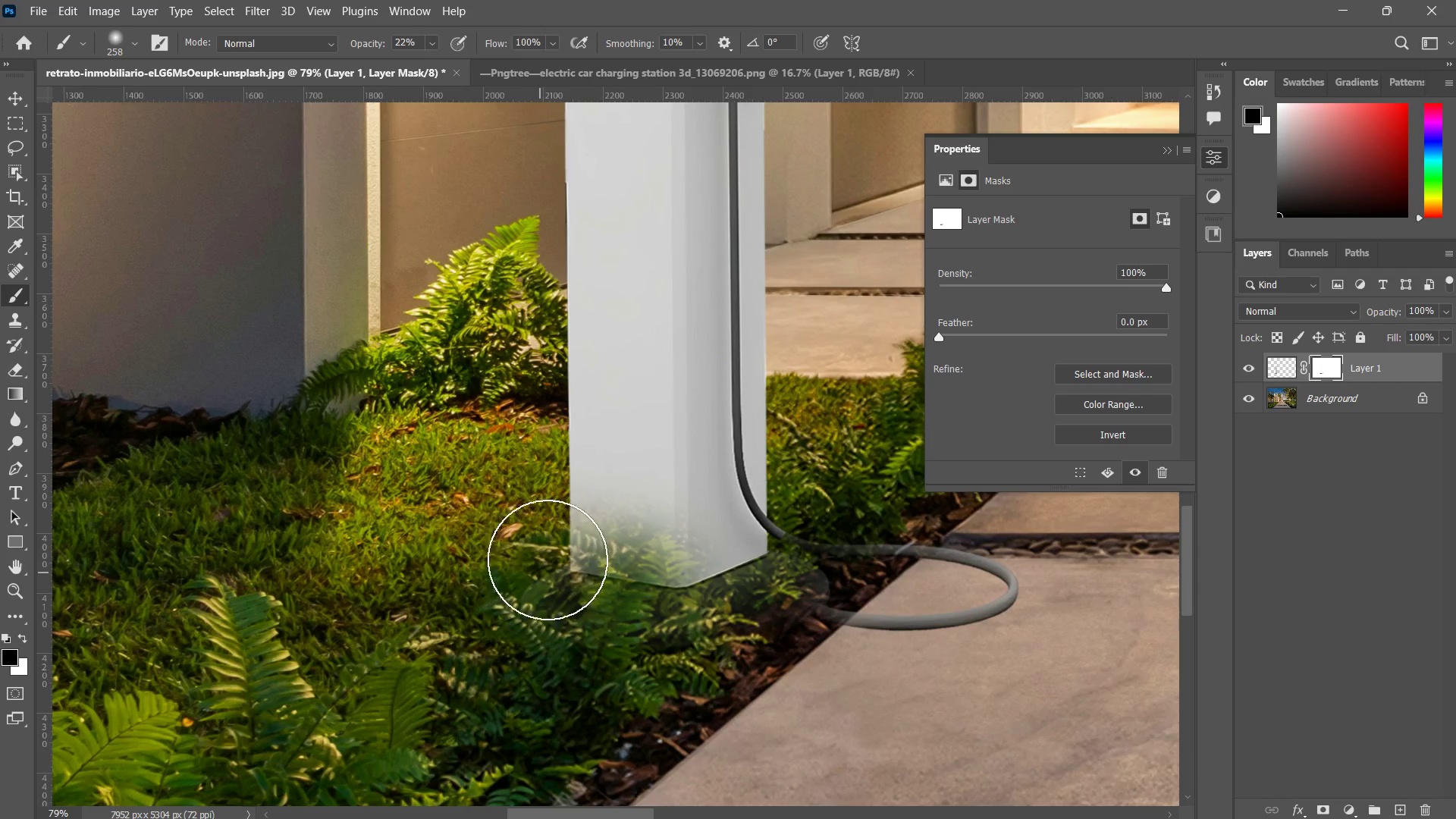 
left_click_drag(start_coordinate=[548, 549], to_coordinate=[533, 599])
 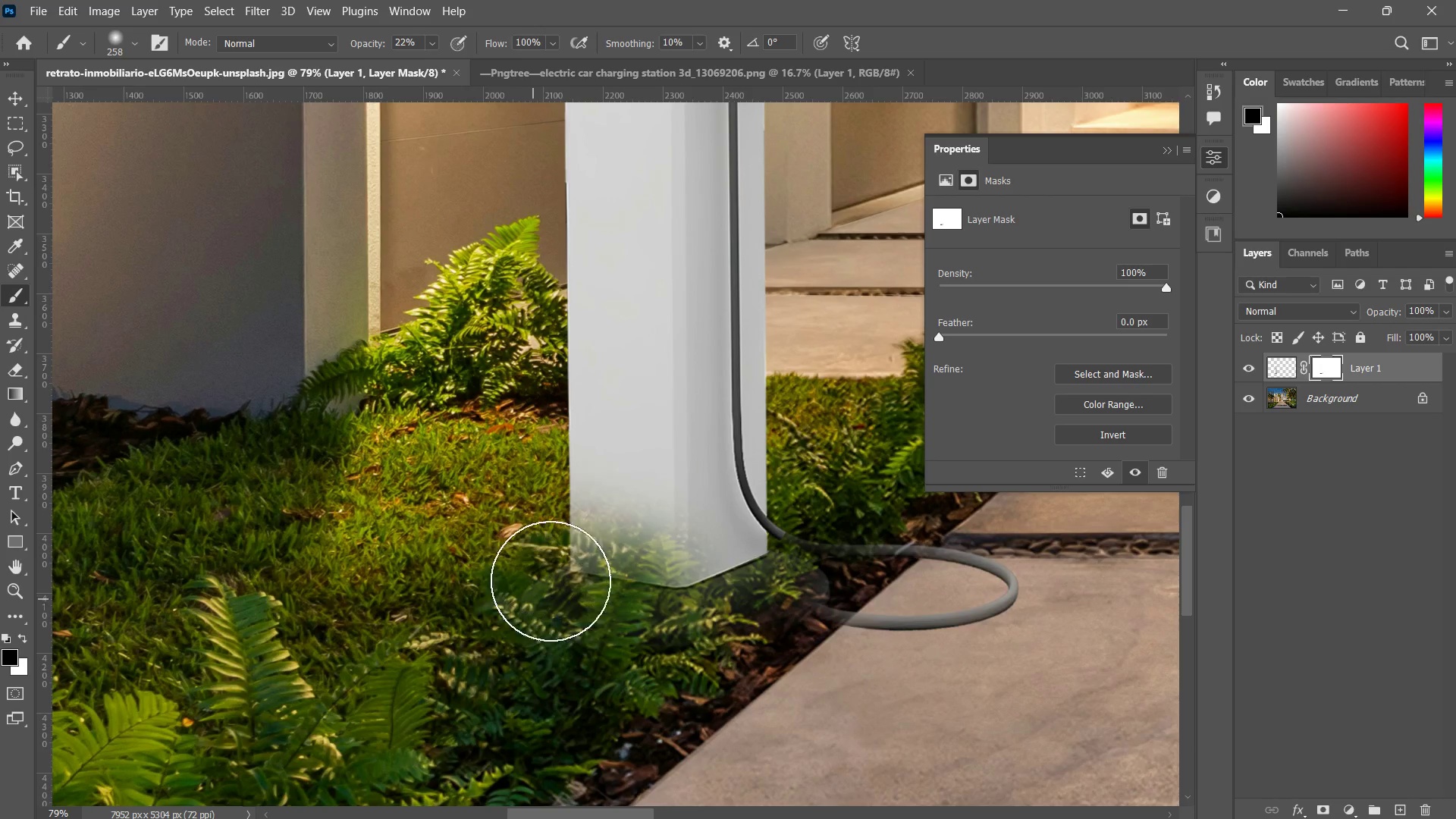 
left_click_drag(start_coordinate=[553, 560], to_coordinate=[542, 607])
 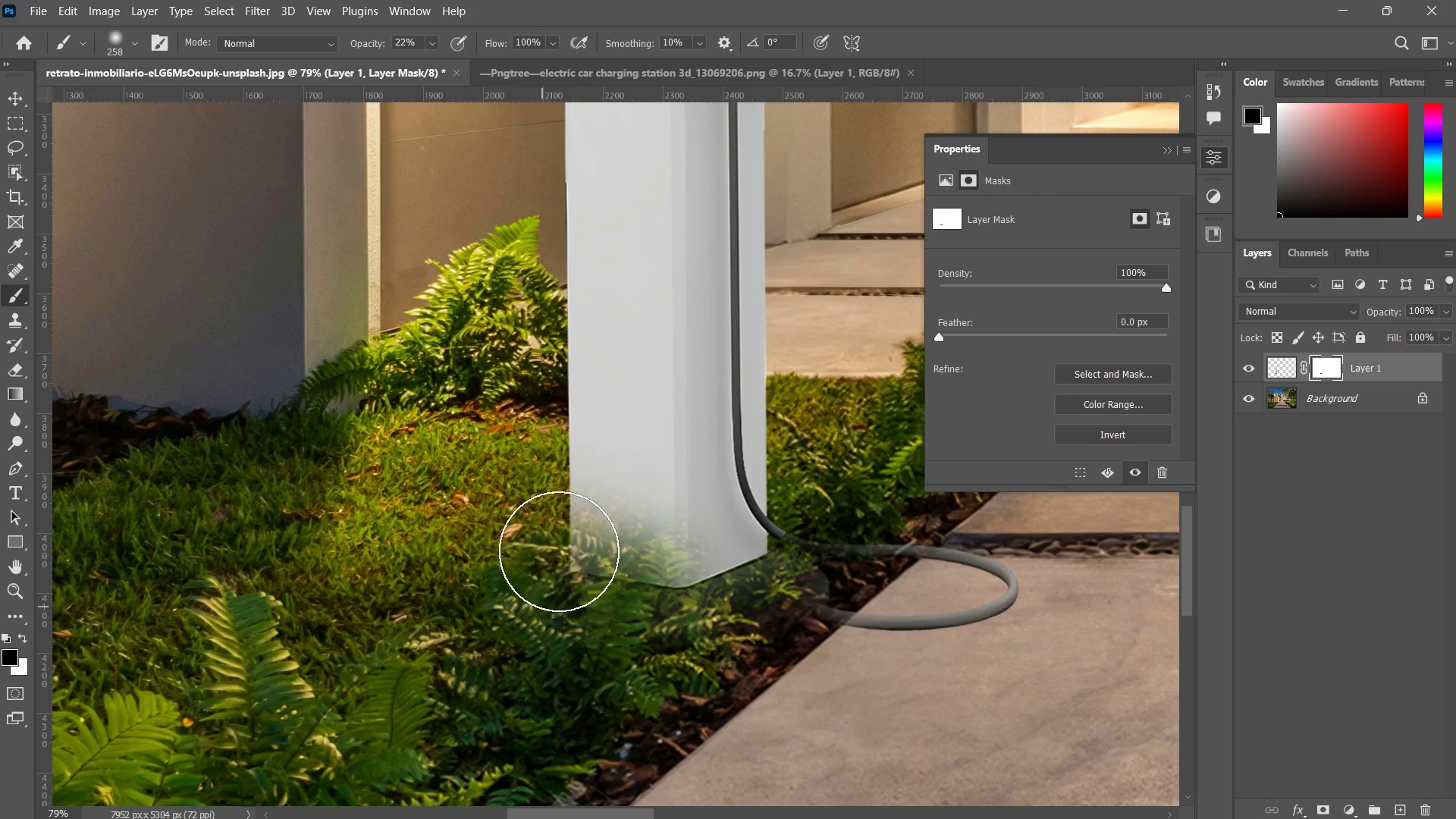 
left_click_drag(start_coordinate=[562, 538], to_coordinate=[526, 610])
 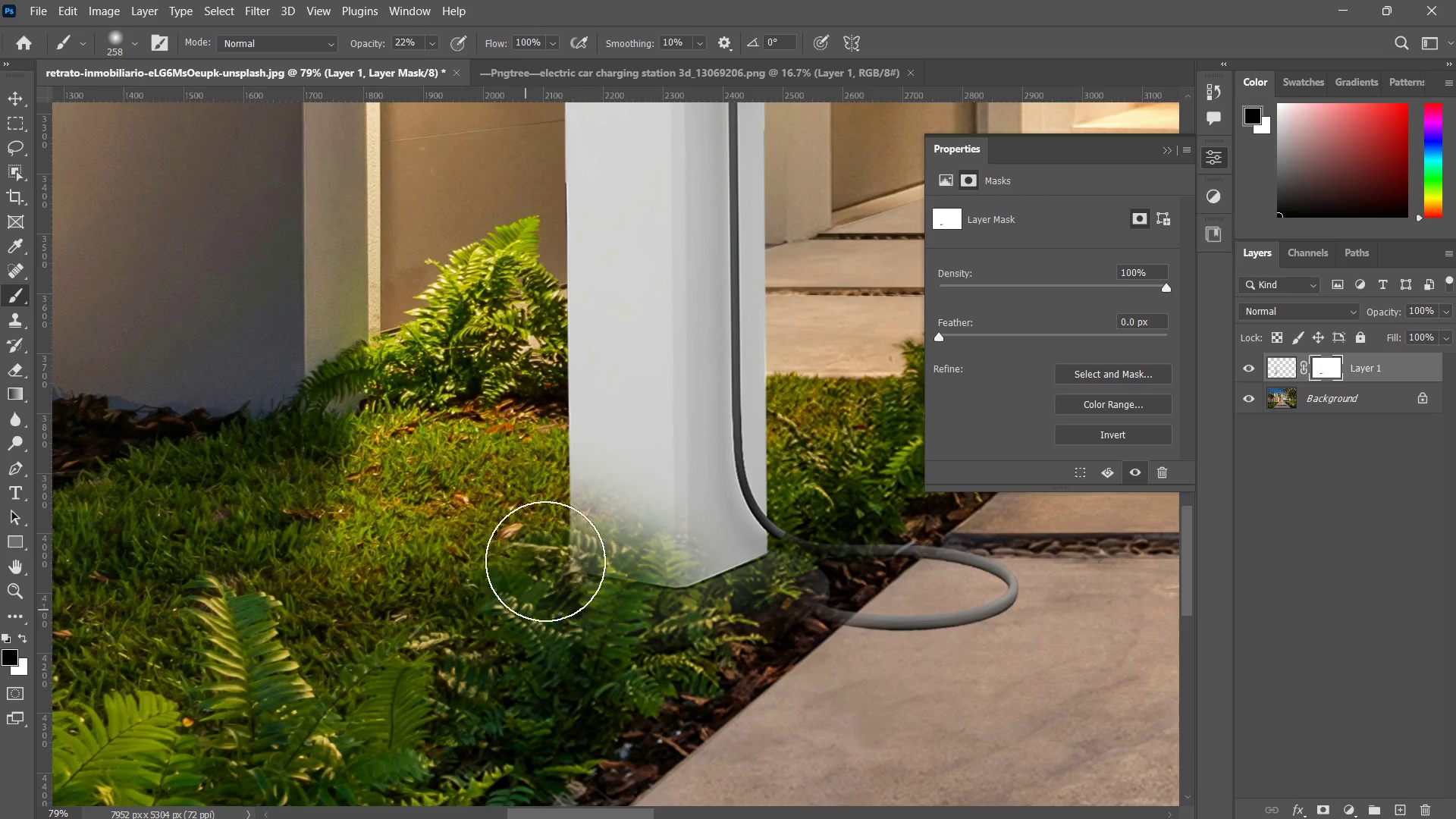 
left_click_drag(start_coordinate=[545, 561], to_coordinate=[526, 605])
 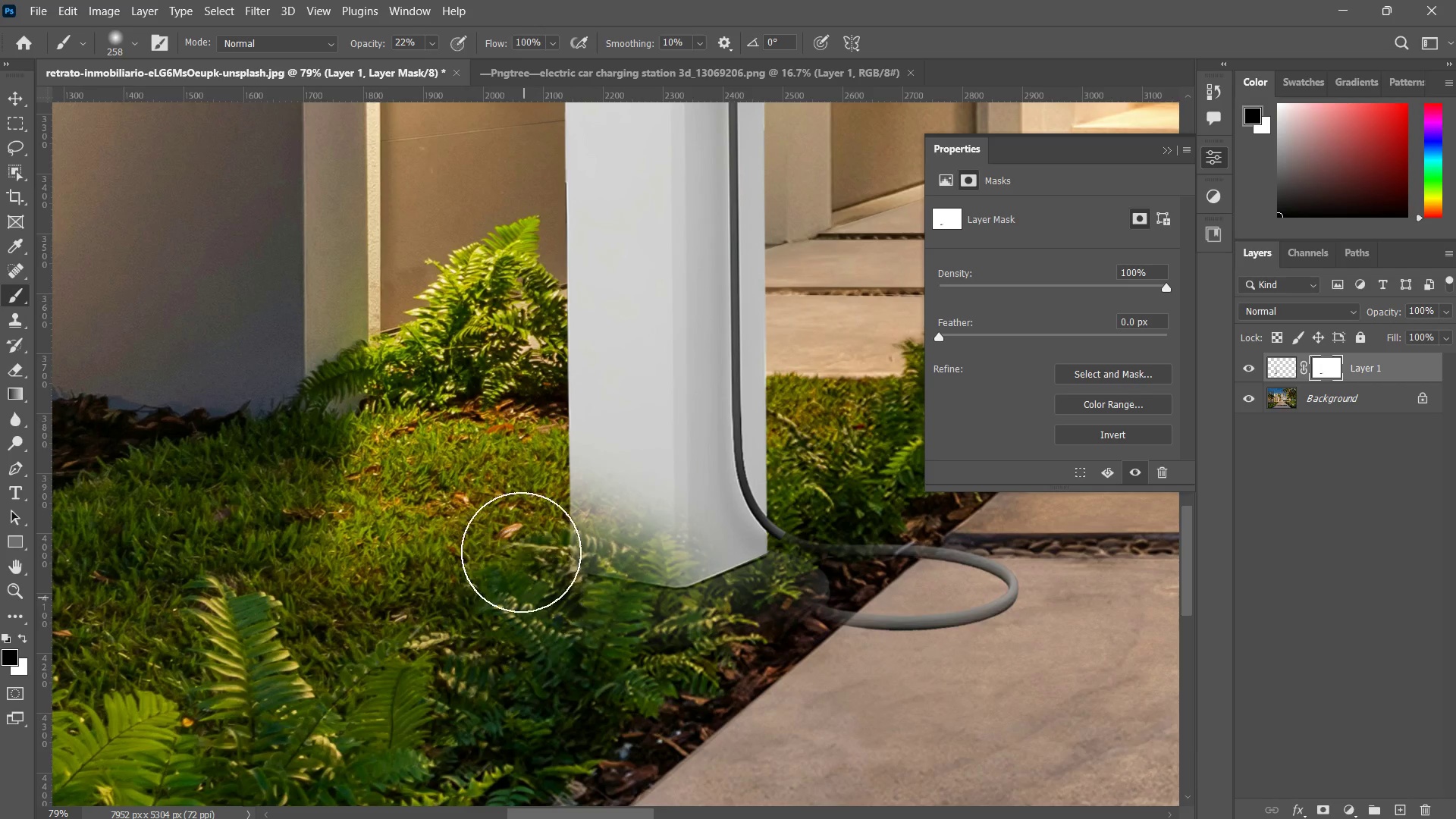 
left_click_drag(start_coordinate=[521, 552], to_coordinate=[522, 631])
 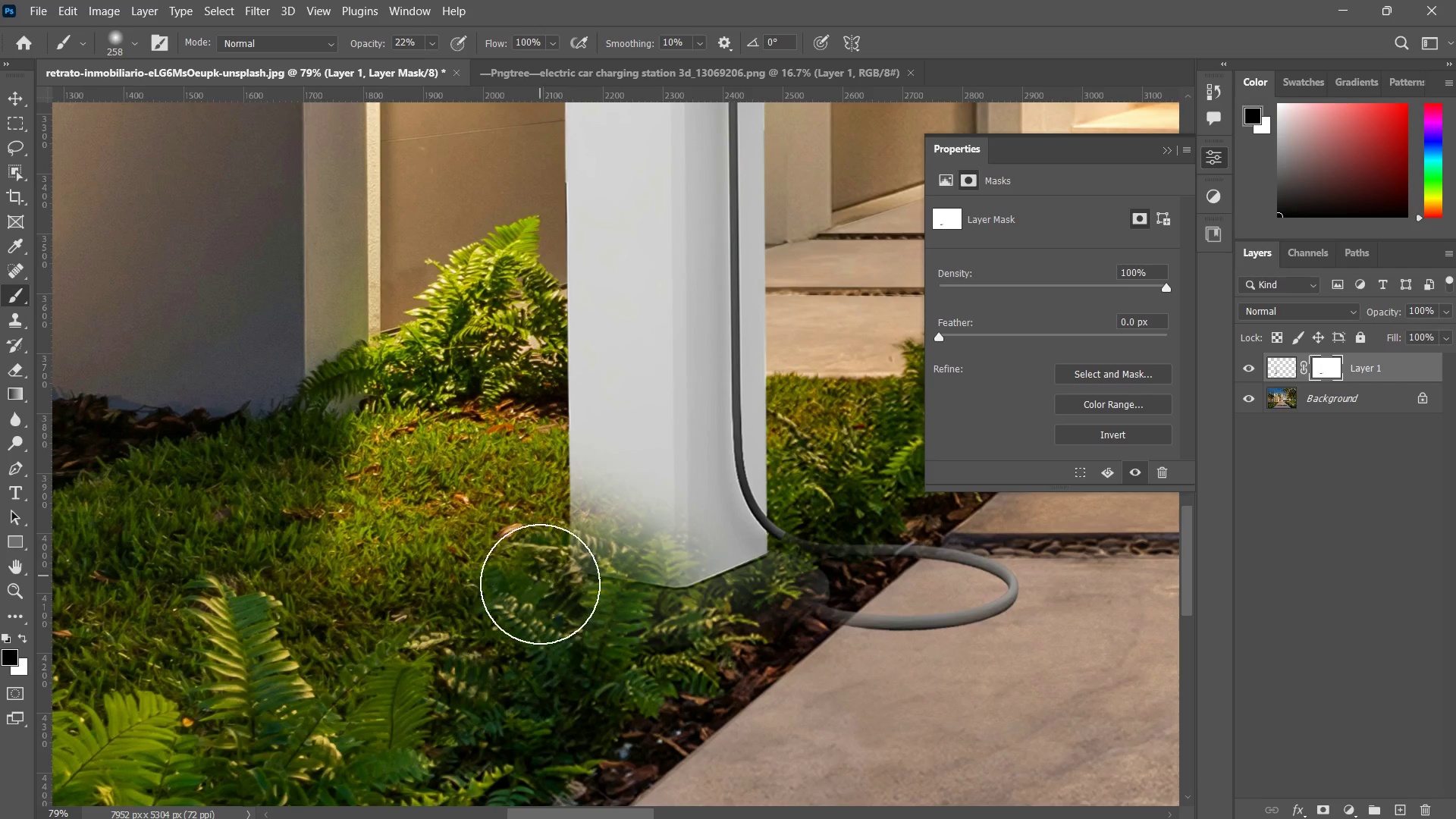 
left_click_drag(start_coordinate=[539, 552], to_coordinate=[535, 603])
 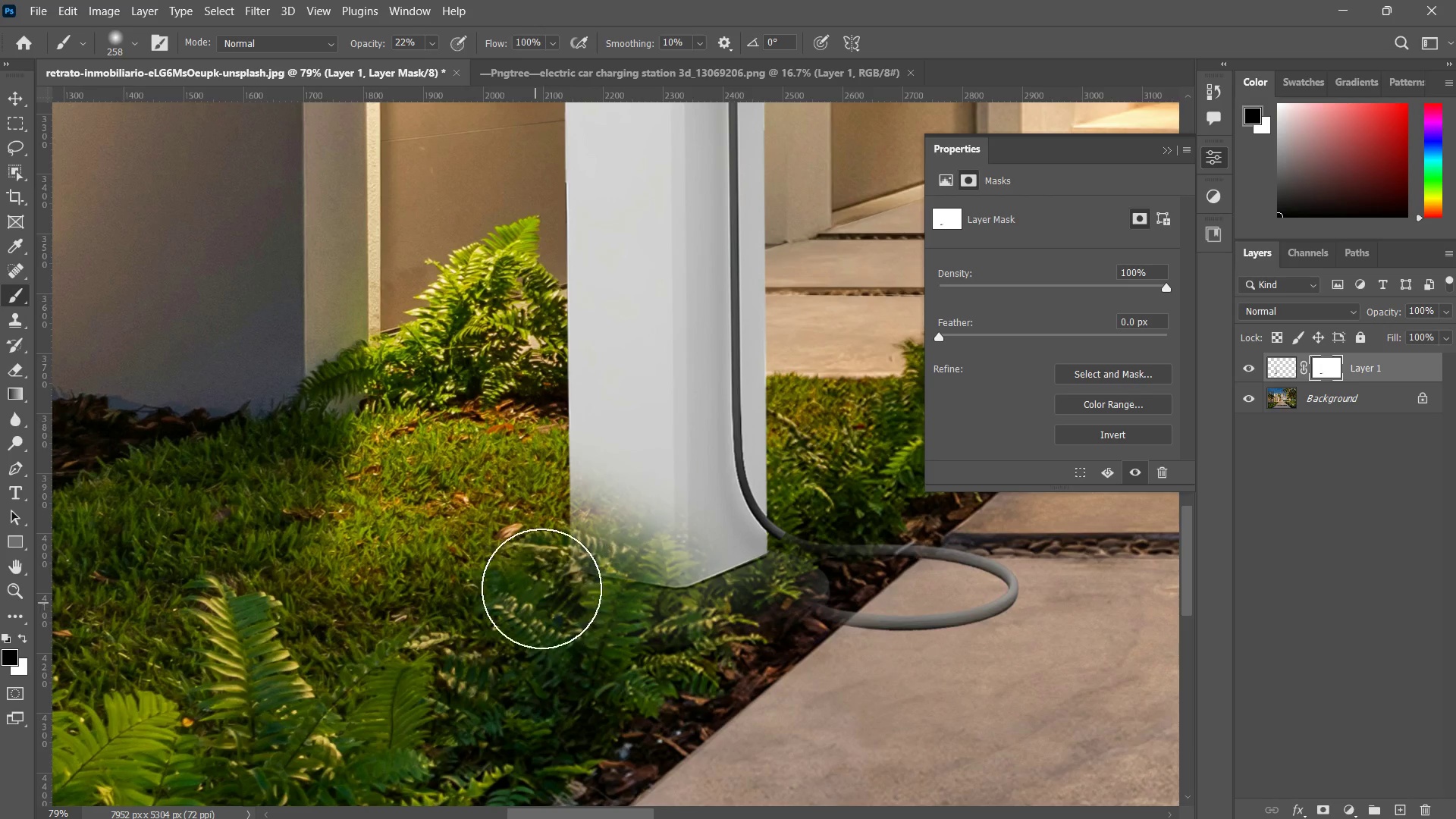 
left_click_drag(start_coordinate=[549, 536], to_coordinate=[529, 607])
 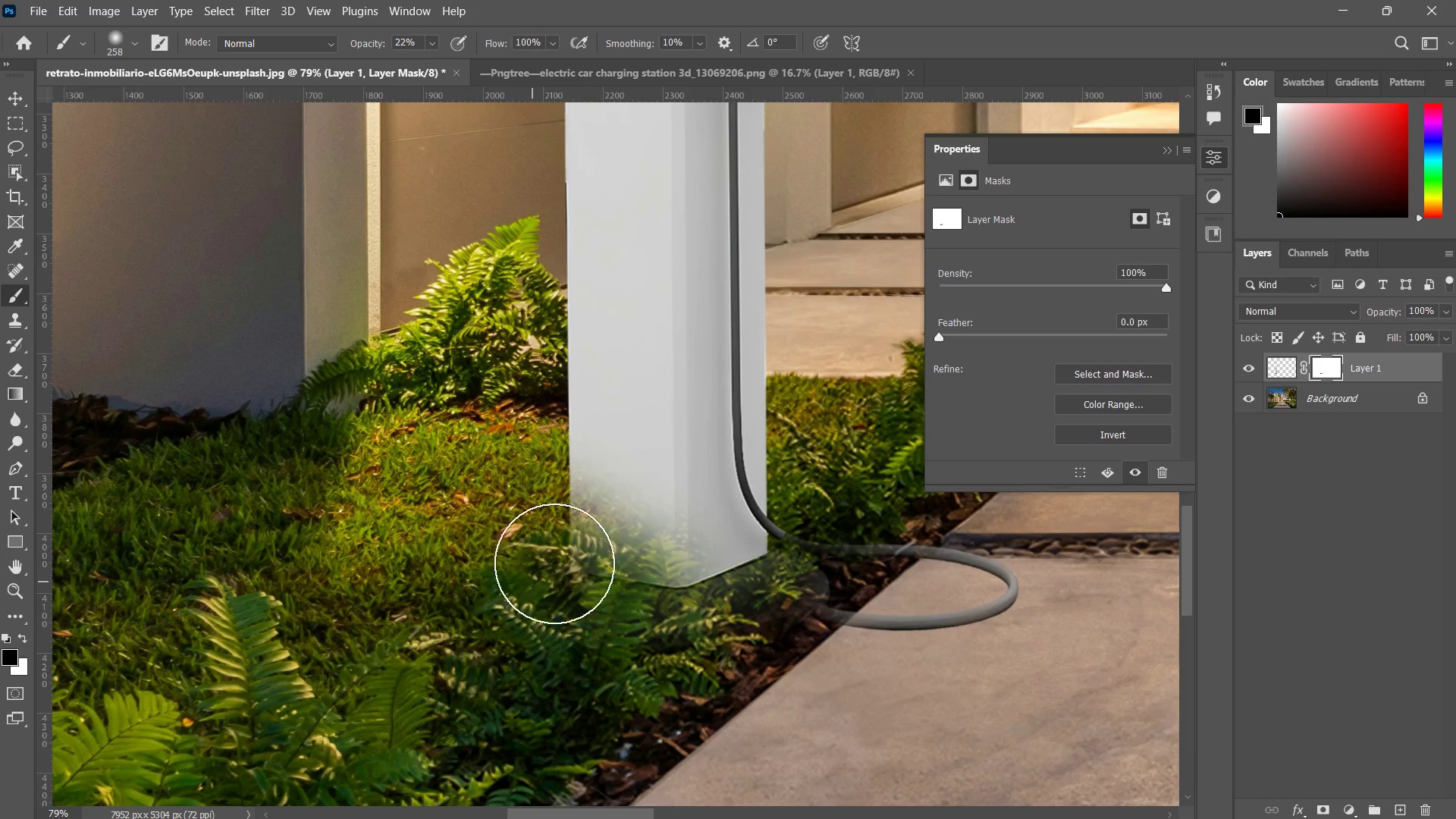 
left_click_drag(start_coordinate=[554, 510], to_coordinate=[533, 614])
 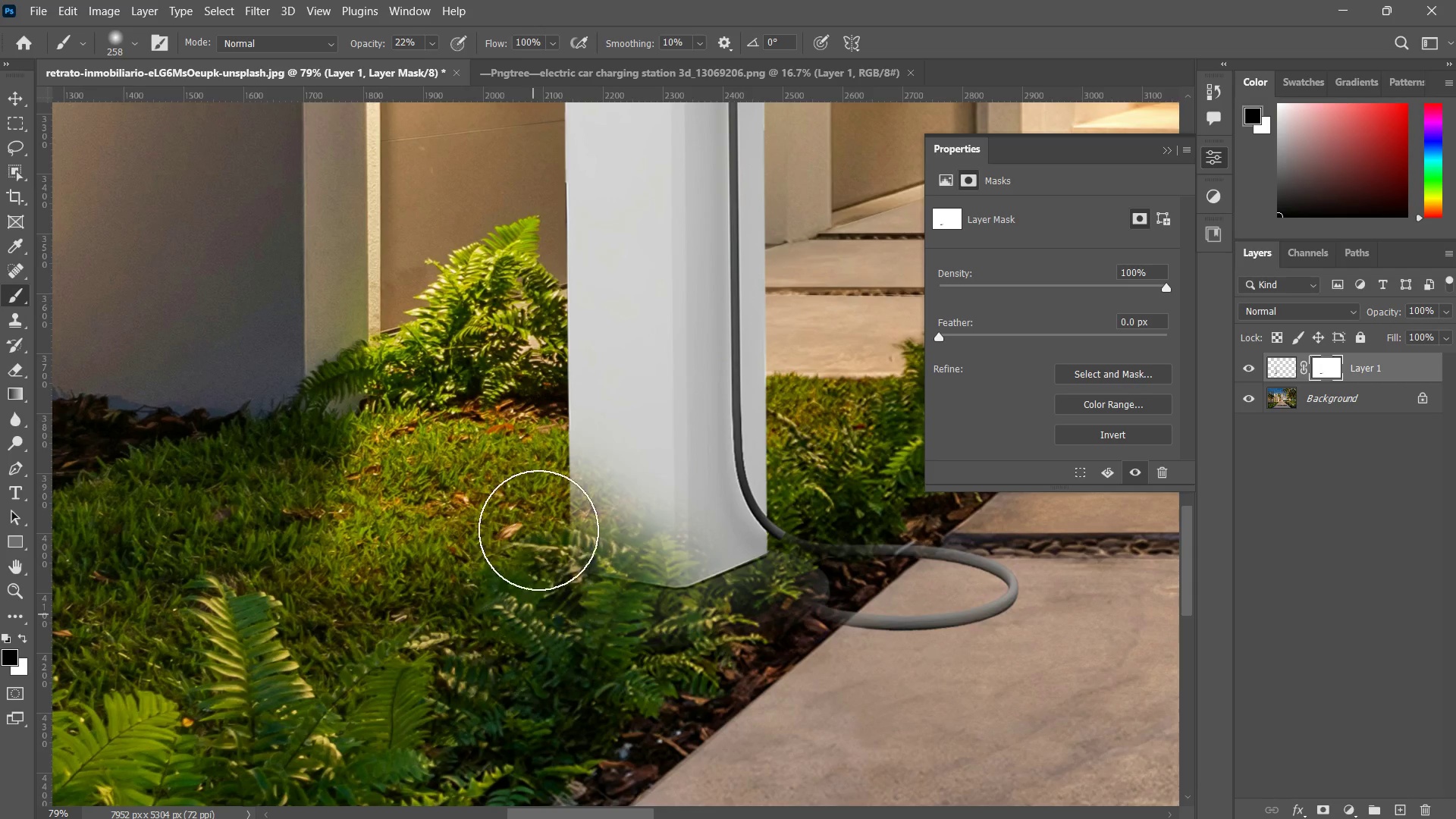 
left_click_drag(start_coordinate=[544, 548], to_coordinate=[569, 655])
 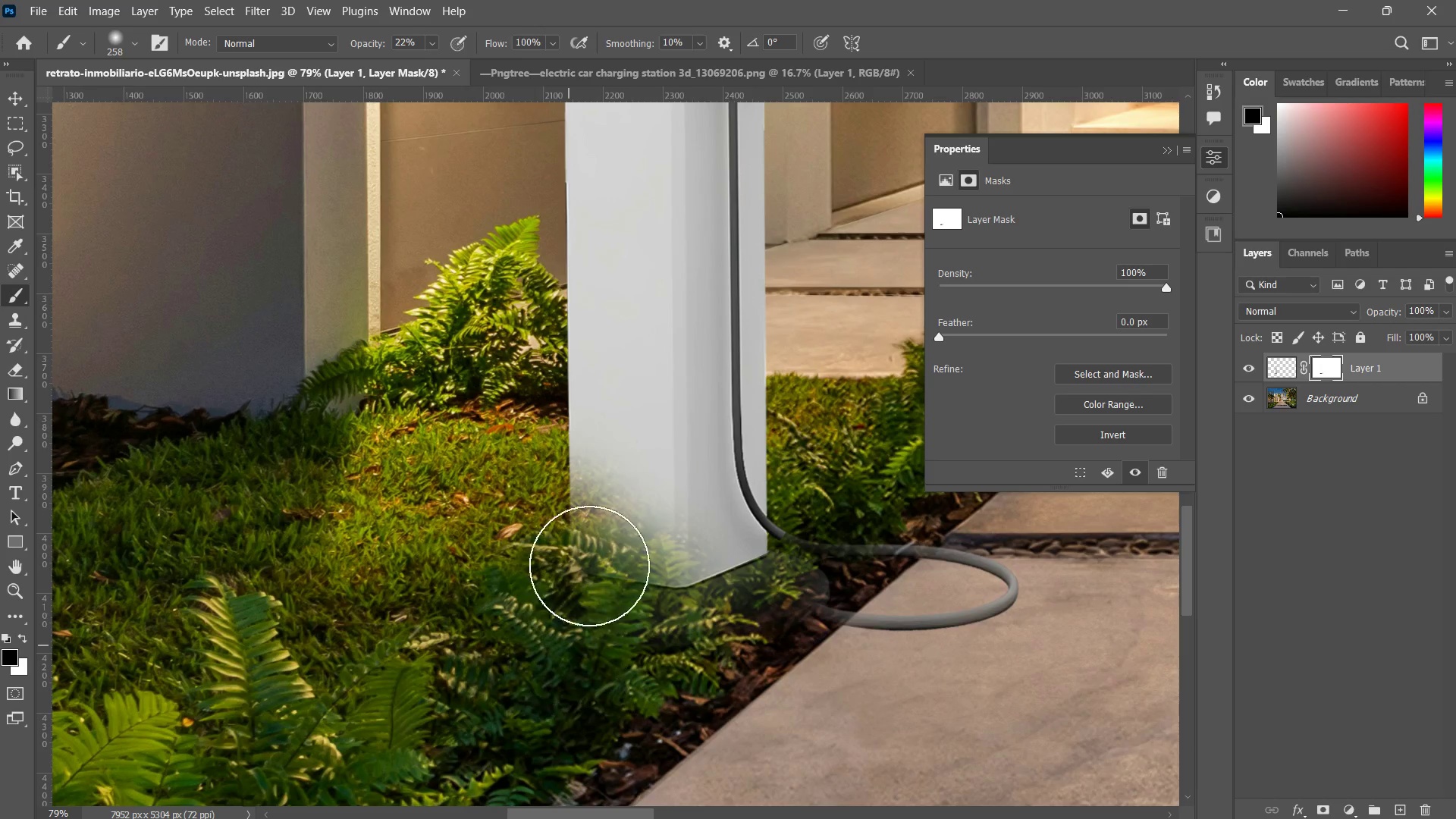 
left_click_drag(start_coordinate=[597, 585], to_coordinate=[606, 638])
 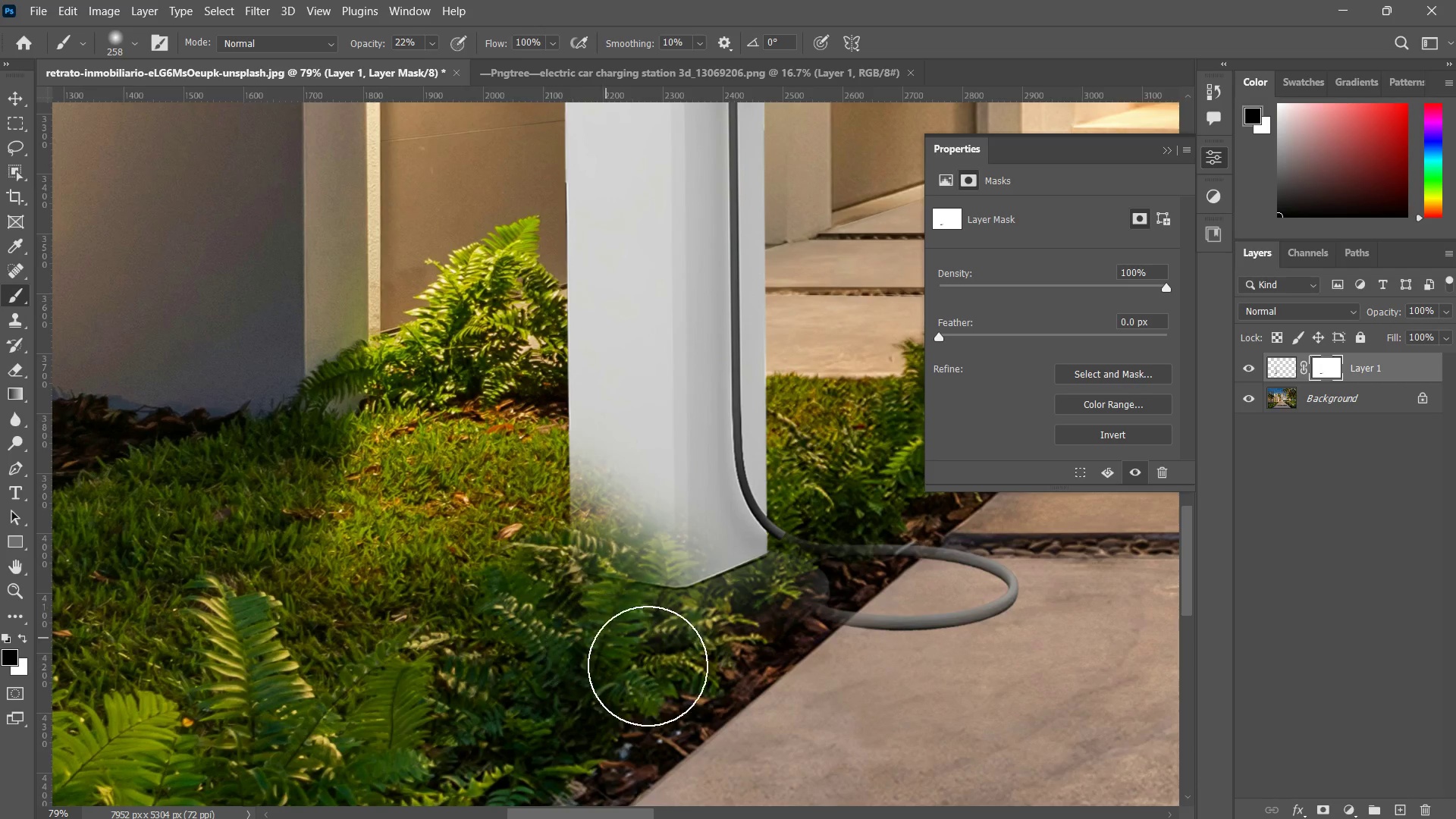 
left_click_drag(start_coordinate=[634, 617], to_coordinate=[642, 656])
 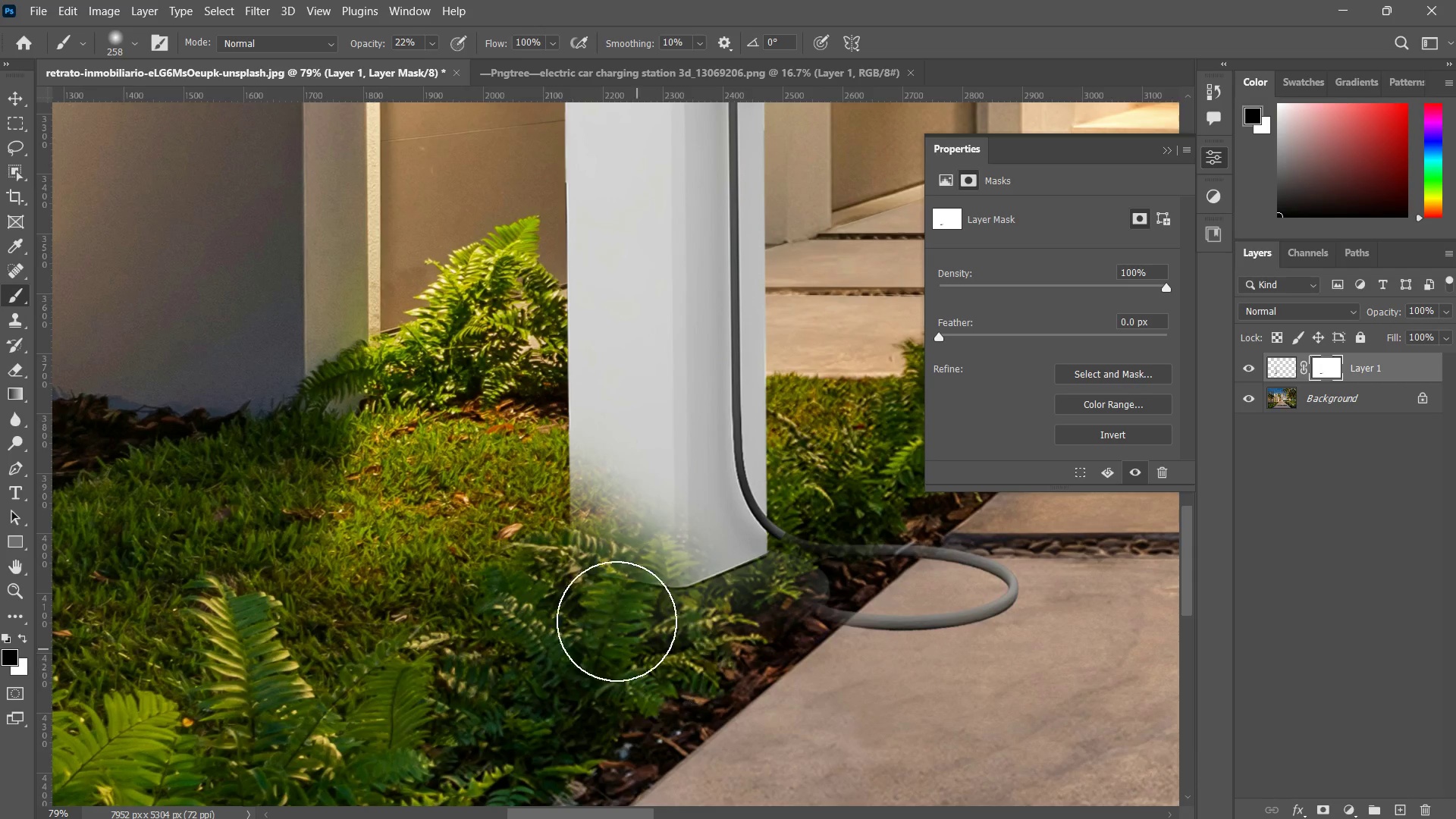 
left_click_drag(start_coordinate=[626, 634], to_coordinate=[668, 645])
 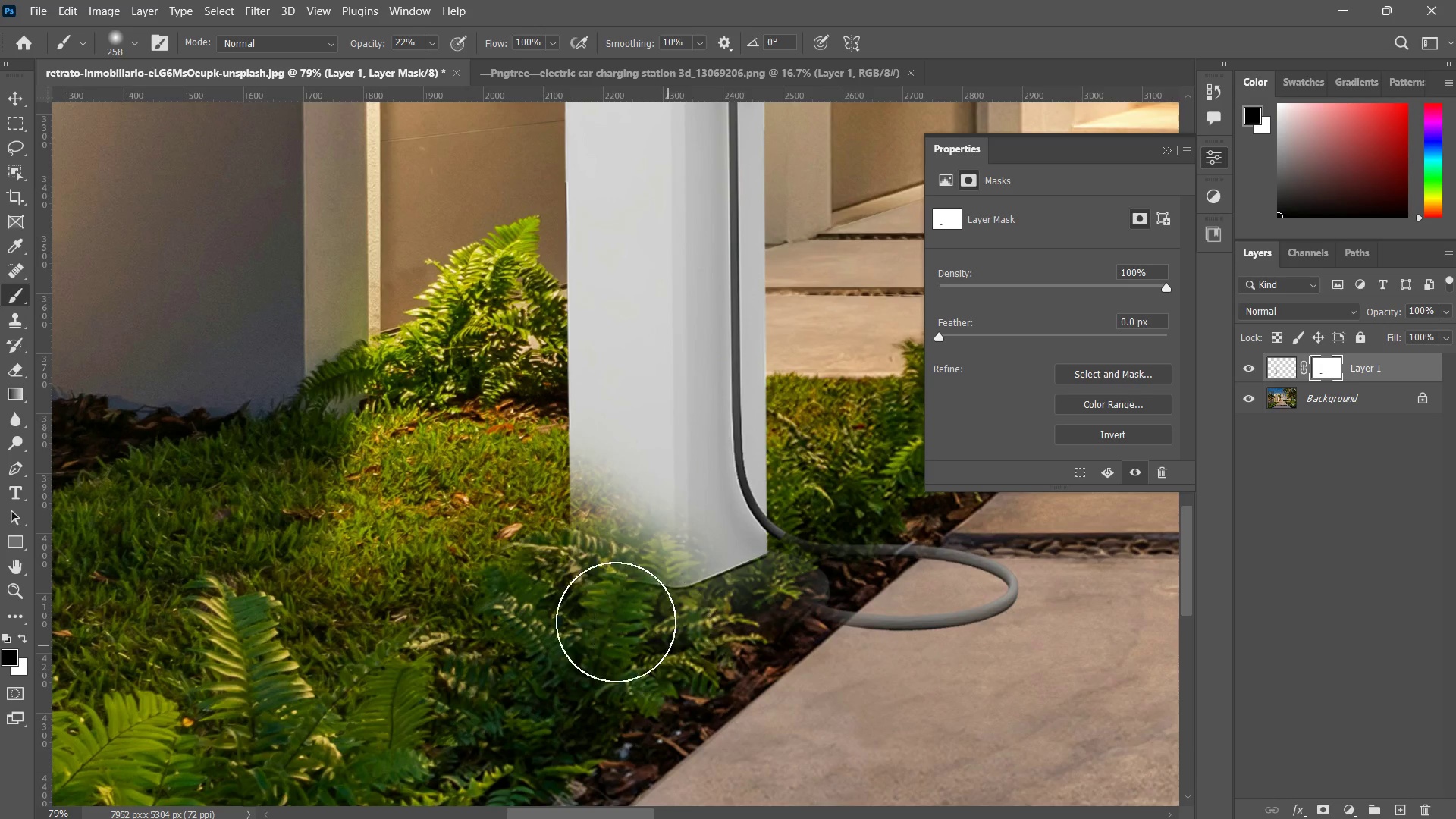 
left_click_drag(start_coordinate=[616, 623], to_coordinate=[648, 632])
 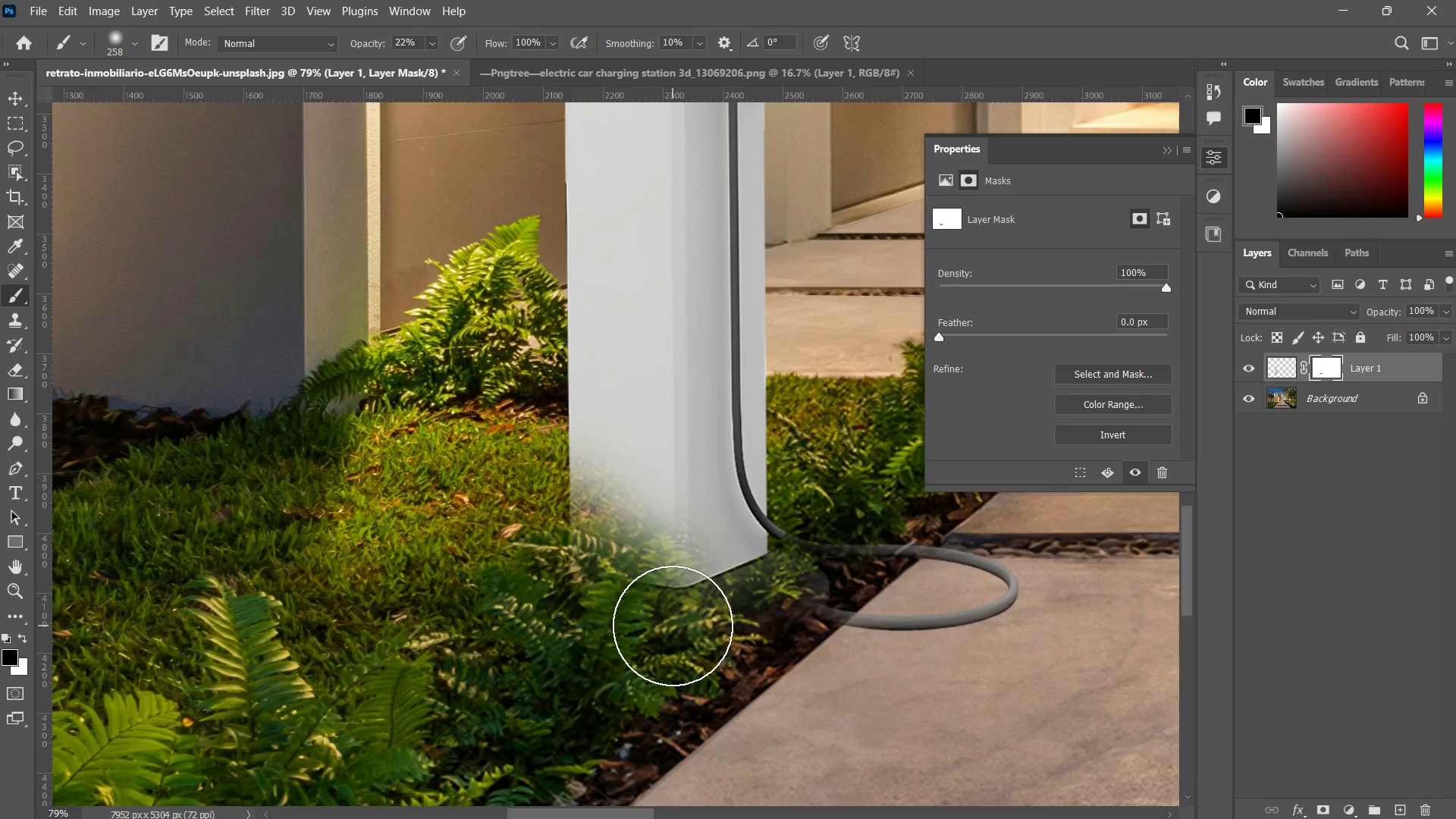 
left_click_drag(start_coordinate=[669, 627], to_coordinate=[607, 641])
 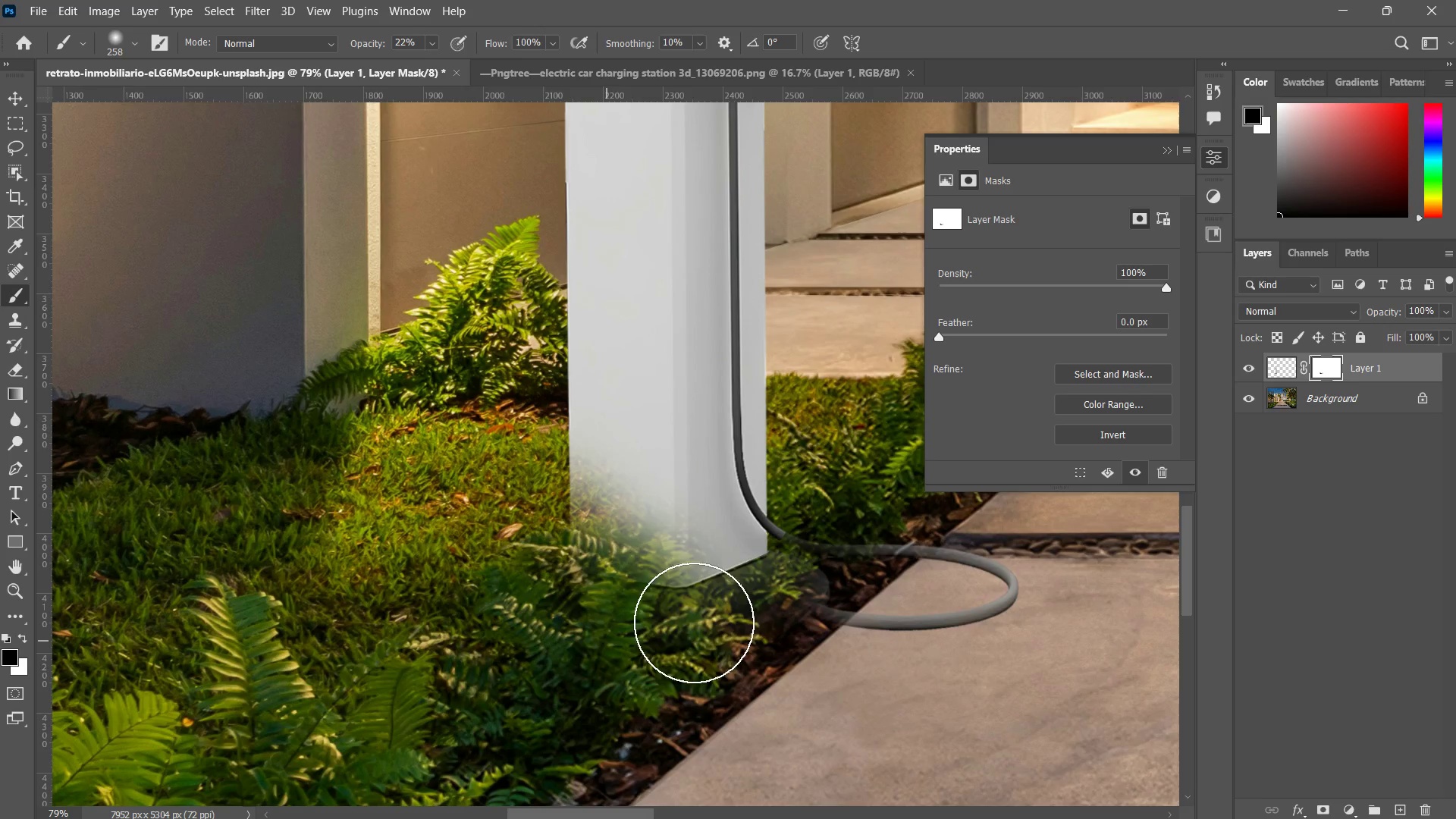 
left_click_drag(start_coordinate=[695, 623], to_coordinate=[623, 649])
 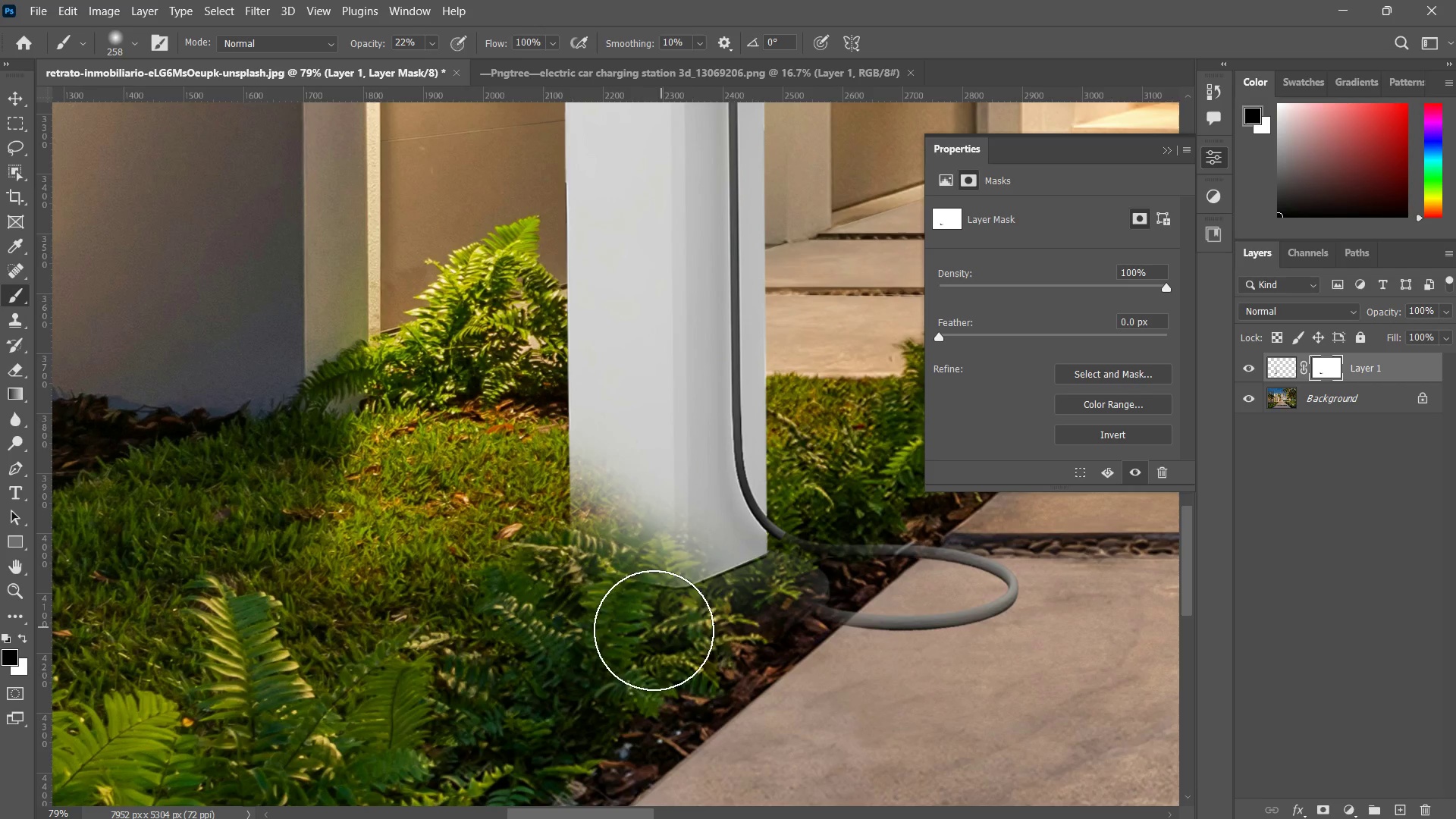 
left_click_drag(start_coordinate=[667, 625], to_coordinate=[625, 638])
 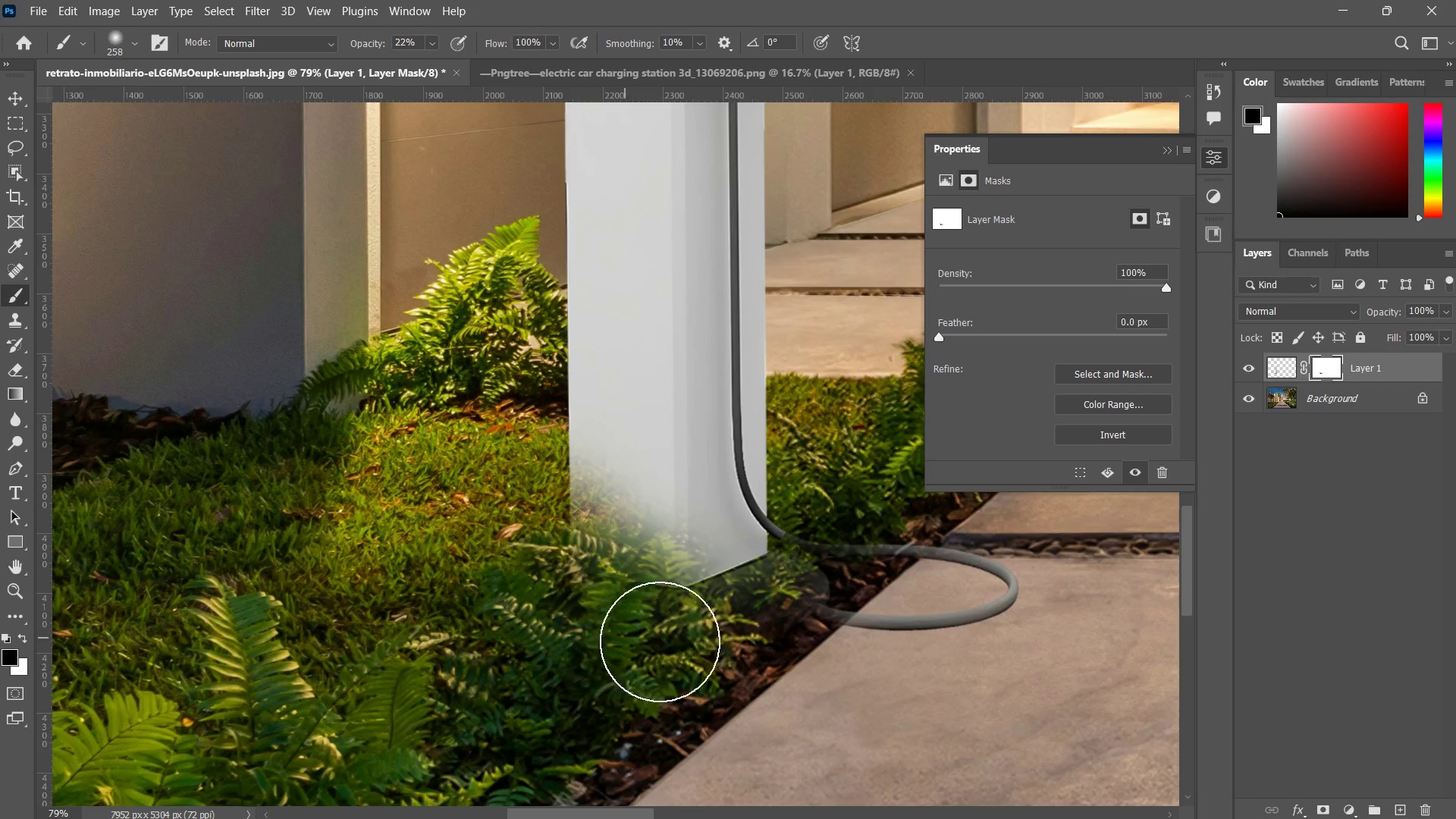 
left_click_drag(start_coordinate=[704, 618], to_coordinate=[613, 652])
 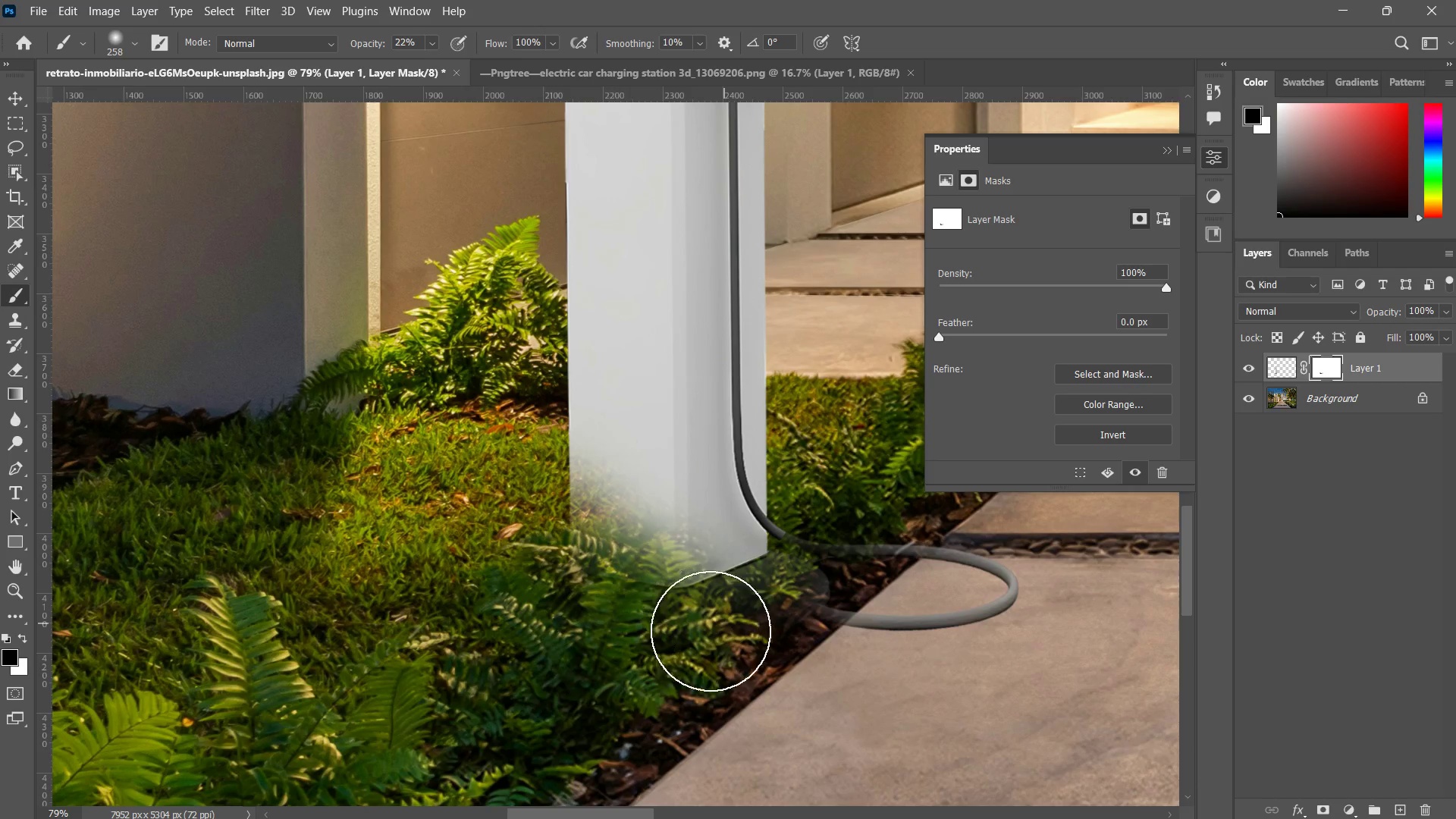 
left_click_drag(start_coordinate=[724, 623], to_coordinate=[661, 643])
 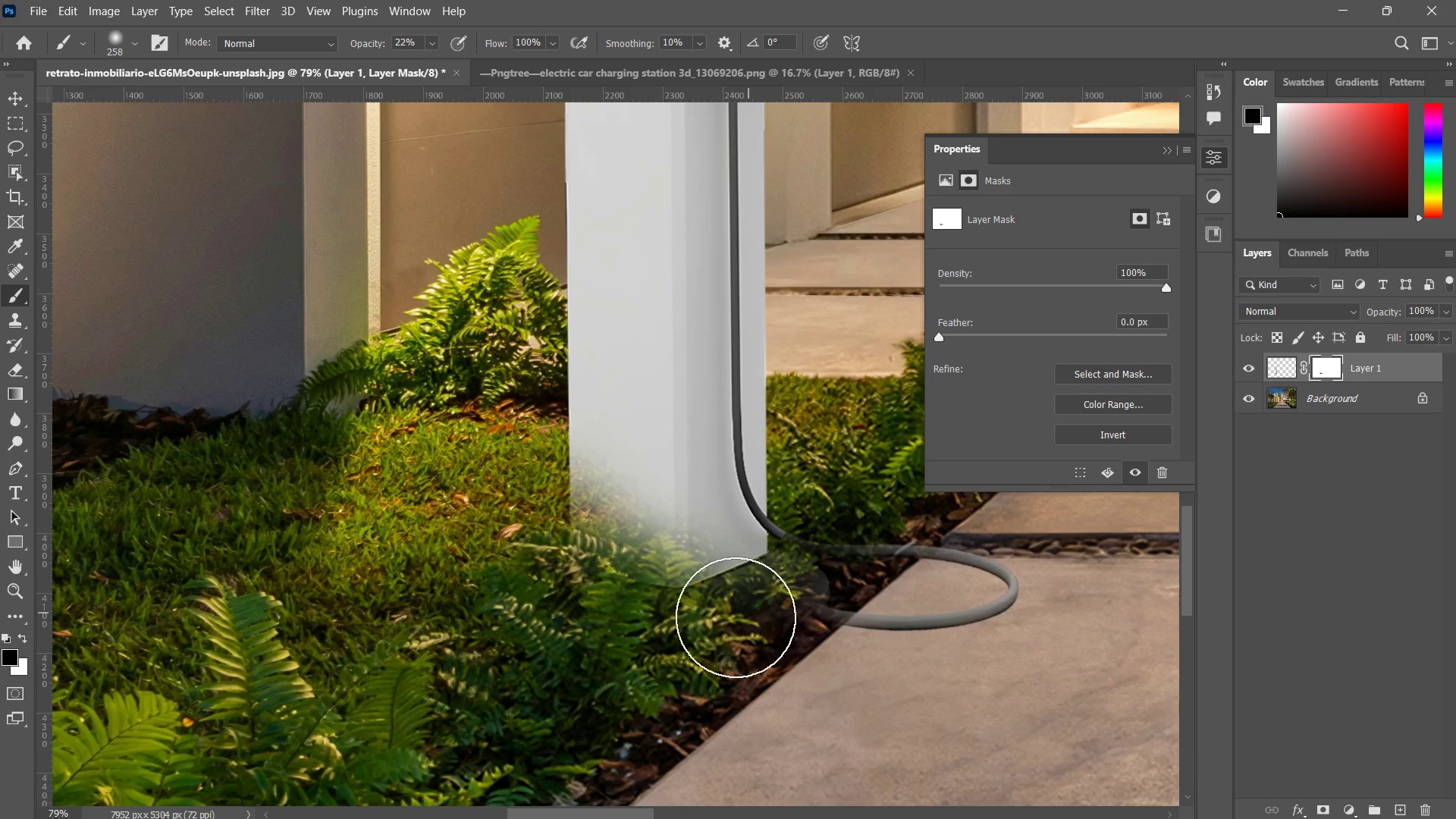 
left_click_drag(start_coordinate=[767, 604], to_coordinate=[688, 629])
 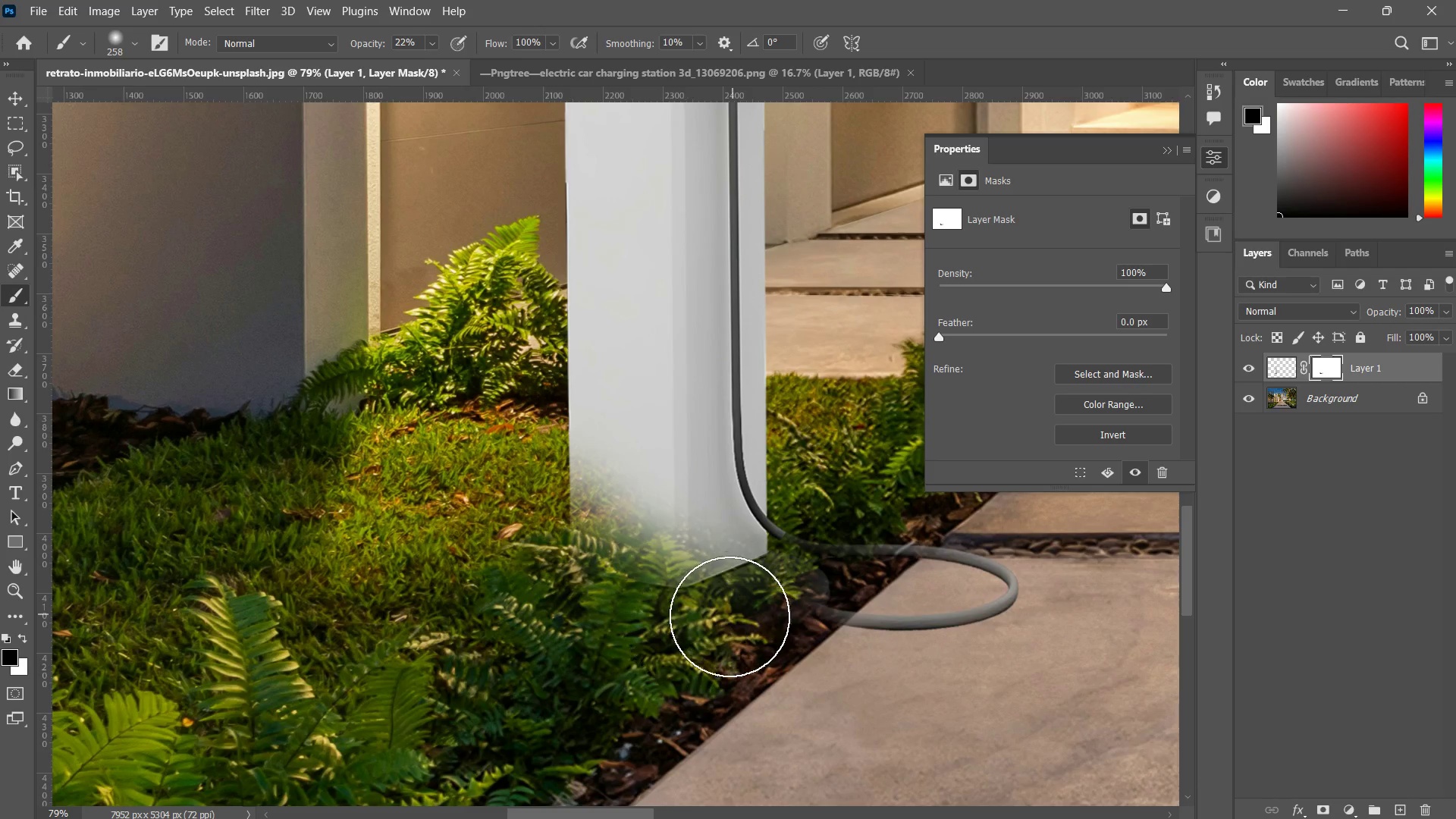 
left_click_drag(start_coordinate=[733, 612], to_coordinate=[708, 627])
 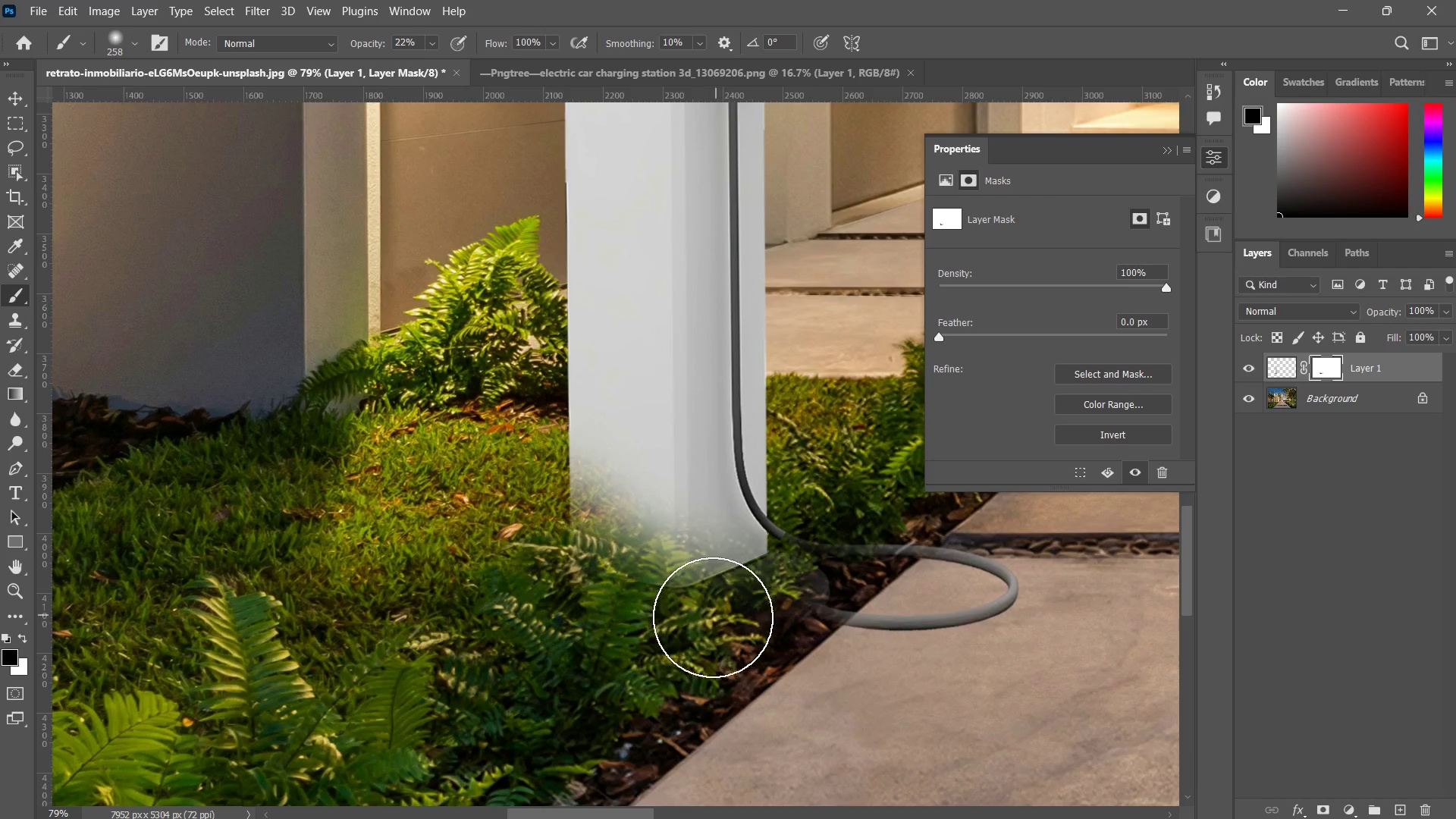 
left_click_drag(start_coordinate=[718, 614], to_coordinate=[710, 619])
 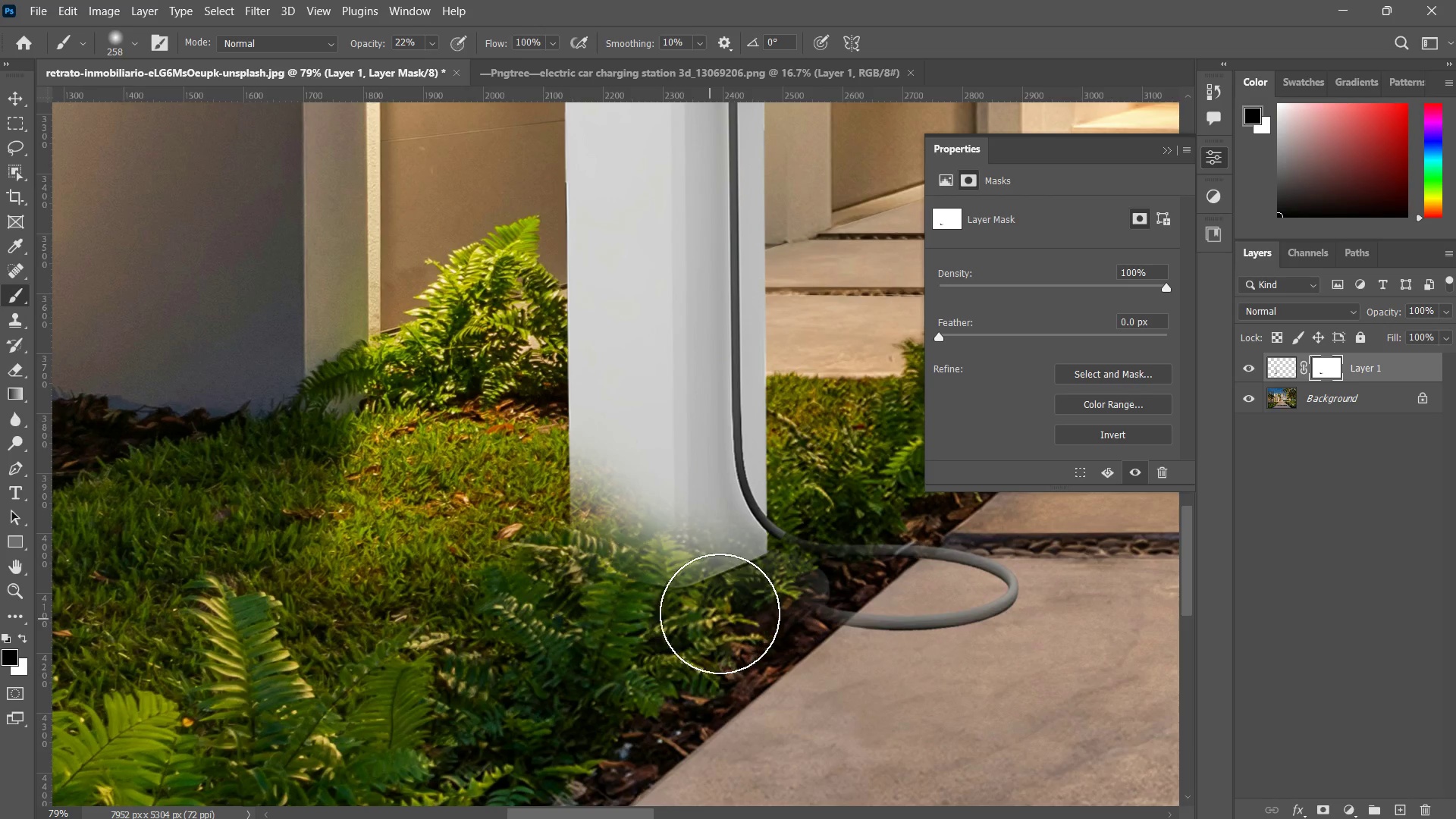 
left_click_drag(start_coordinate=[720, 613], to_coordinate=[701, 622])
 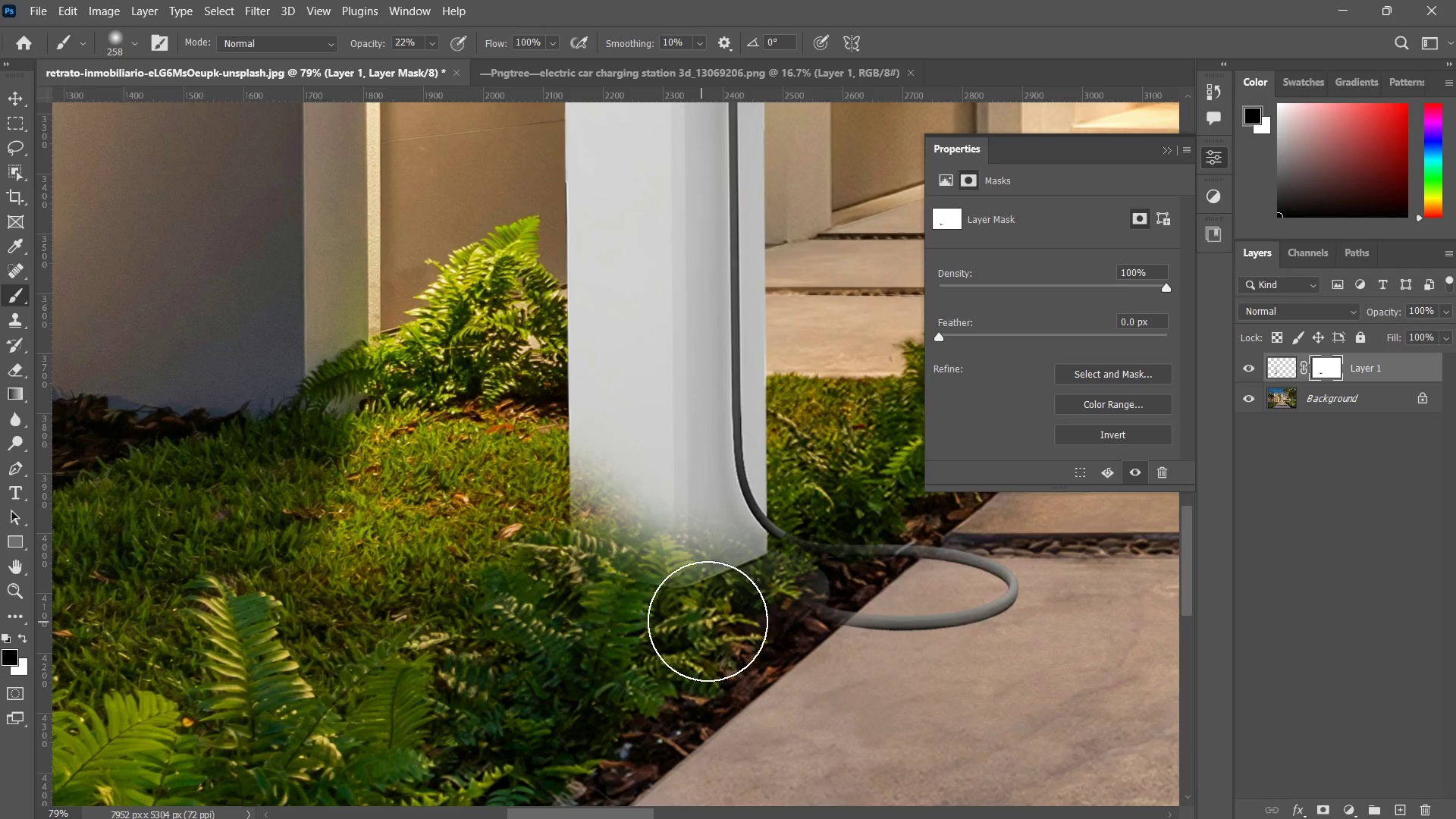 
left_click_drag(start_coordinate=[714, 617], to_coordinate=[688, 634])
 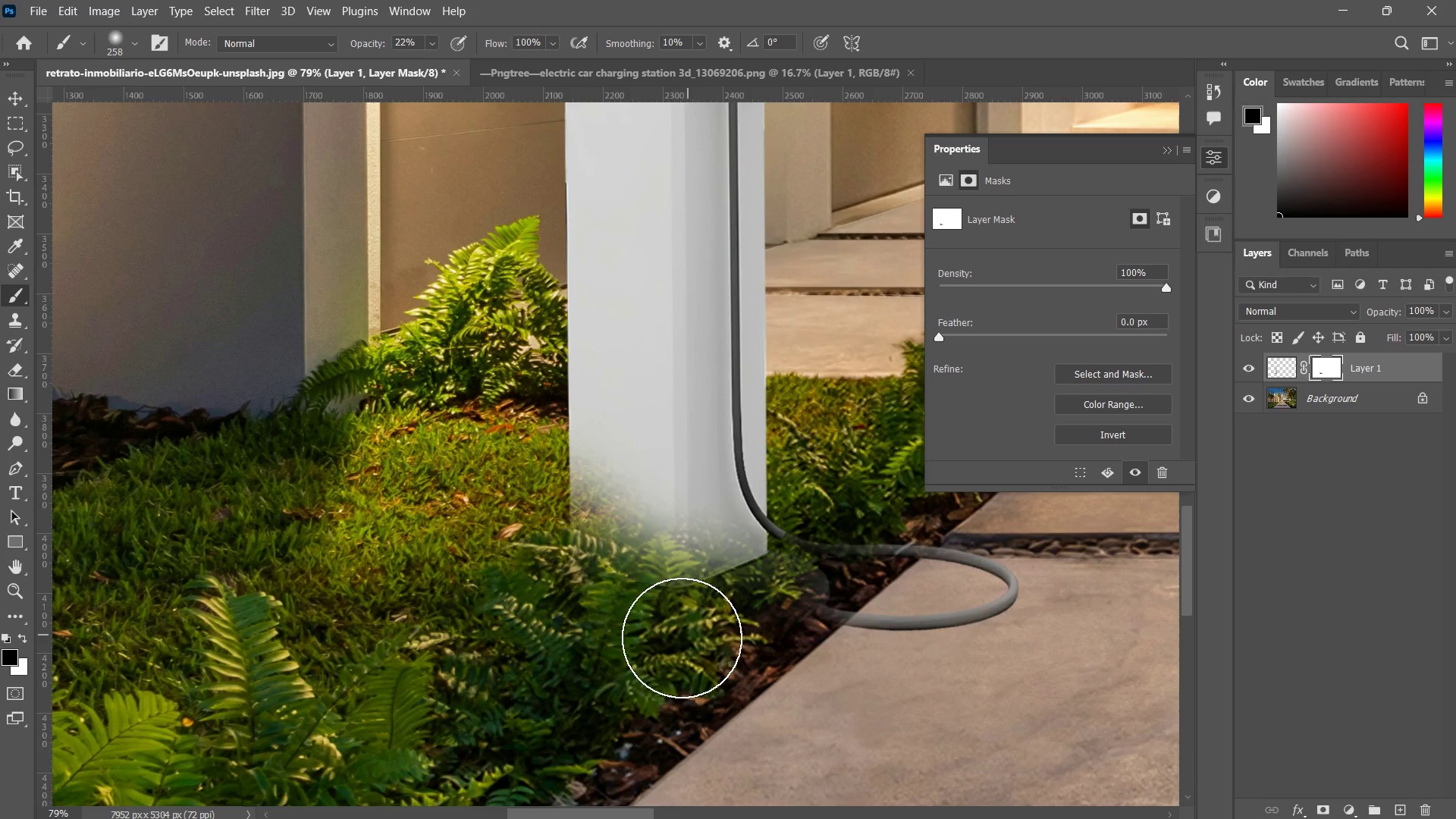 
left_click_drag(start_coordinate=[707, 628], to_coordinate=[667, 643])
 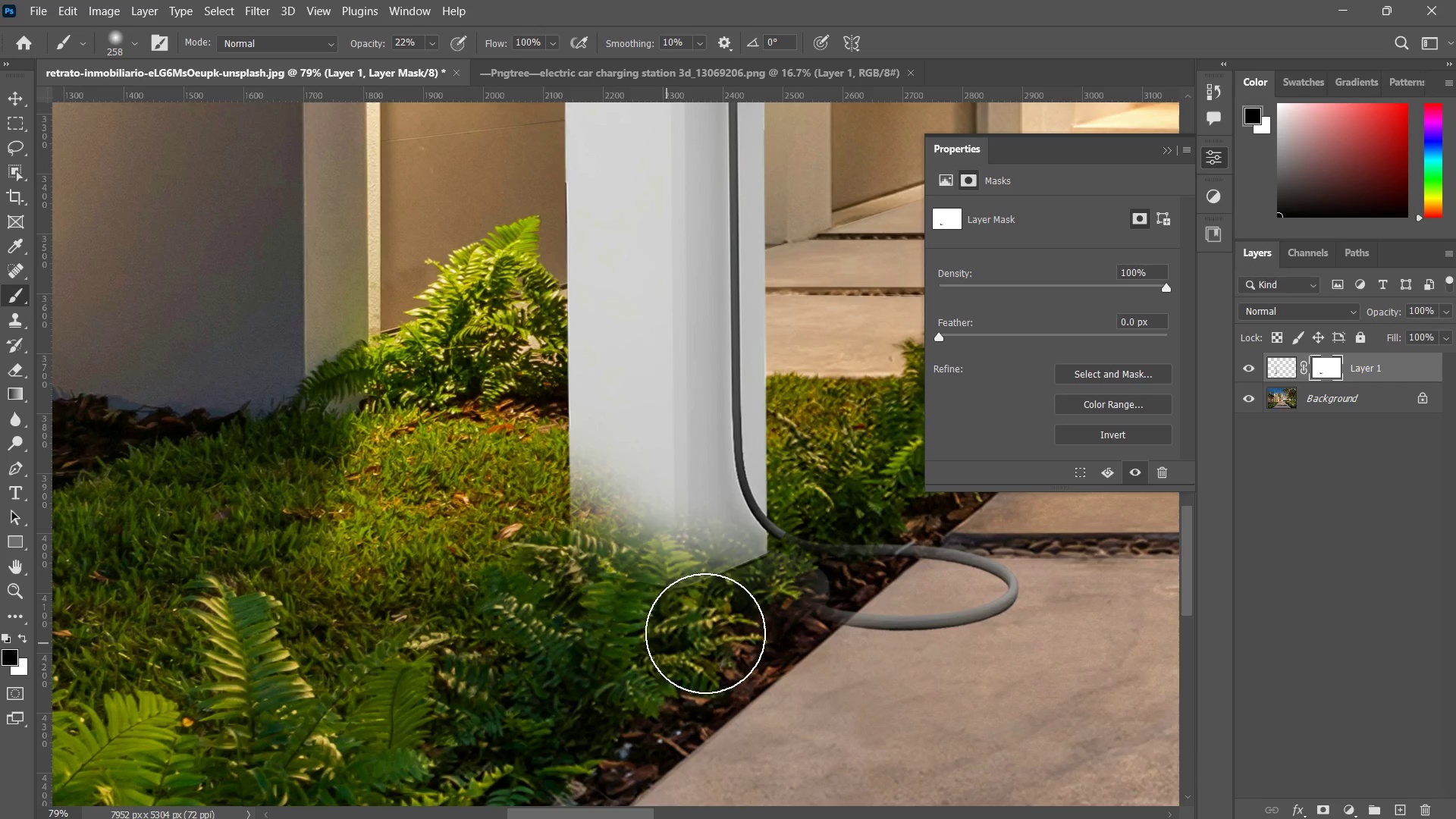 
left_click_drag(start_coordinate=[736, 624], to_coordinate=[630, 651])
 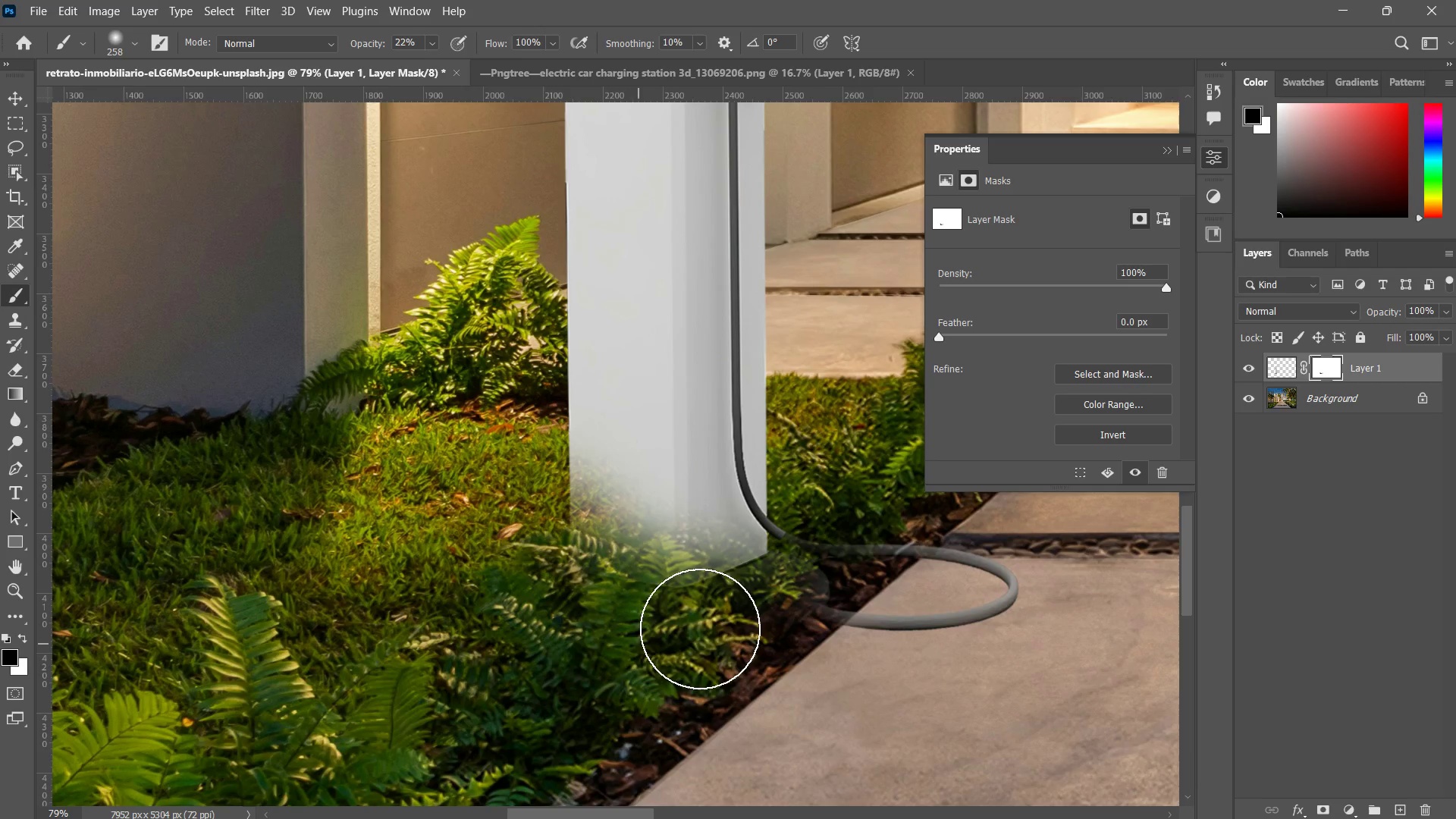 
left_click_drag(start_coordinate=[711, 625], to_coordinate=[636, 646])
 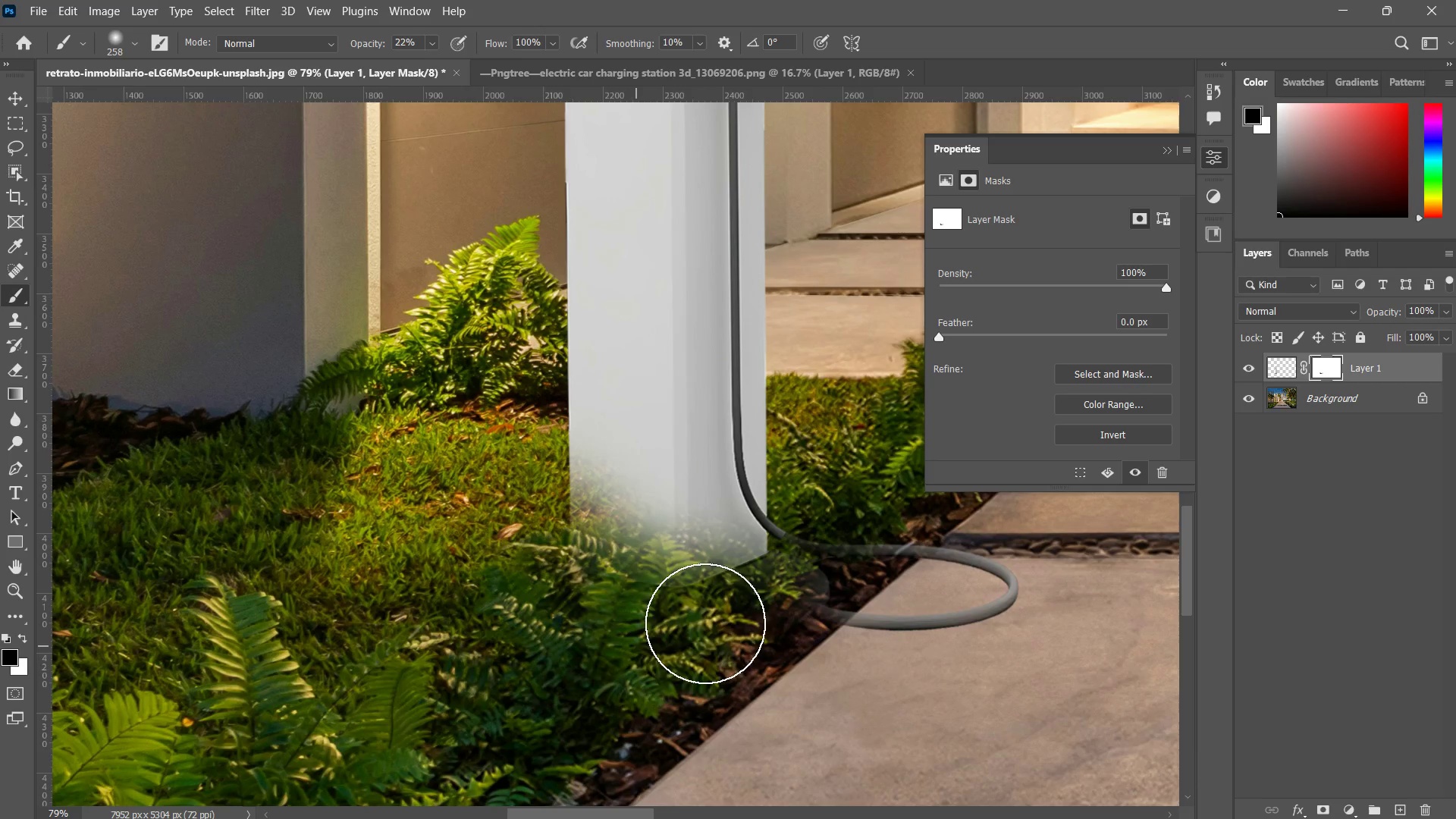 
left_click_drag(start_coordinate=[717, 620], to_coordinate=[642, 633])
 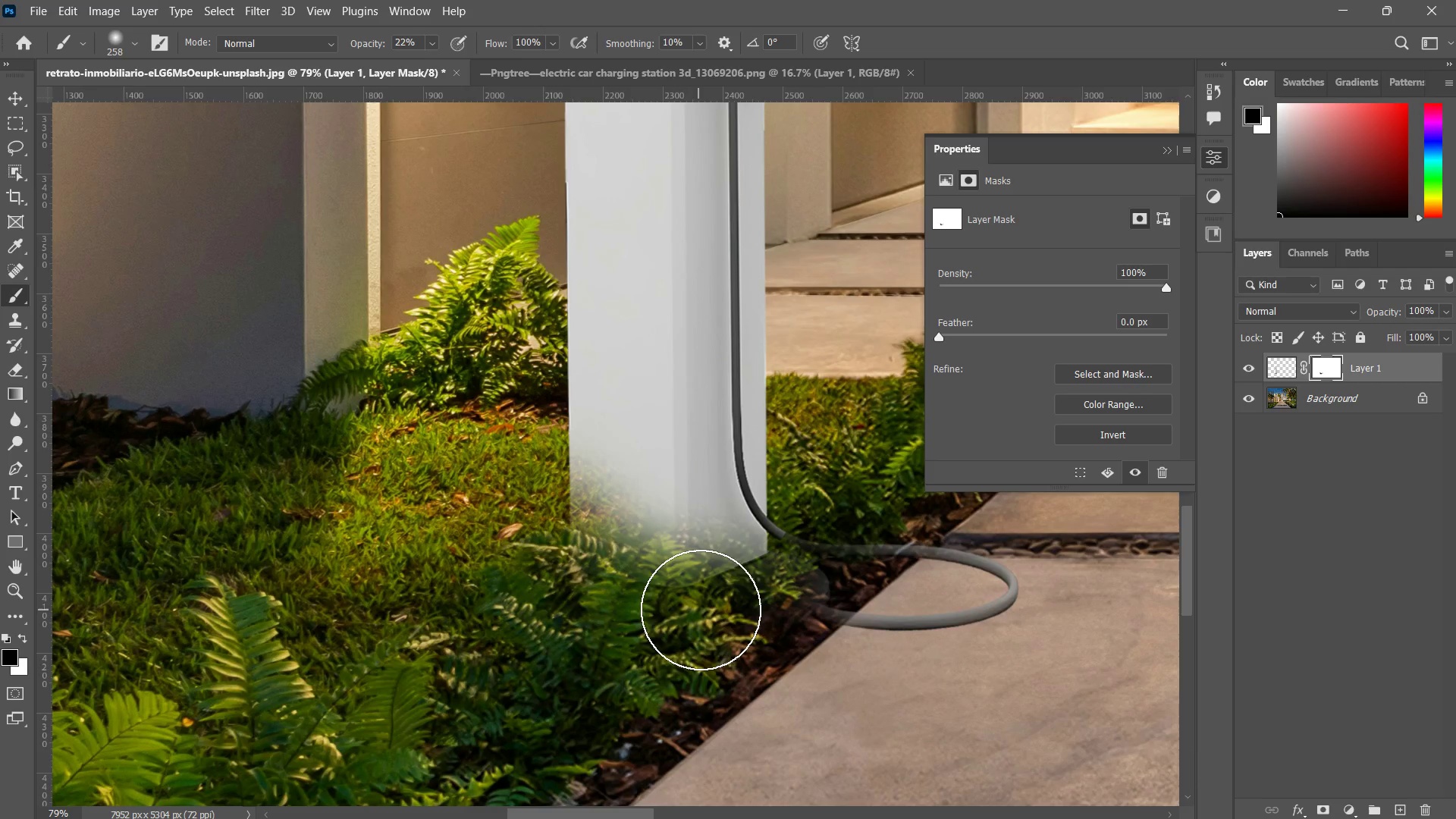 
type(zb)
 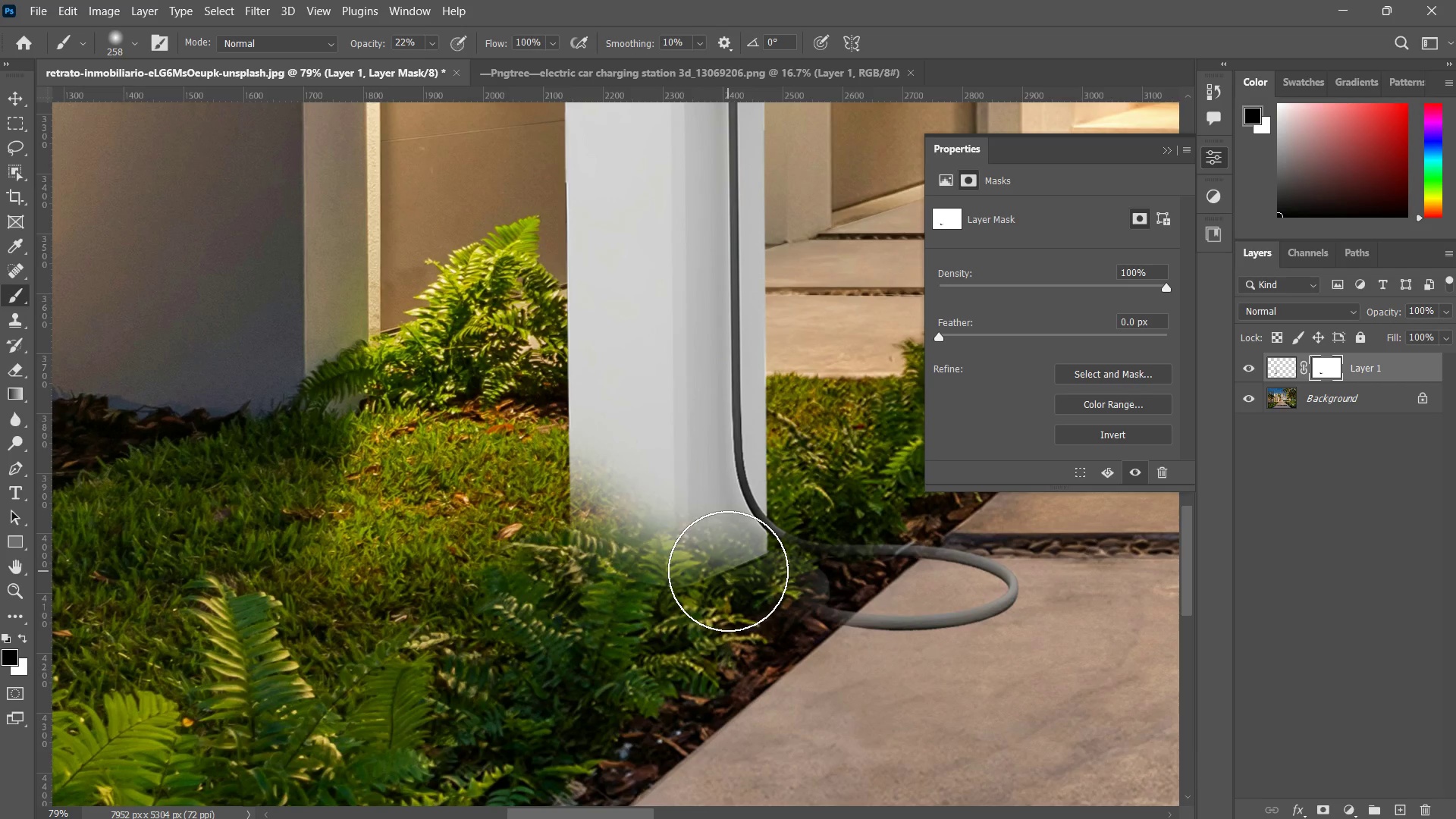 
hold_key(key=AltLeft, duration=0.95)
 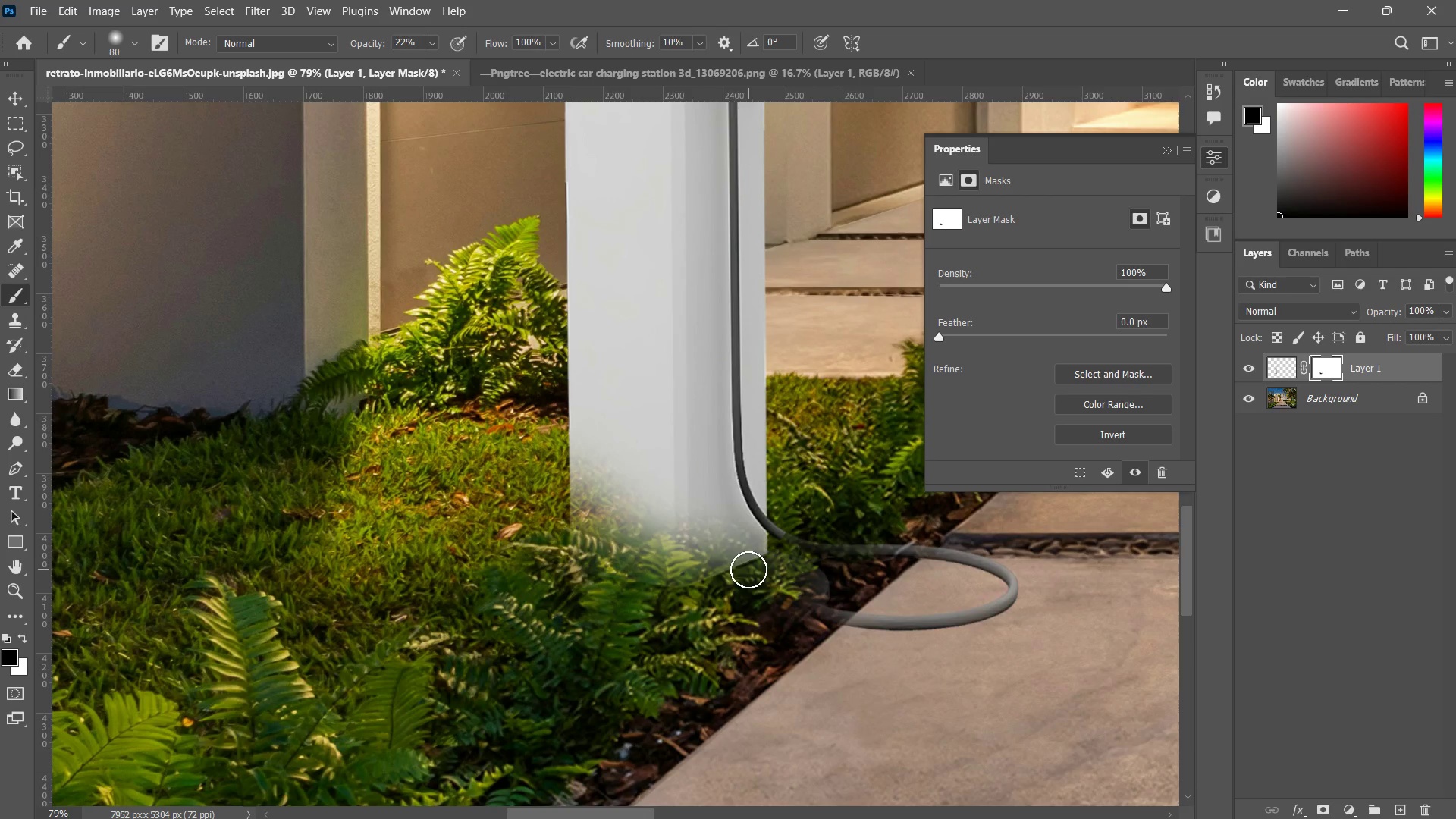 
left_click_drag(start_coordinate=[748, 570], to_coordinate=[698, 586])
 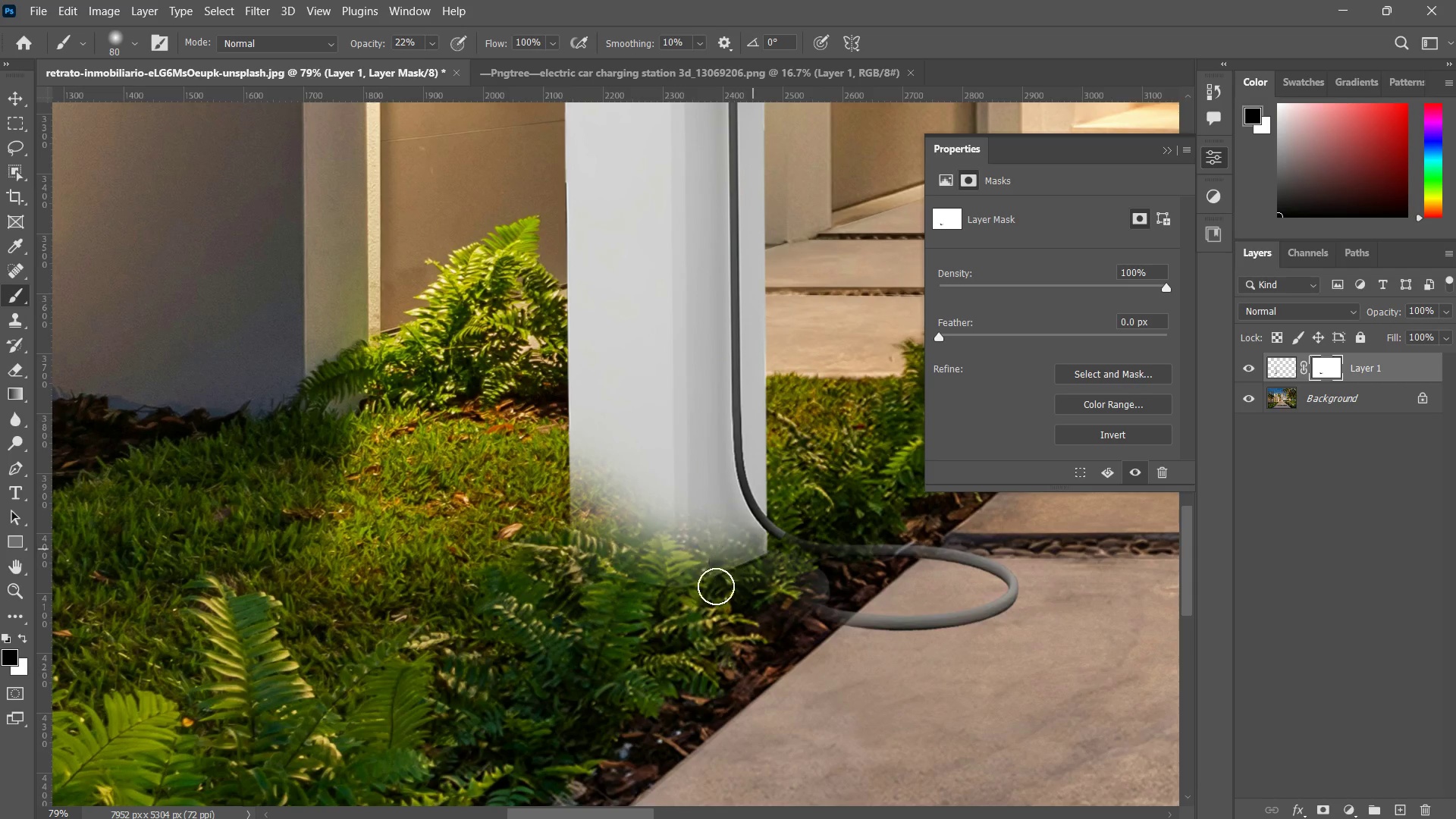 
left_click_drag(start_coordinate=[755, 547], to_coordinate=[689, 601])
 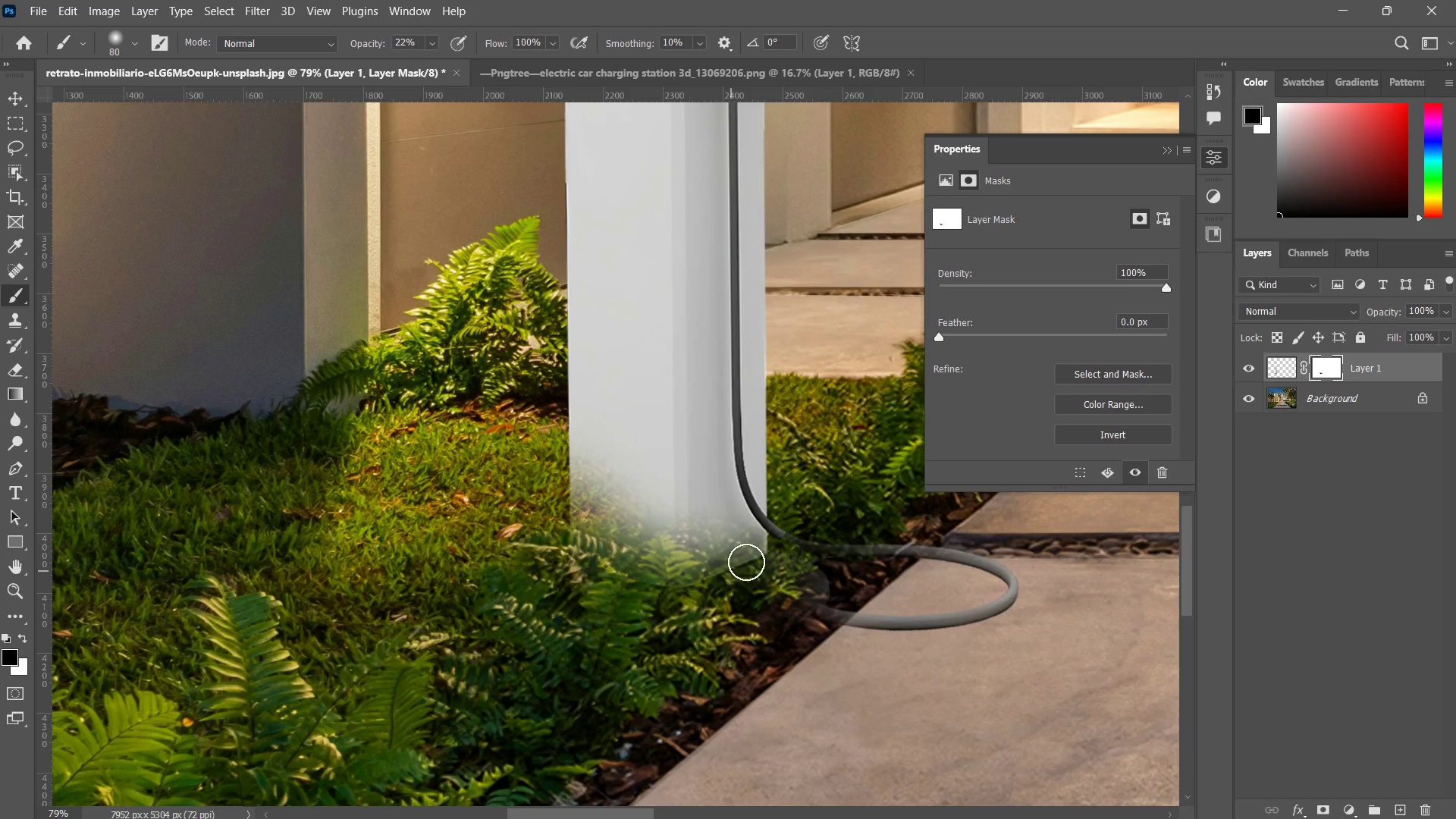 
left_click_drag(start_coordinate=[745, 563], to_coordinate=[692, 596])
 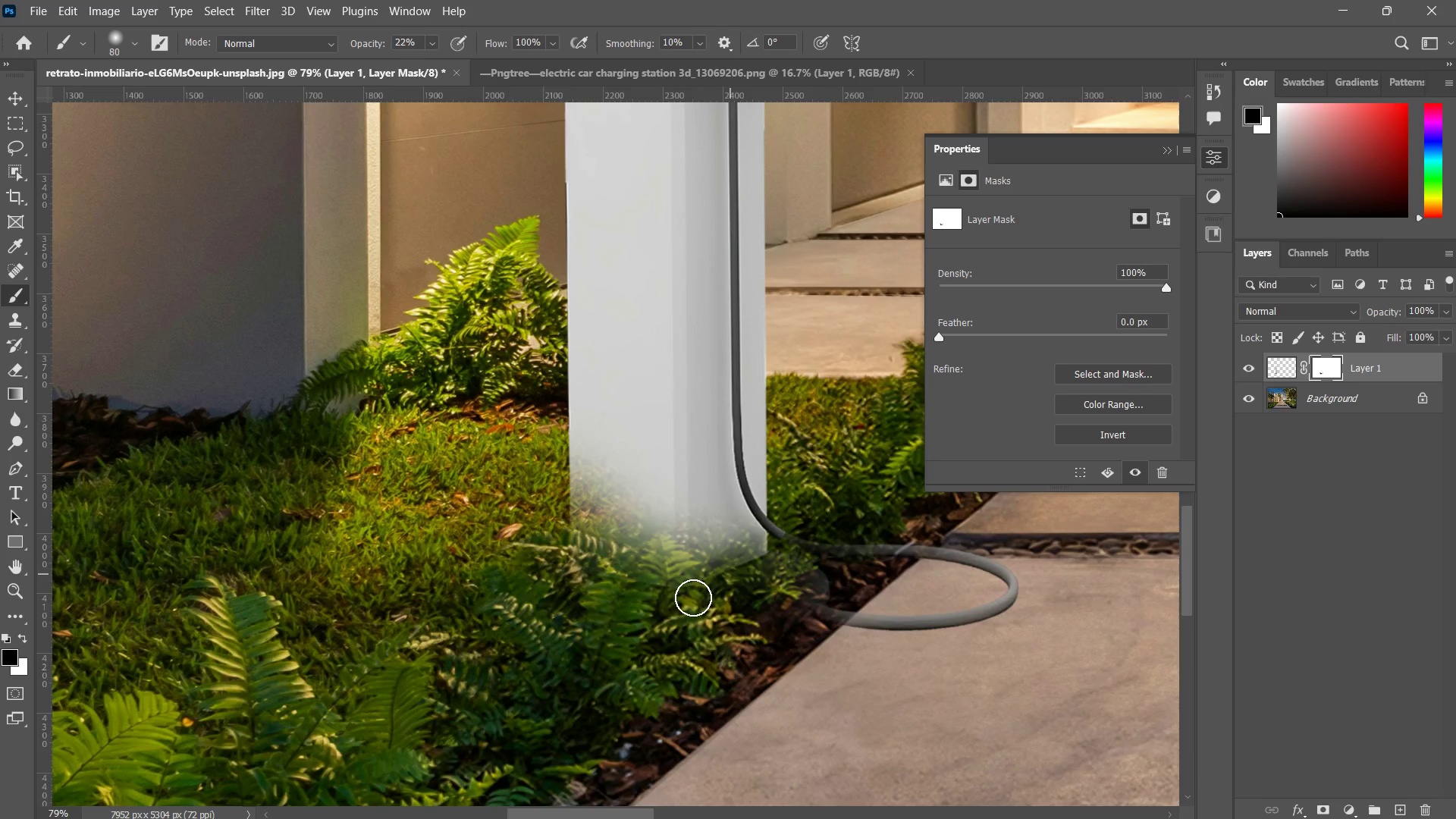 
left_click_drag(start_coordinate=[740, 569], to_coordinate=[679, 606])
 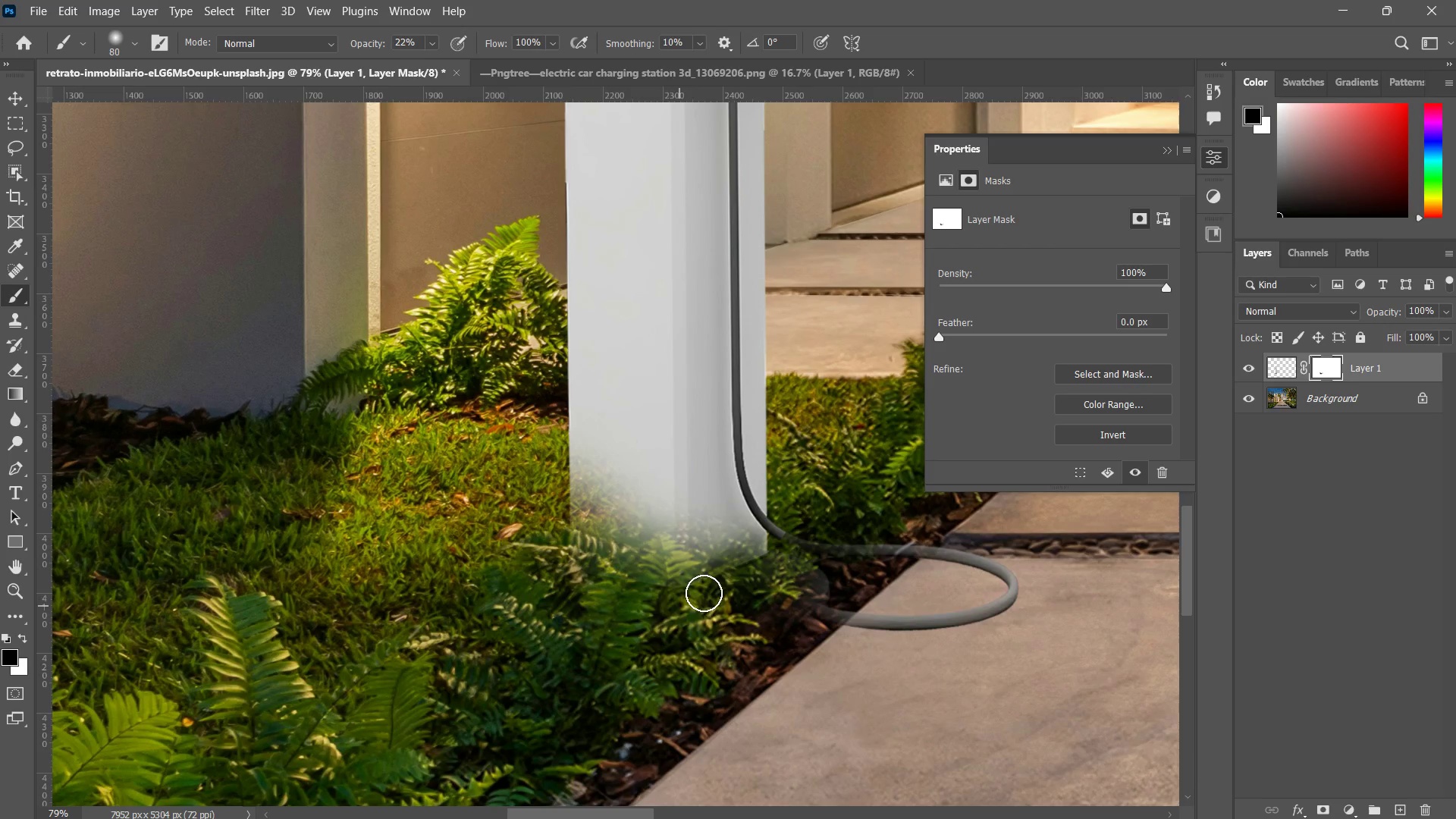 
left_click_drag(start_coordinate=[733, 580], to_coordinate=[654, 608])
 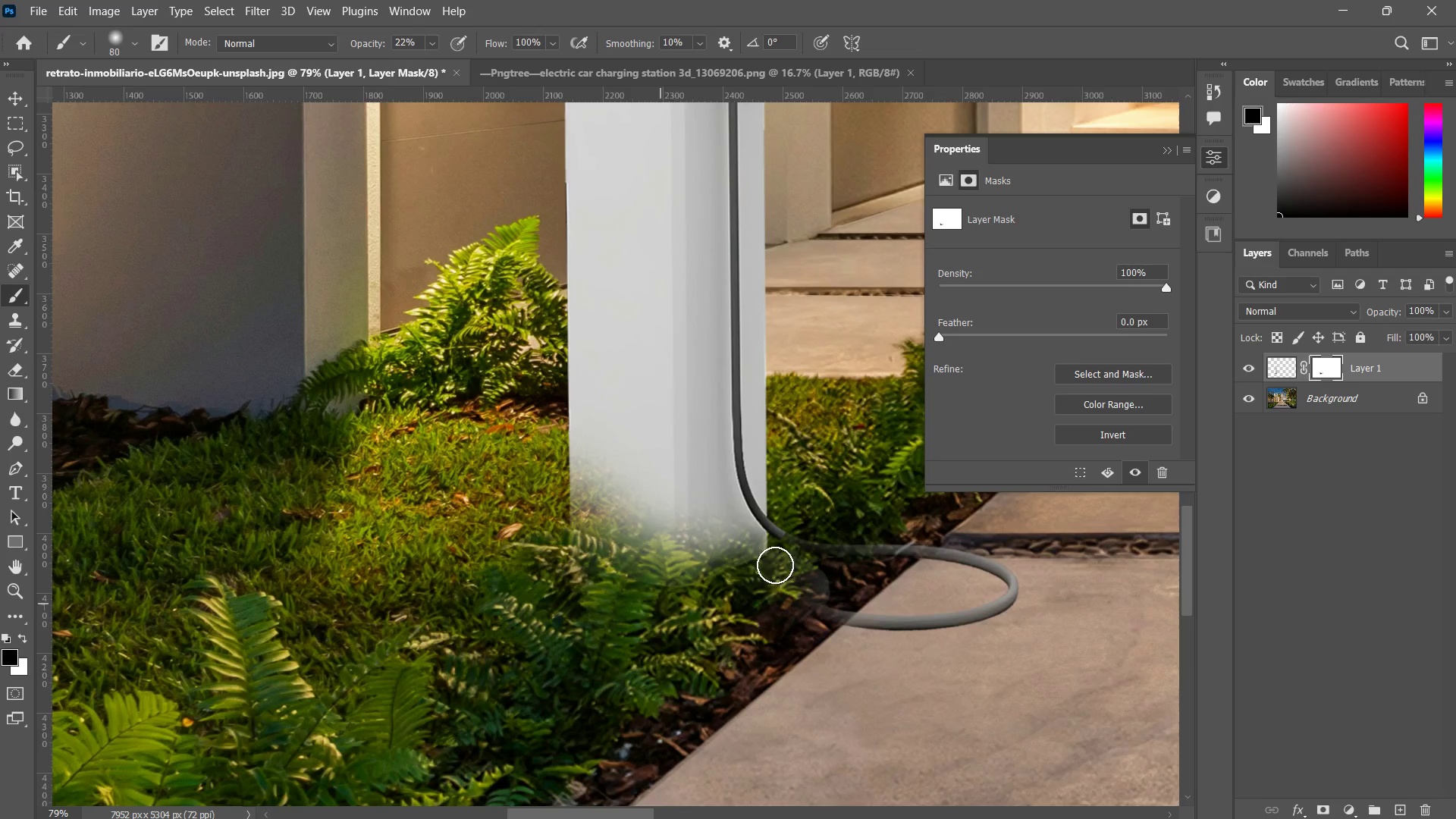 
left_click_drag(start_coordinate=[781, 564], to_coordinate=[655, 598])
 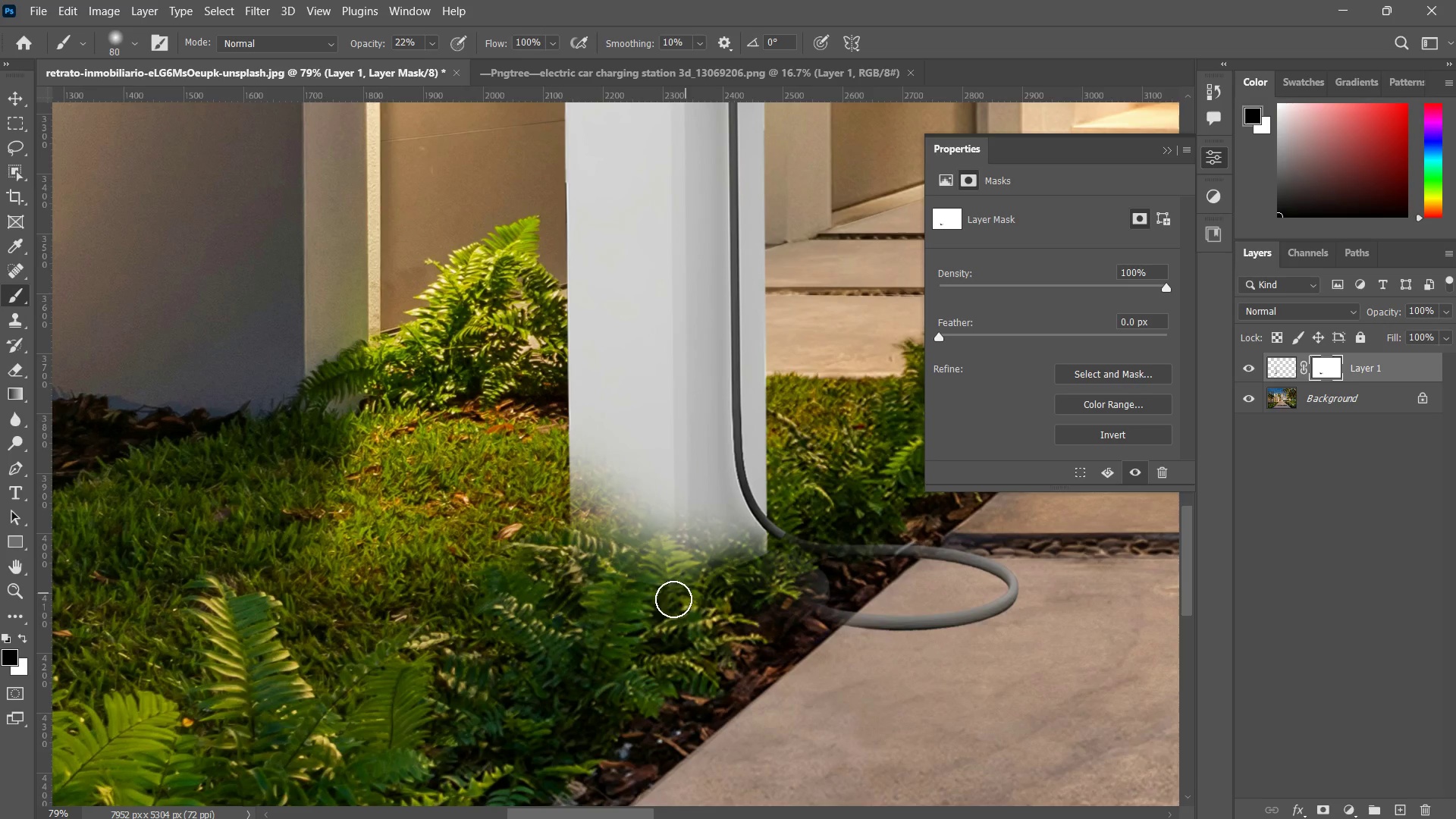 
left_click_drag(start_coordinate=[716, 578], to_coordinate=[674, 599])
 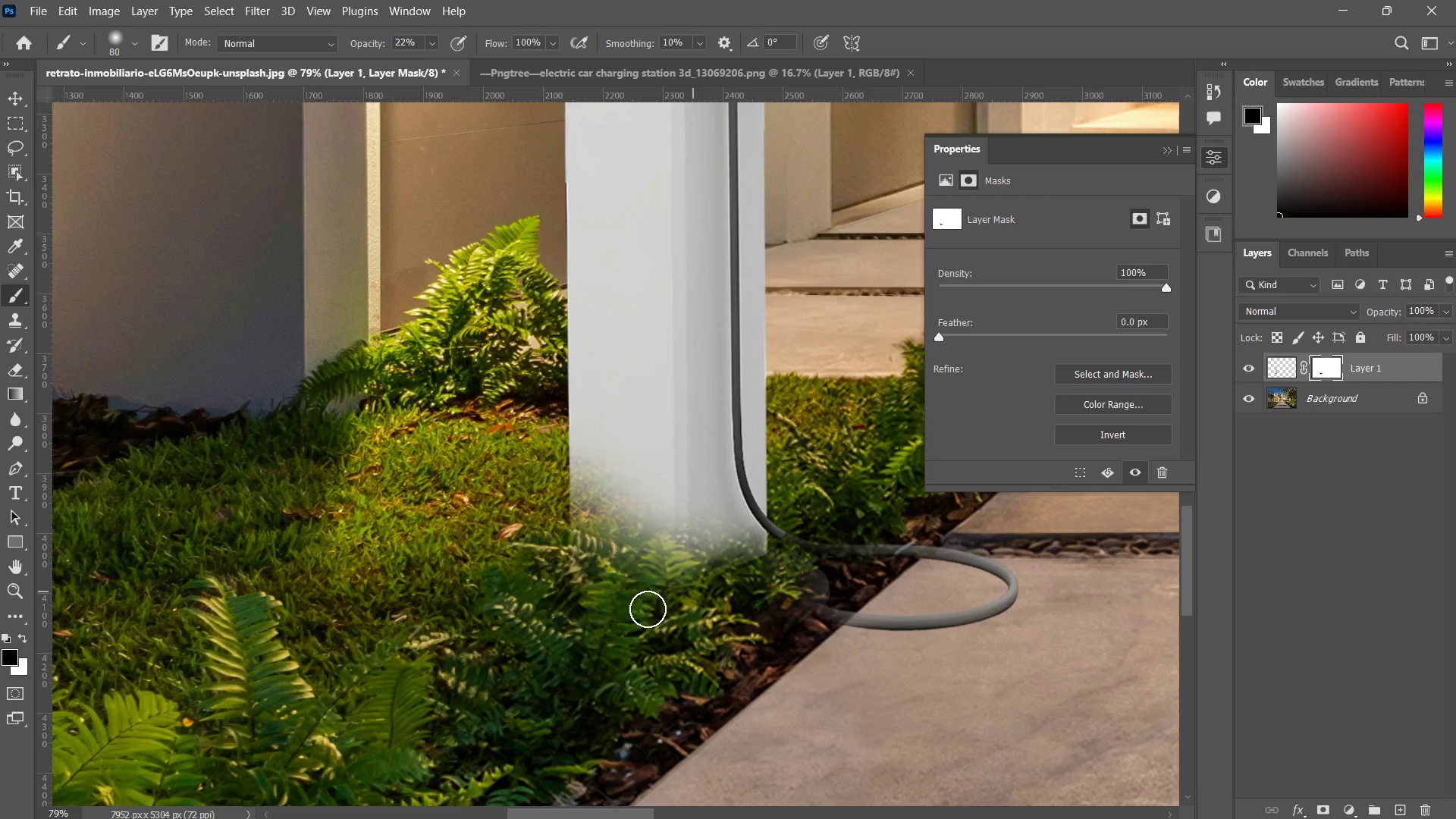 
left_click_drag(start_coordinate=[729, 580], to_coordinate=[645, 609])
 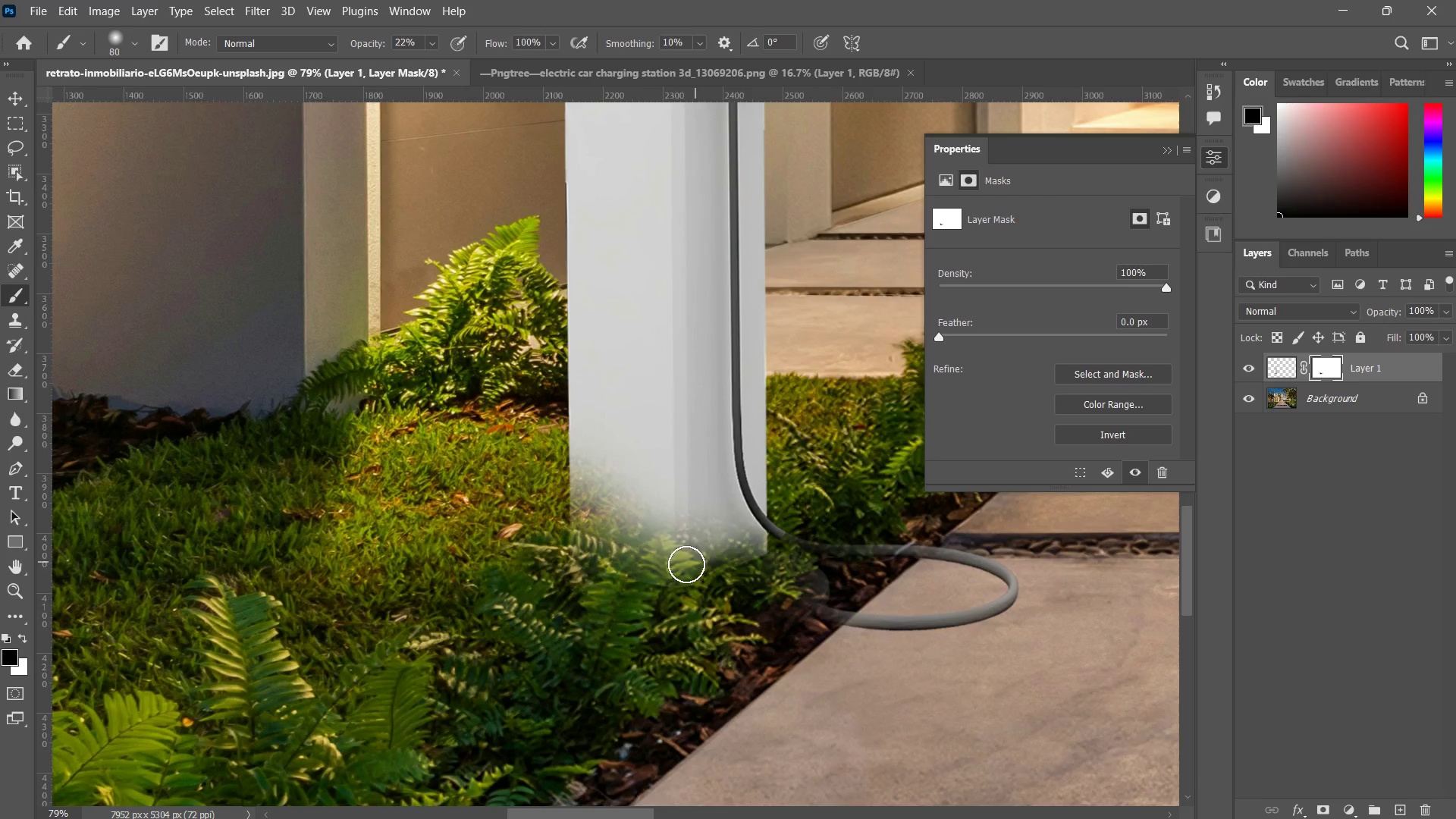 
left_click_drag(start_coordinate=[719, 557], to_coordinate=[675, 568])
 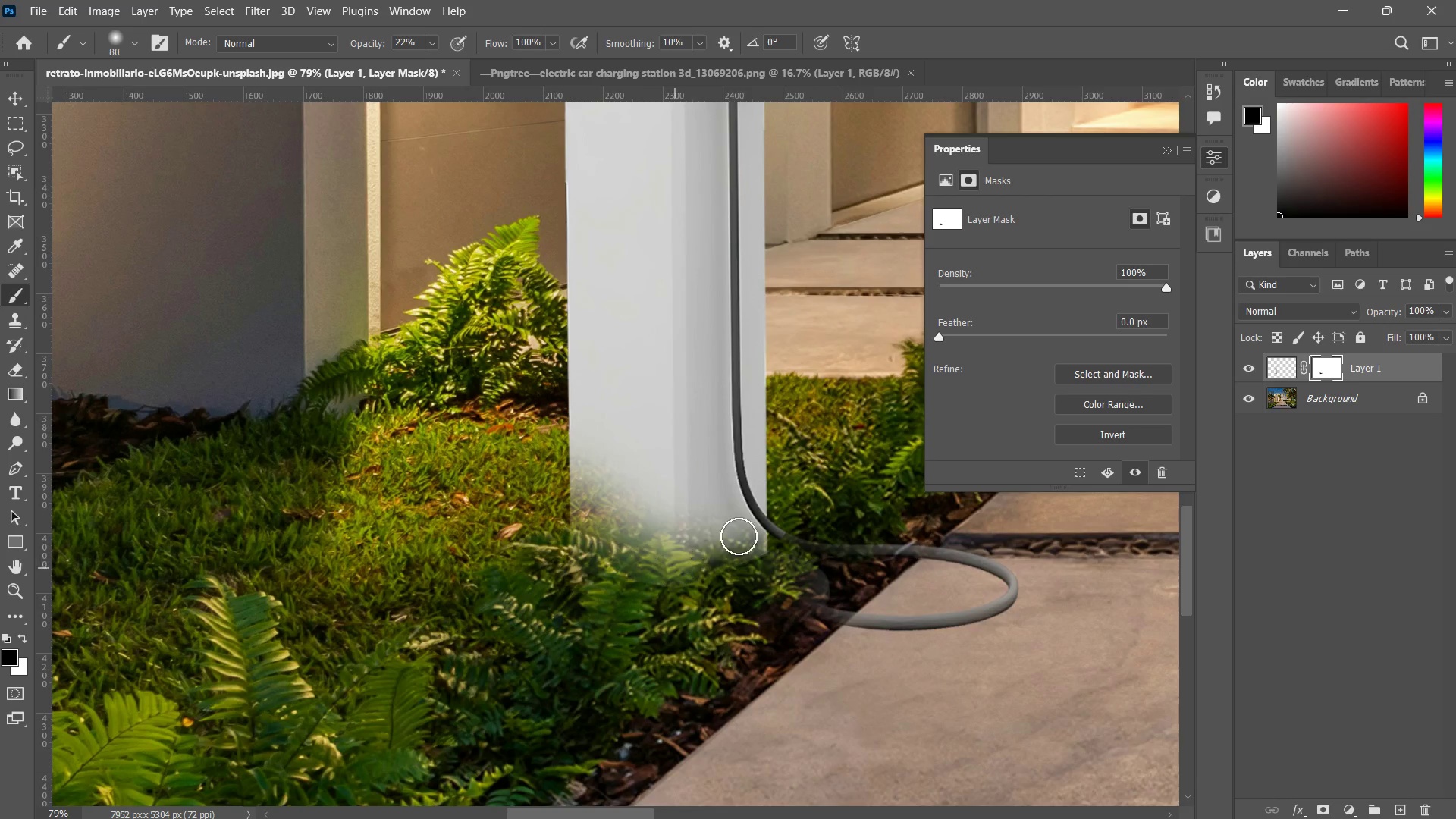 
left_click_drag(start_coordinate=[729, 537], to_coordinate=[680, 550])
 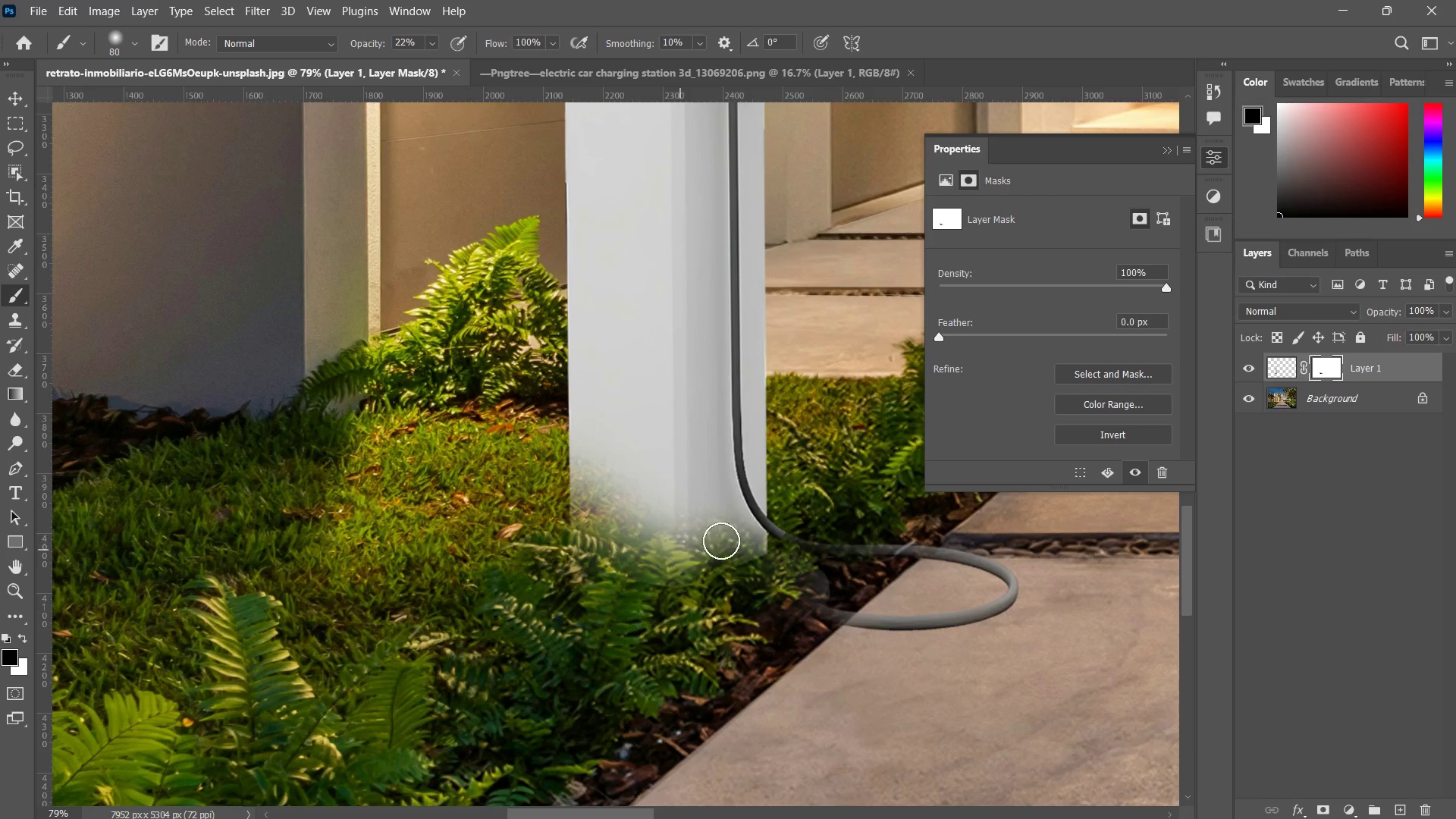 
left_click_drag(start_coordinate=[718, 541], to_coordinate=[671, 567])
 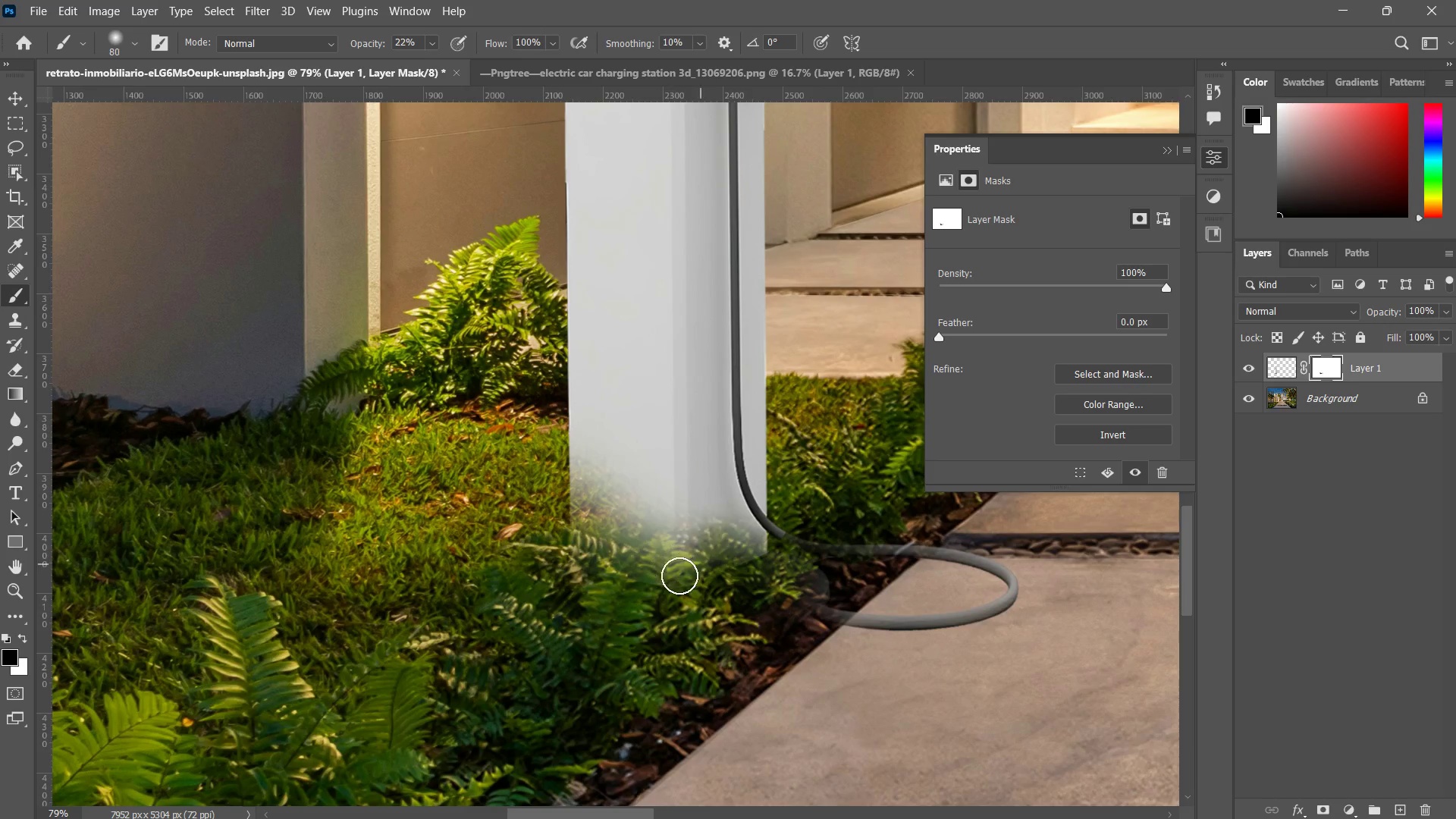 
left_click_drag(start_coordinate=[705, 562], to_coordinate=[679, 578])
 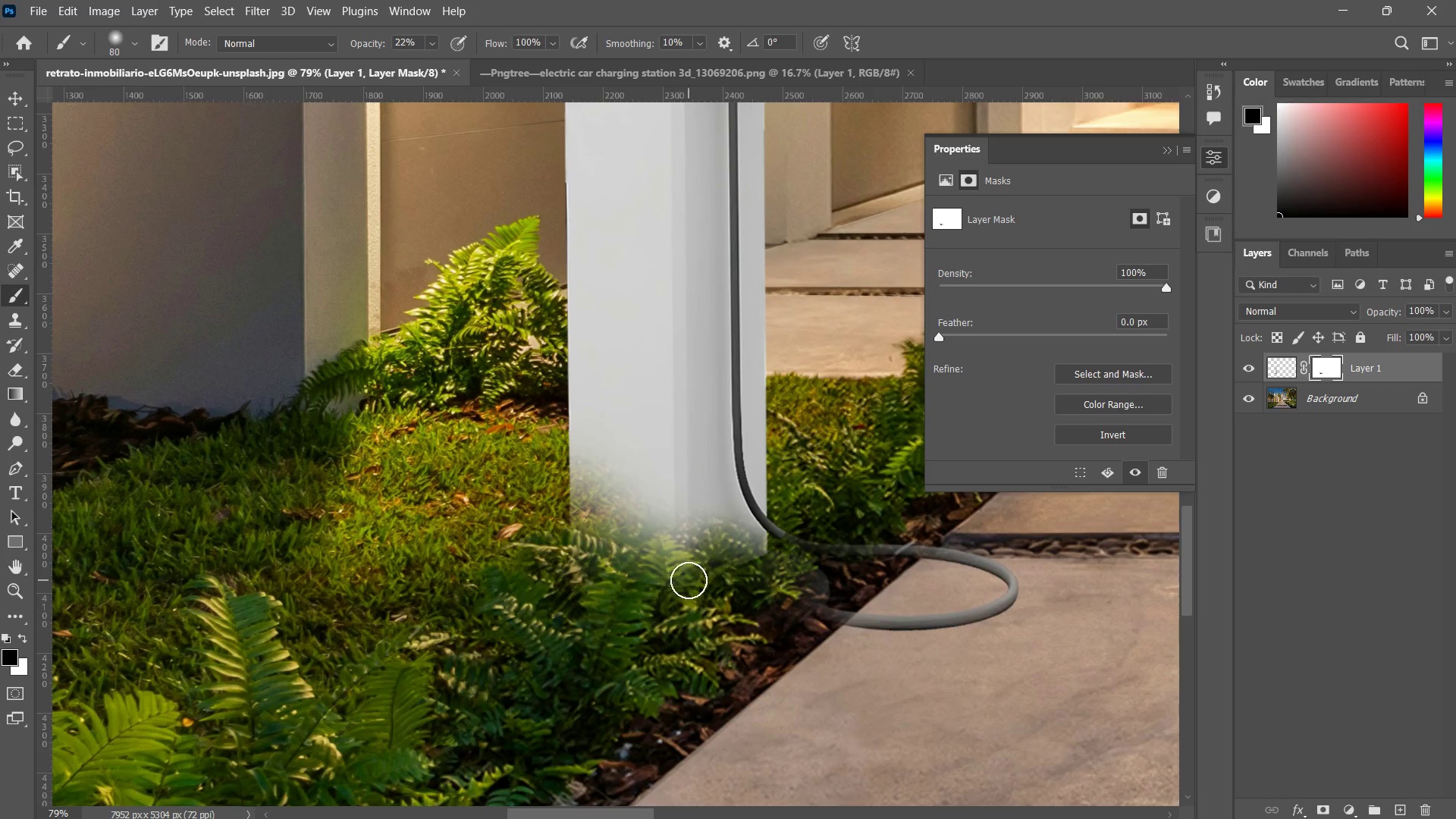 
left_click_drag(start_coordinate=[709, 572], to_coordinate=[689, 580])
 